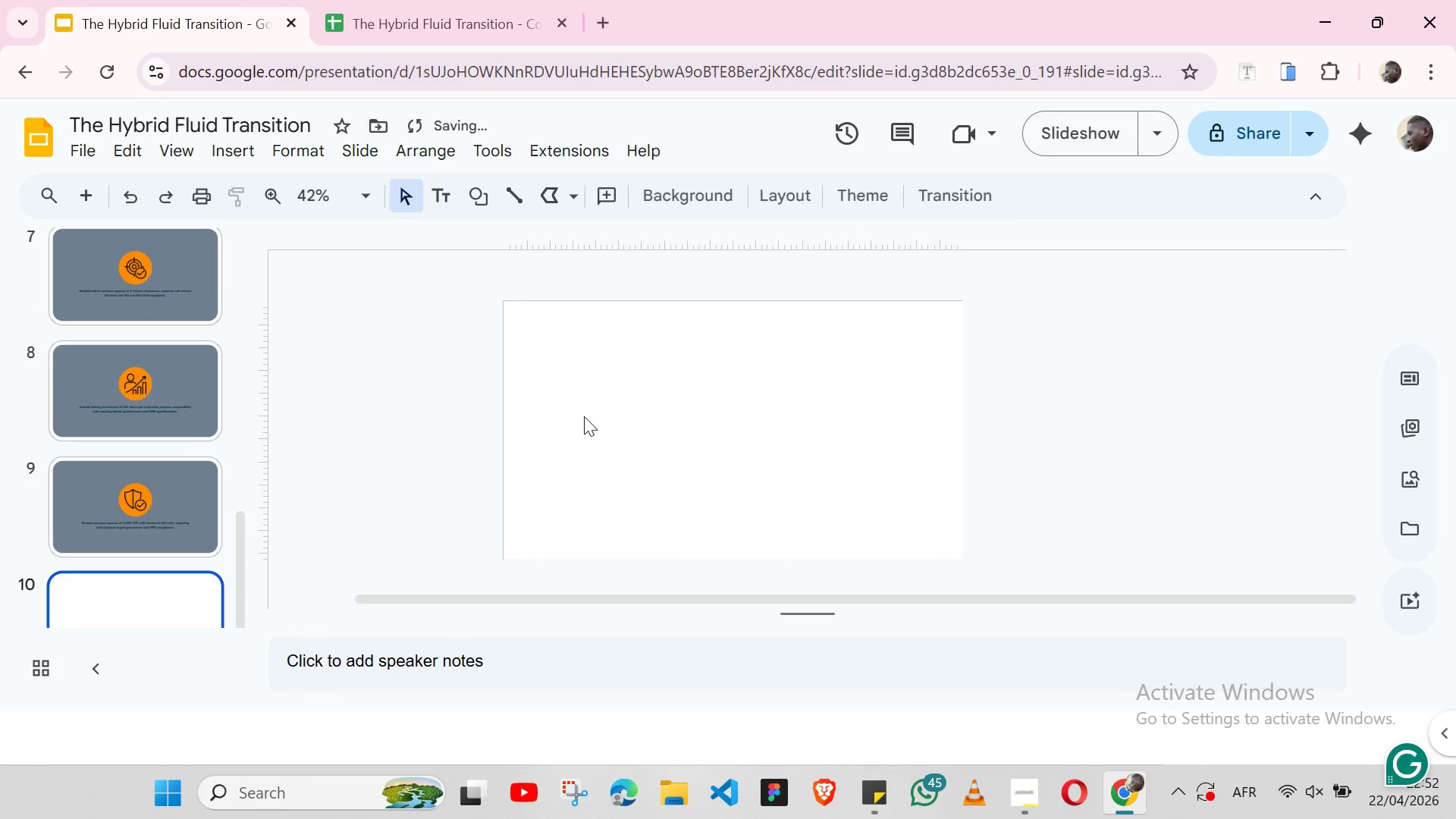 
left_click([584, 416])
 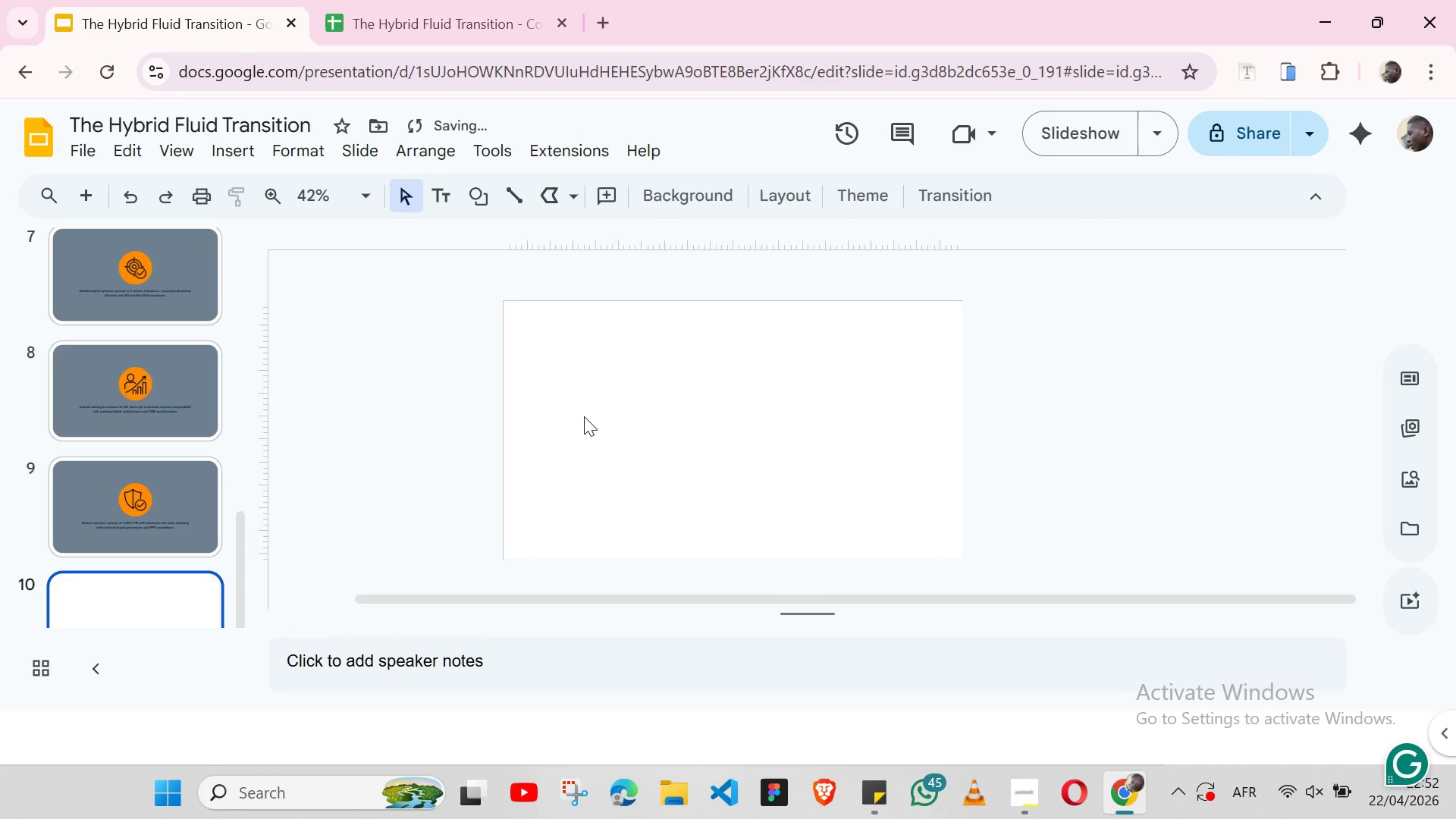 
key(Control+ControlLeft)
 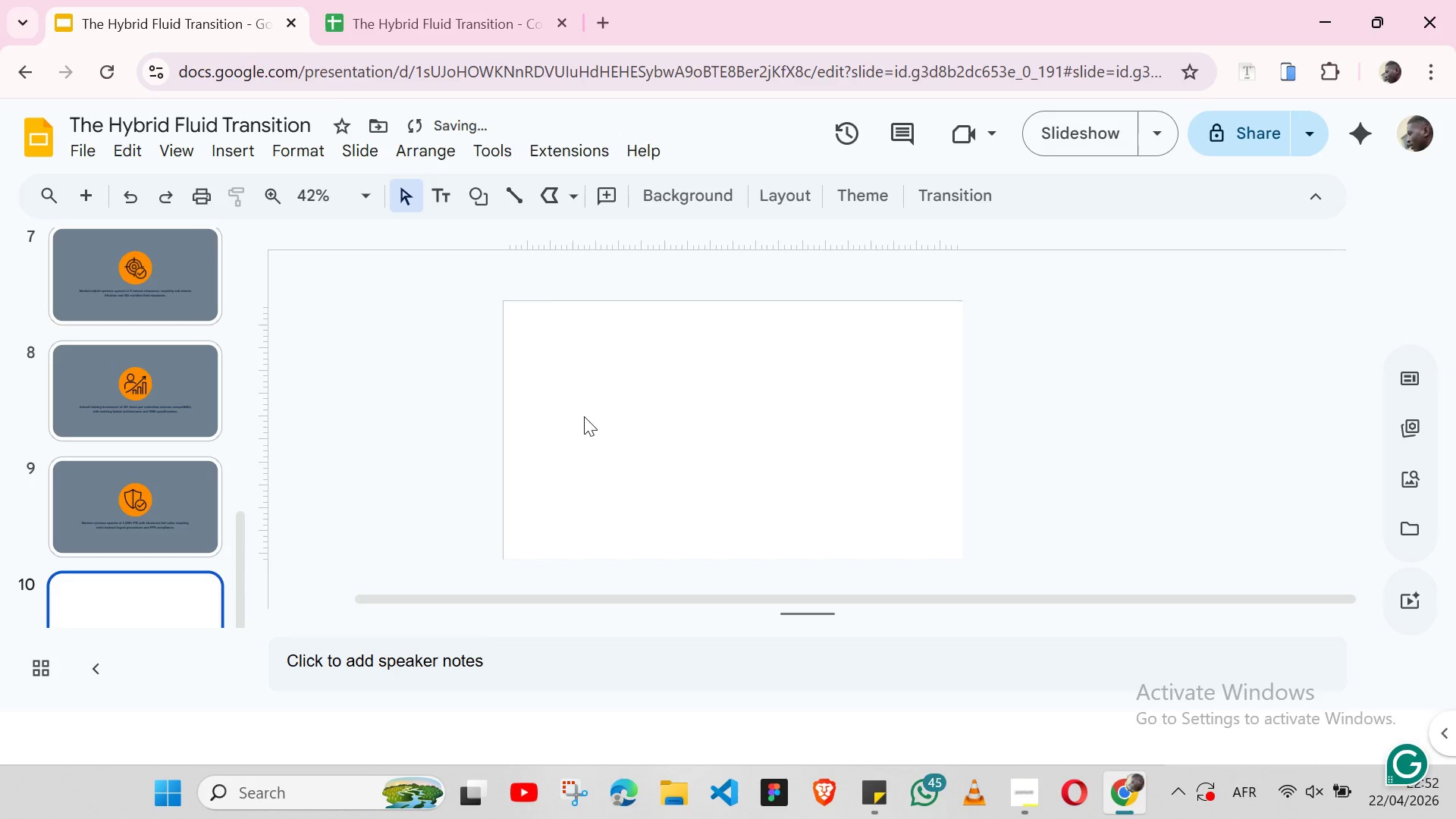 
key(Control+V)
 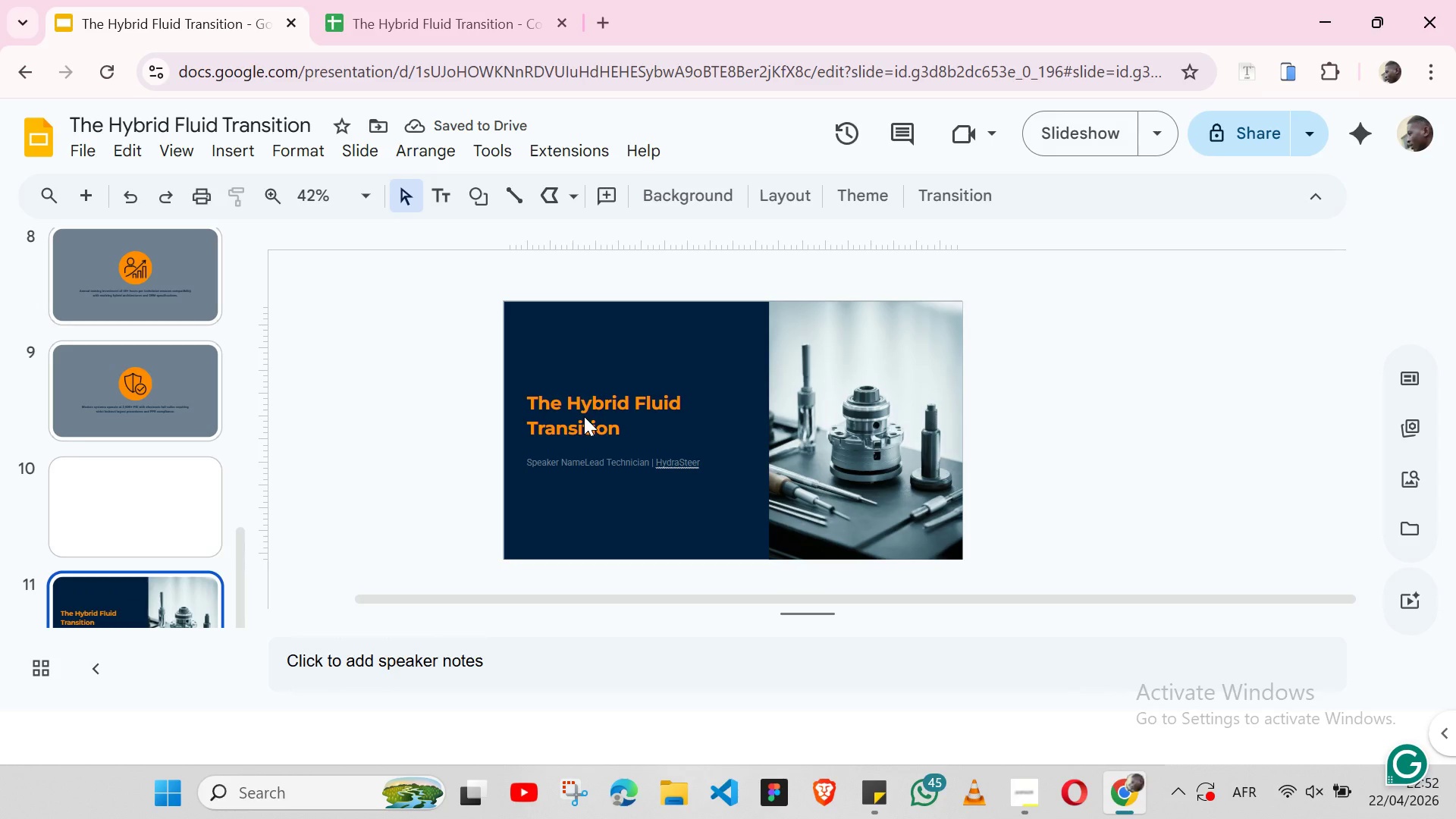 
left_click([862, 397])
 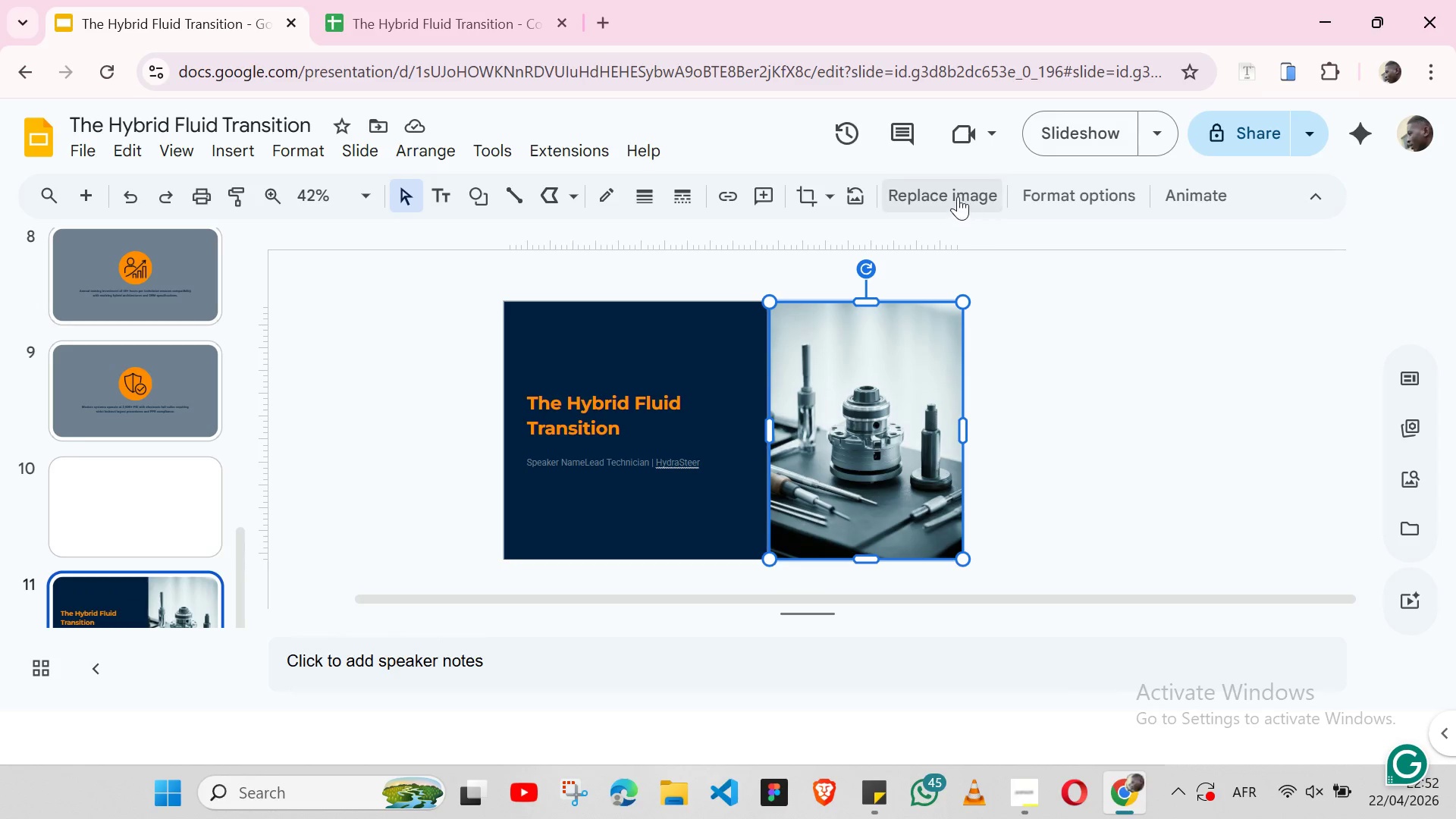 
left_click([957, 196])
 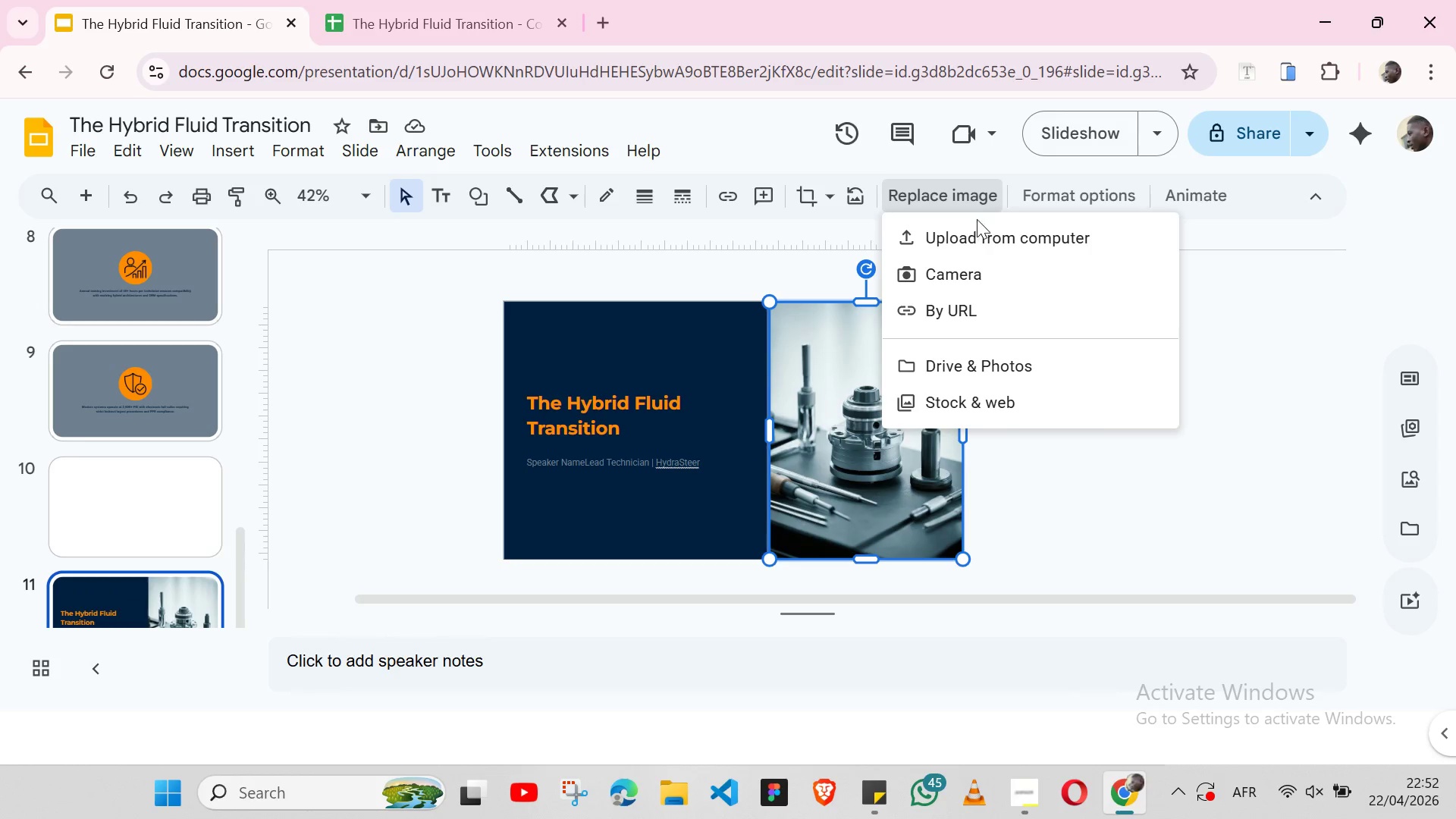 
left_click([978, 221])
 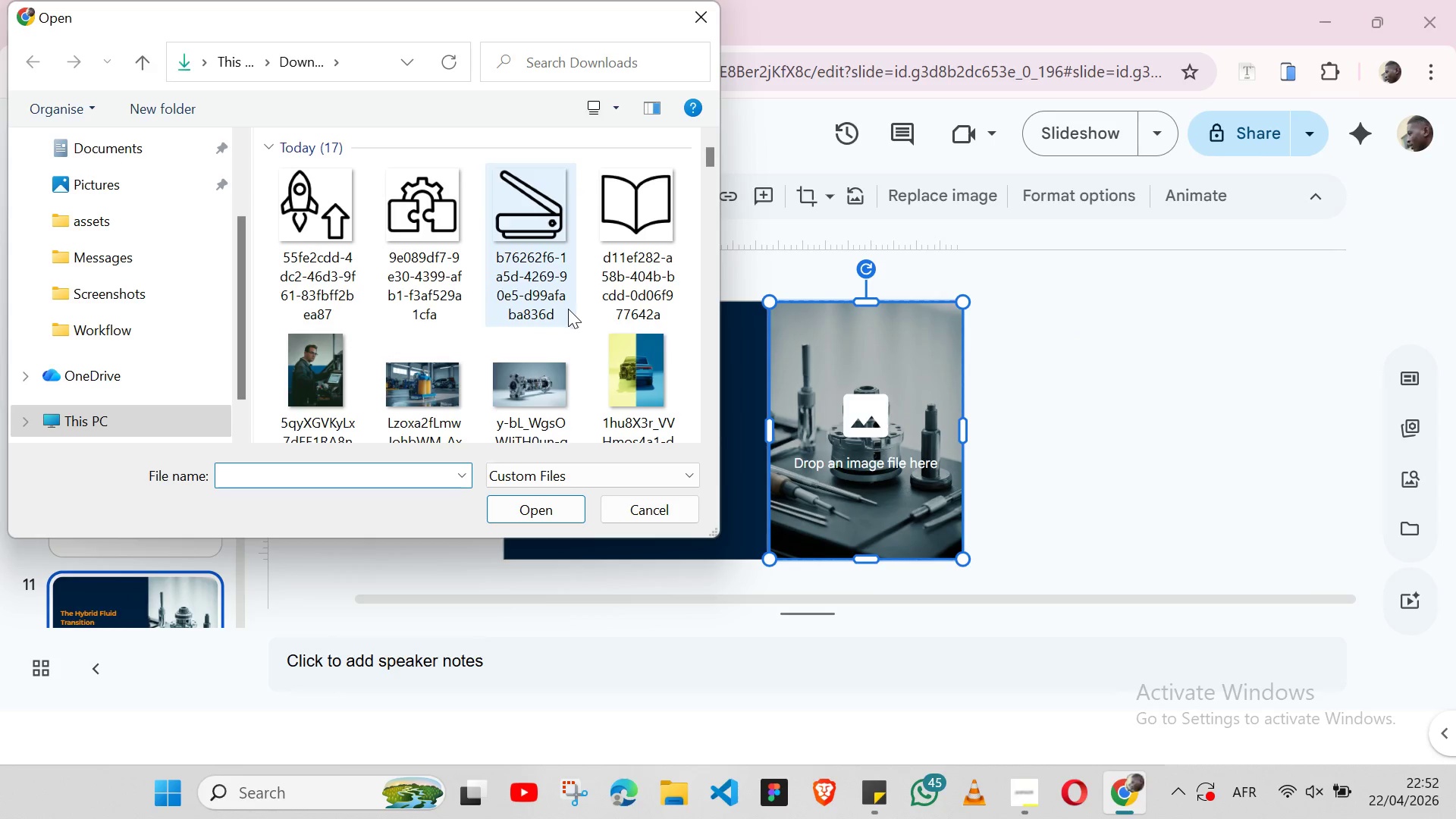 
left_click([325, 353])
 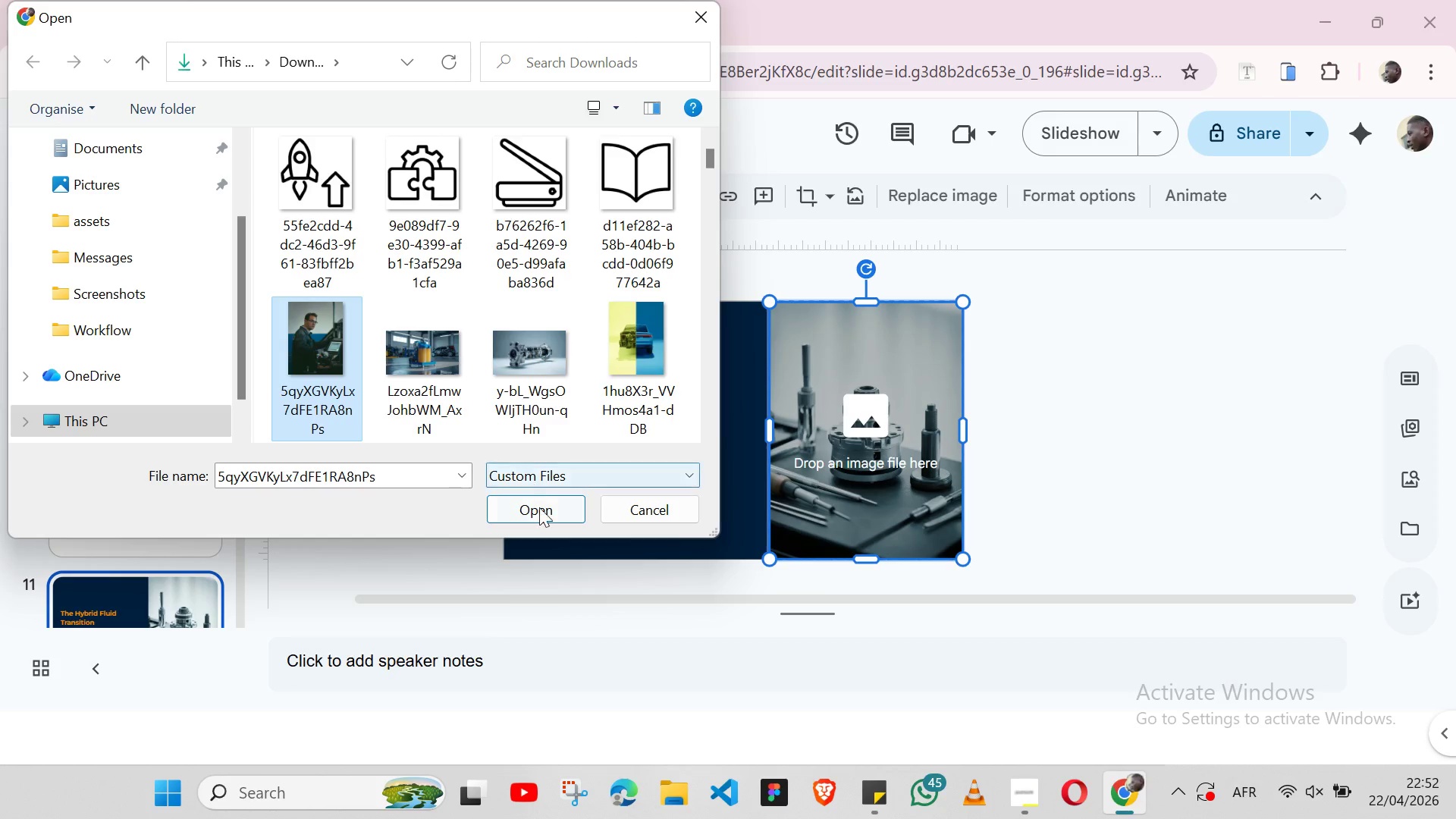 
left_click([539, 507])
 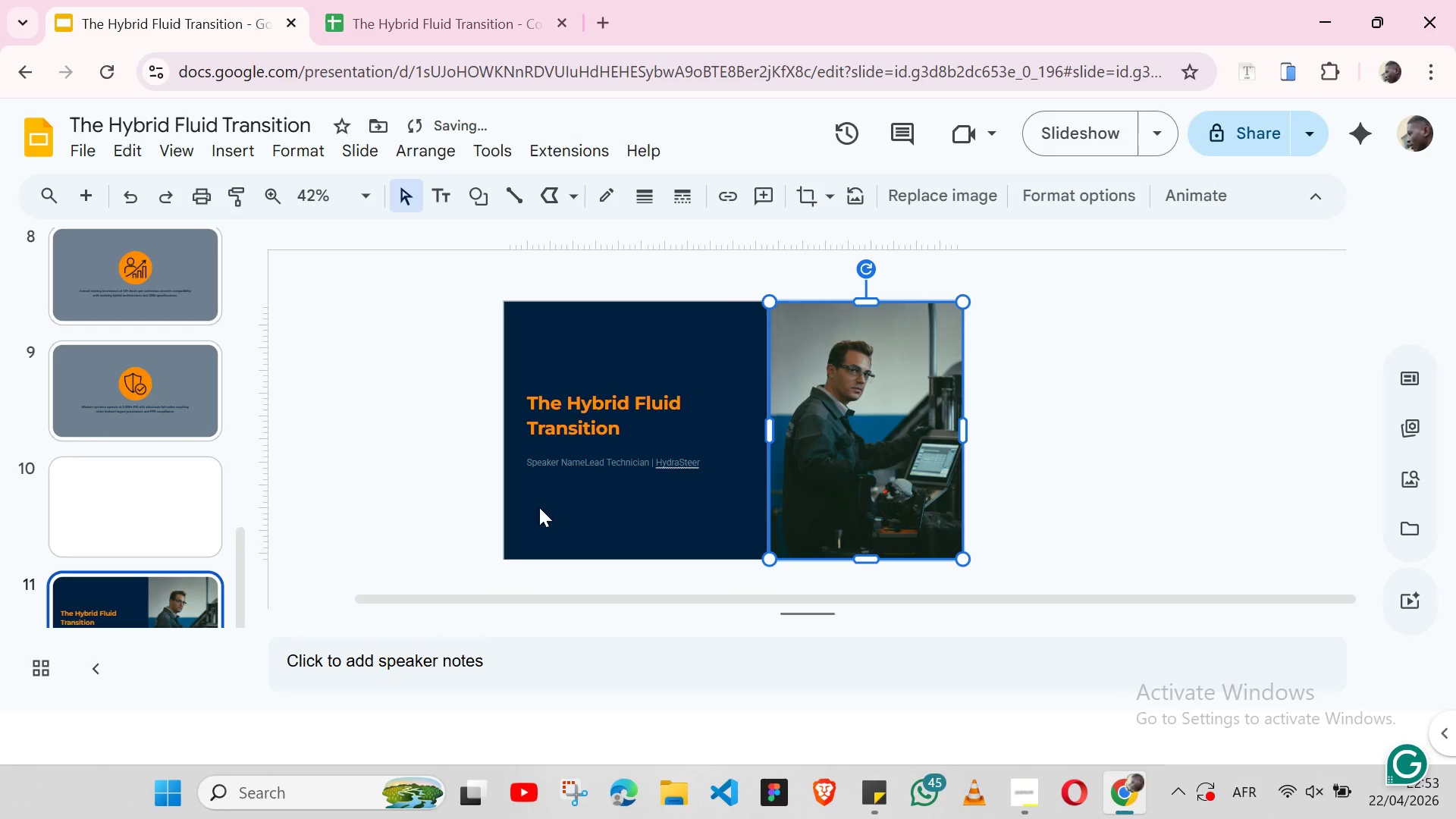 
wait(8.92)
 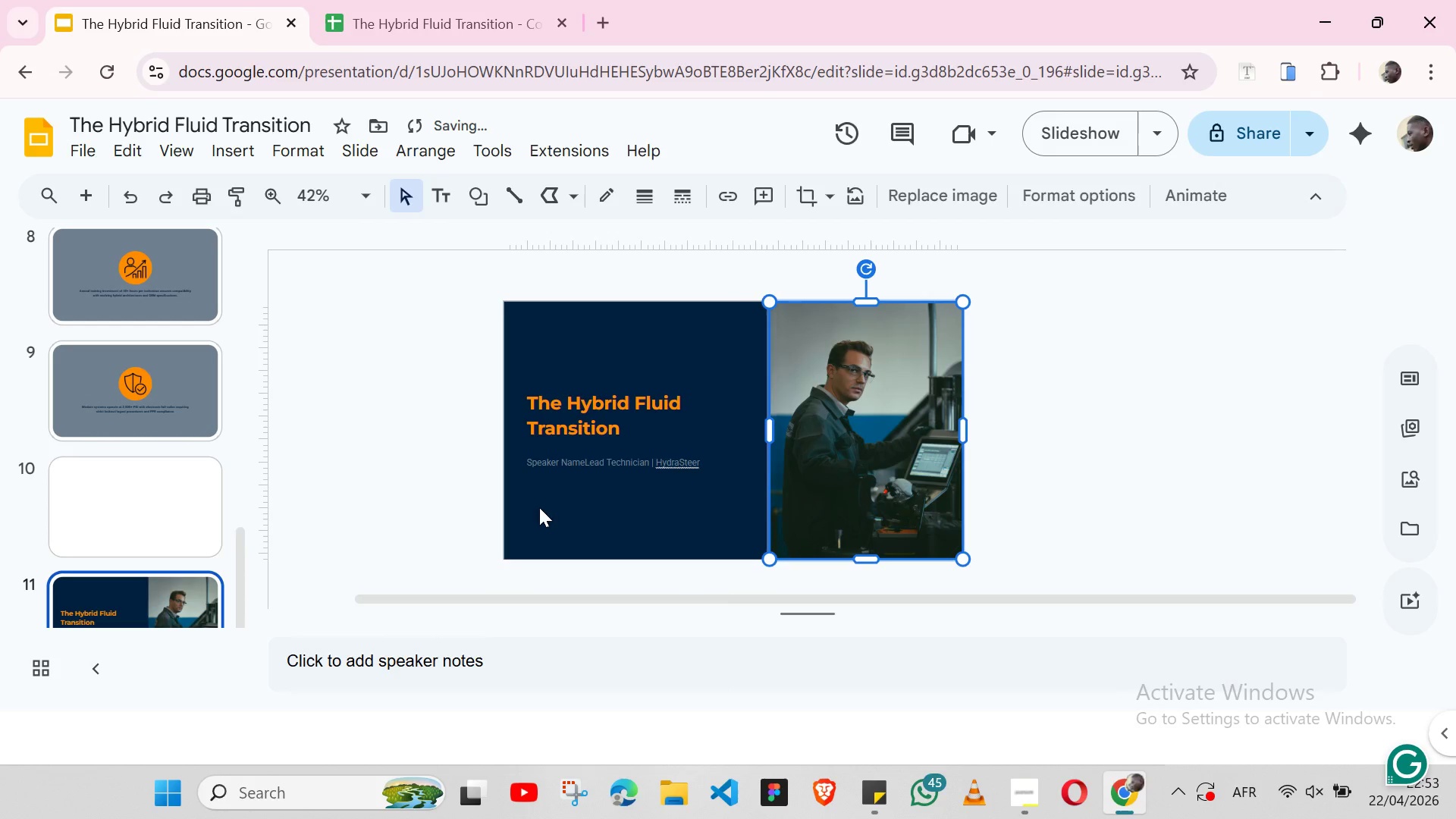 
left_click([695, 405])
 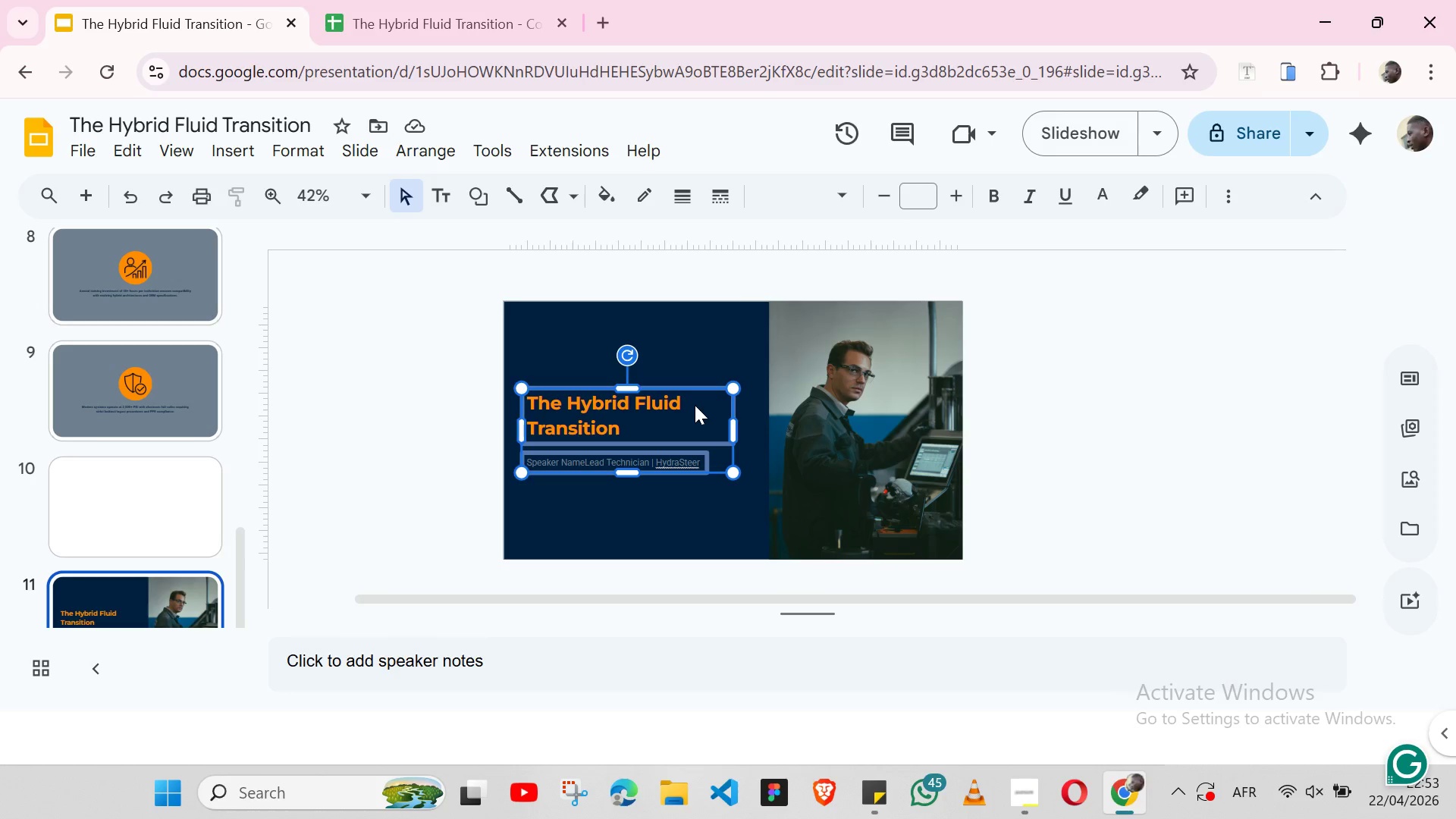 
right_click([695, 405])
 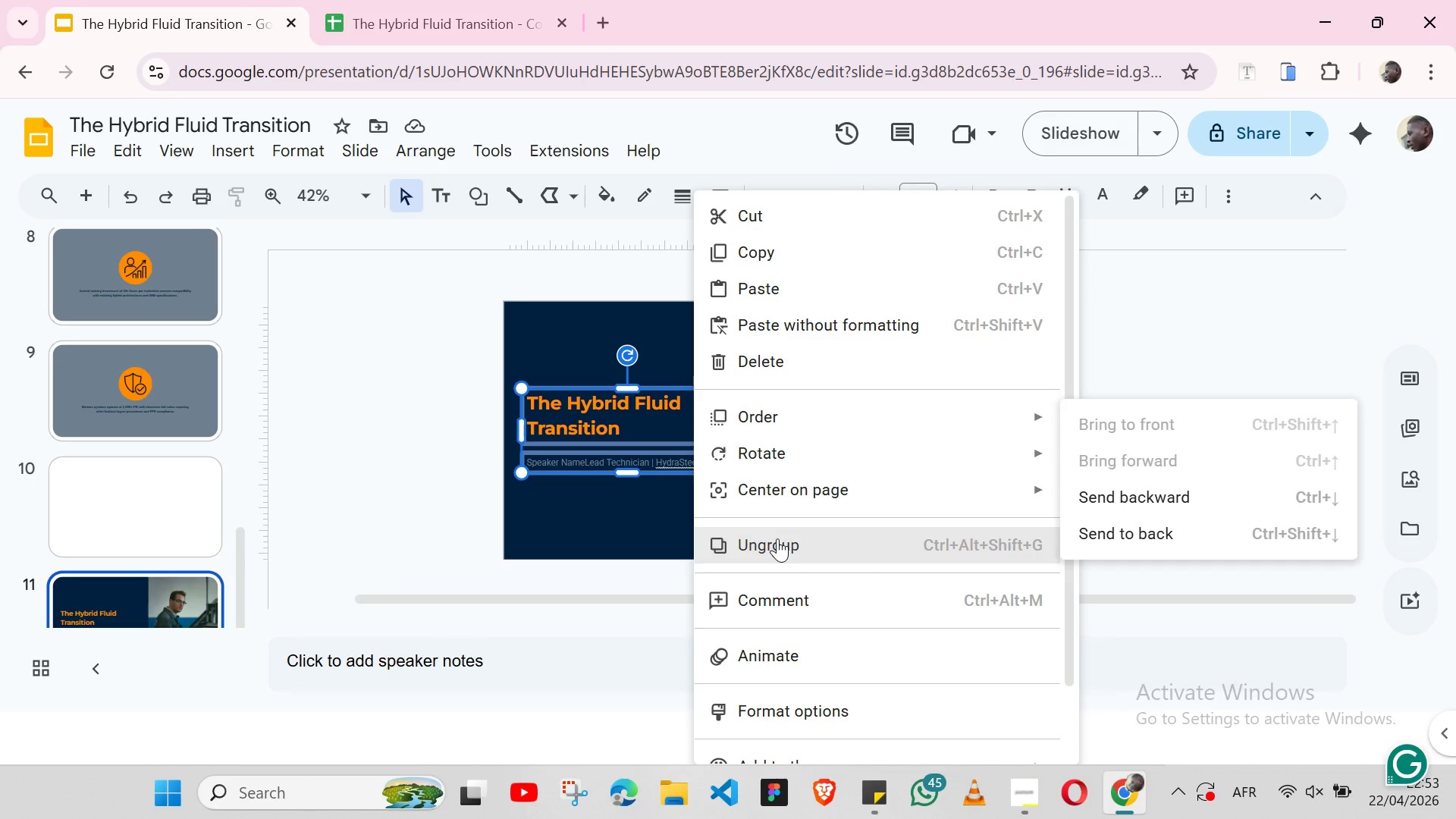 
left_click([778, 539])
 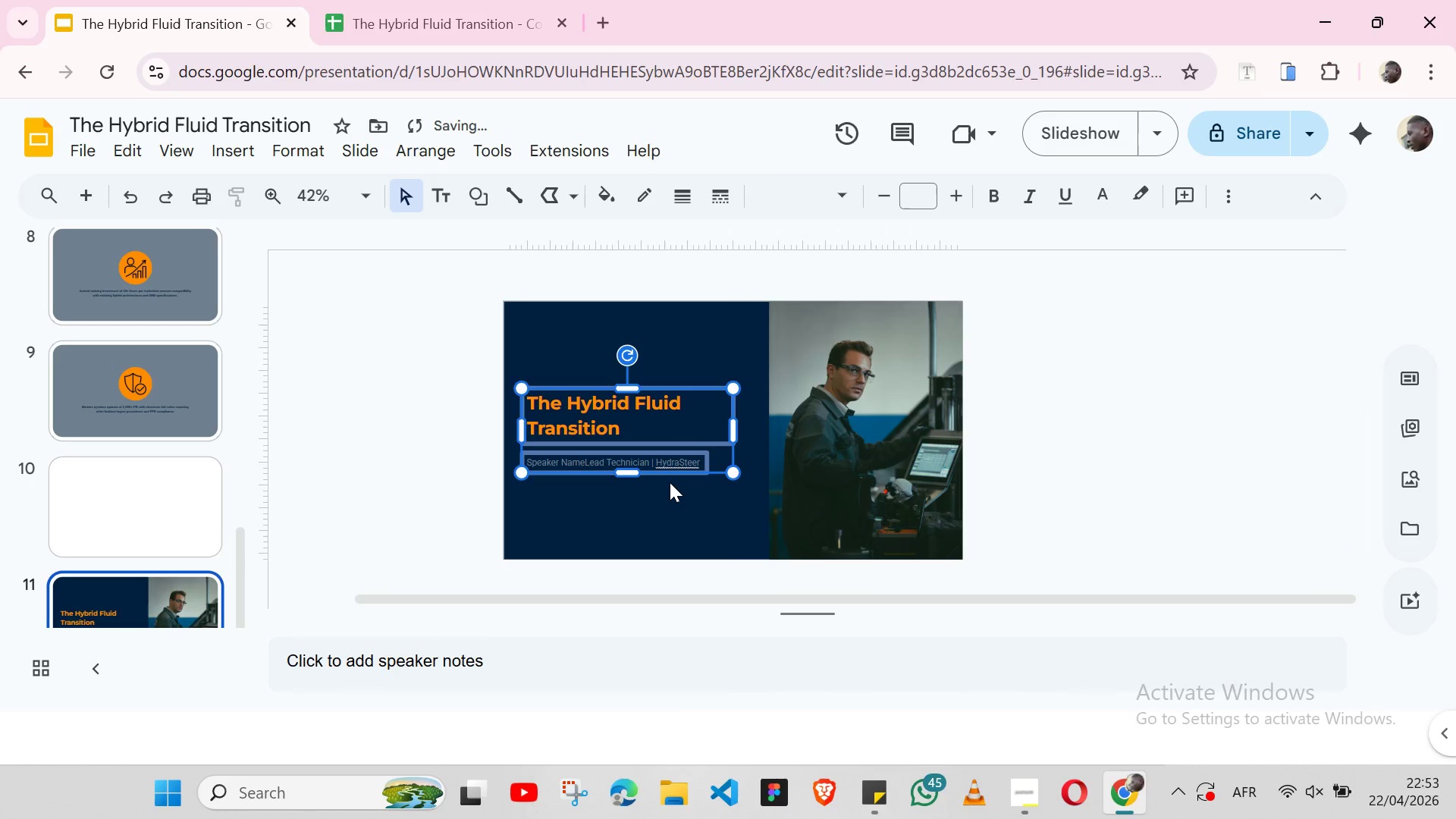 
left_click([670, 482])
 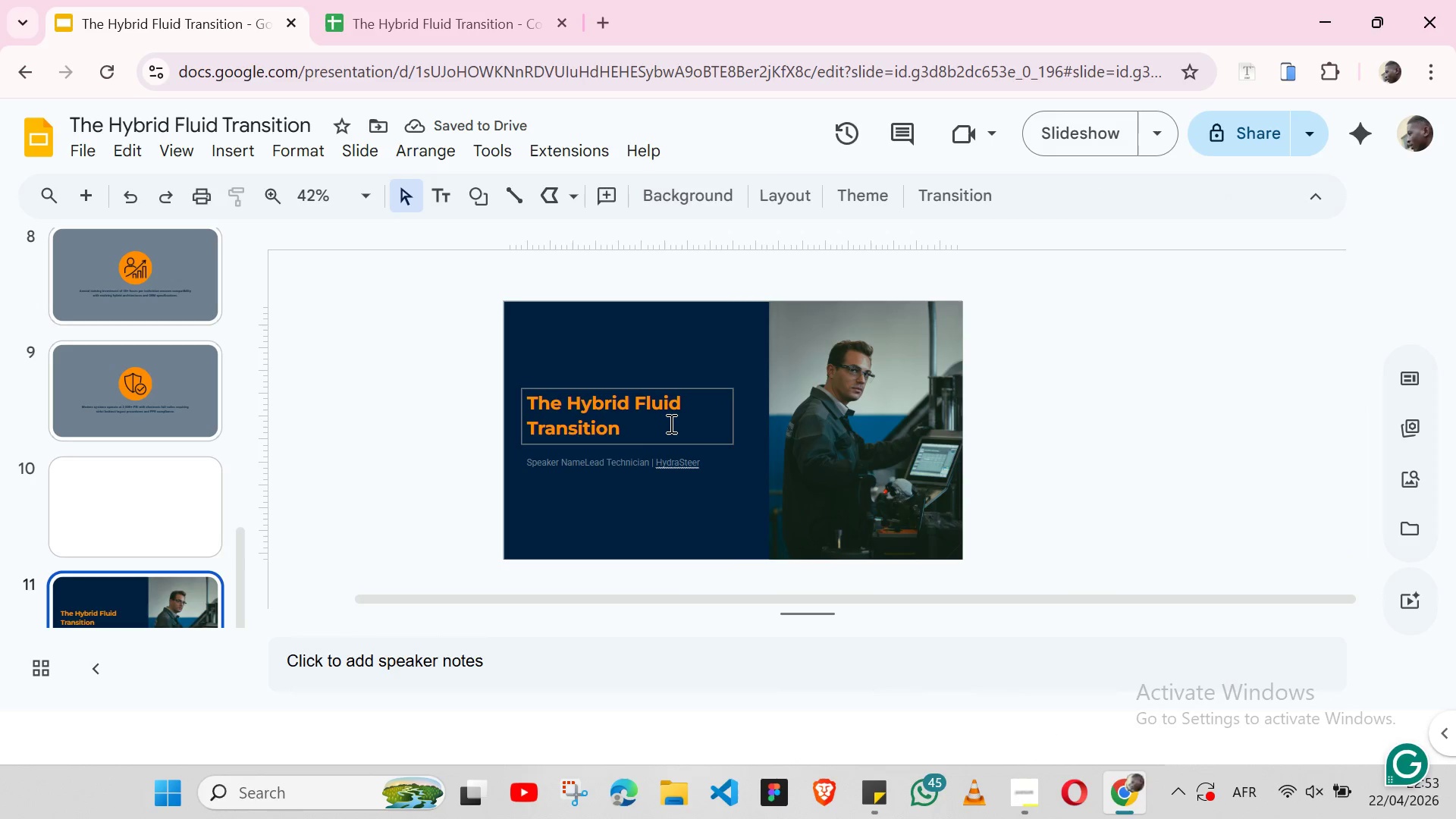 
left_click([670, 423])
 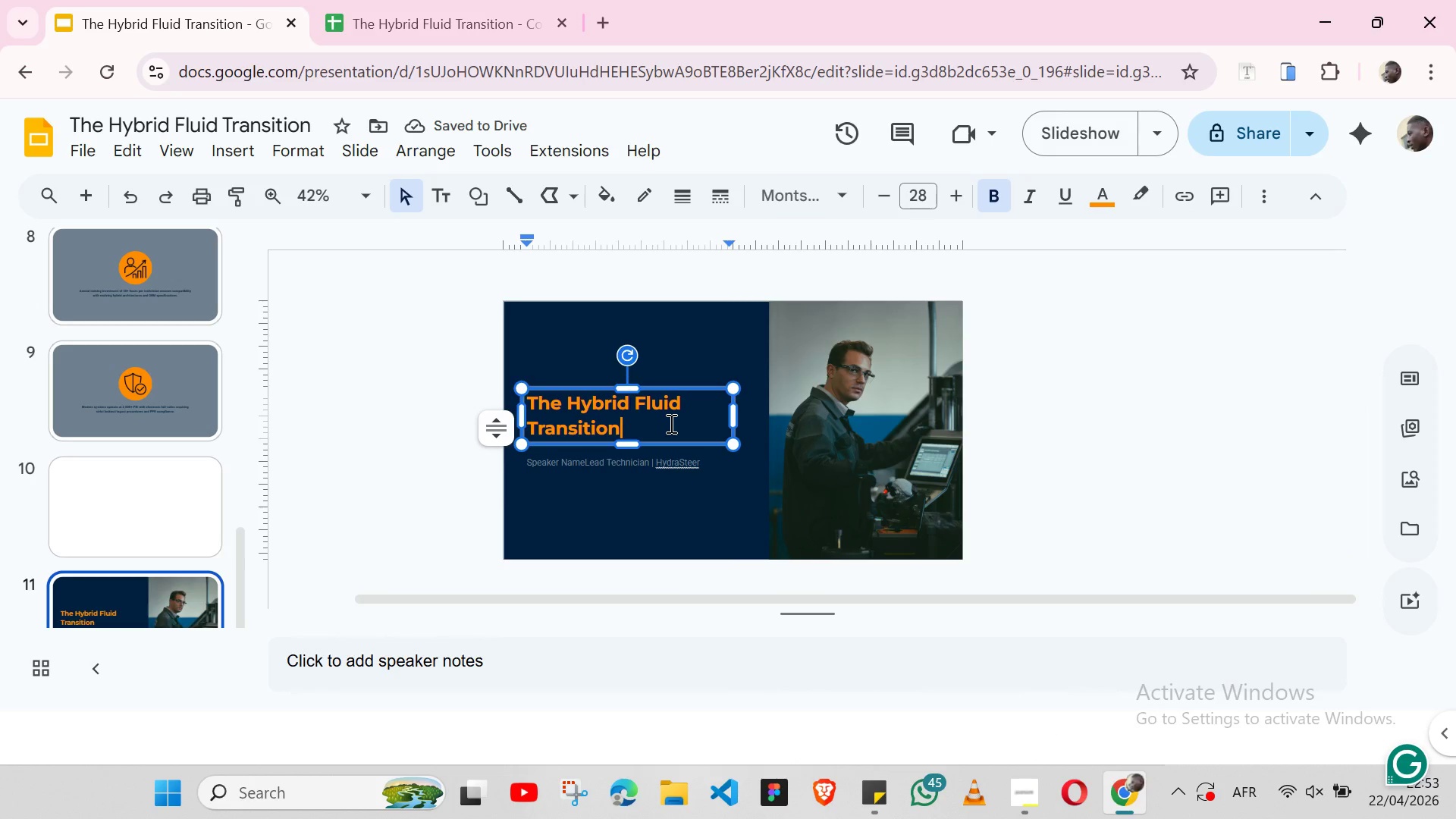 
key(Shift+ArrowUp)
 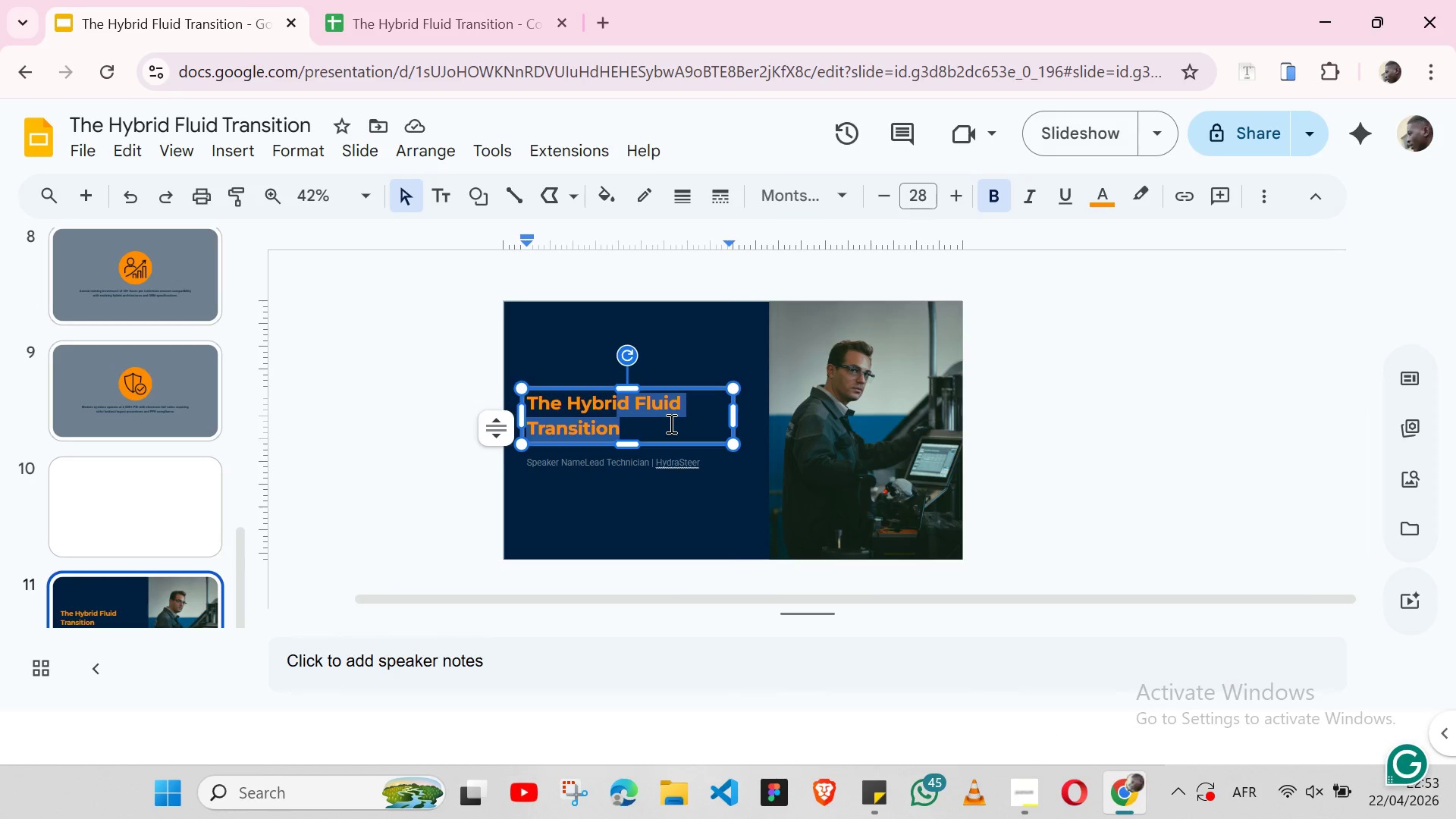 
key(Shift+ArrowUp)
 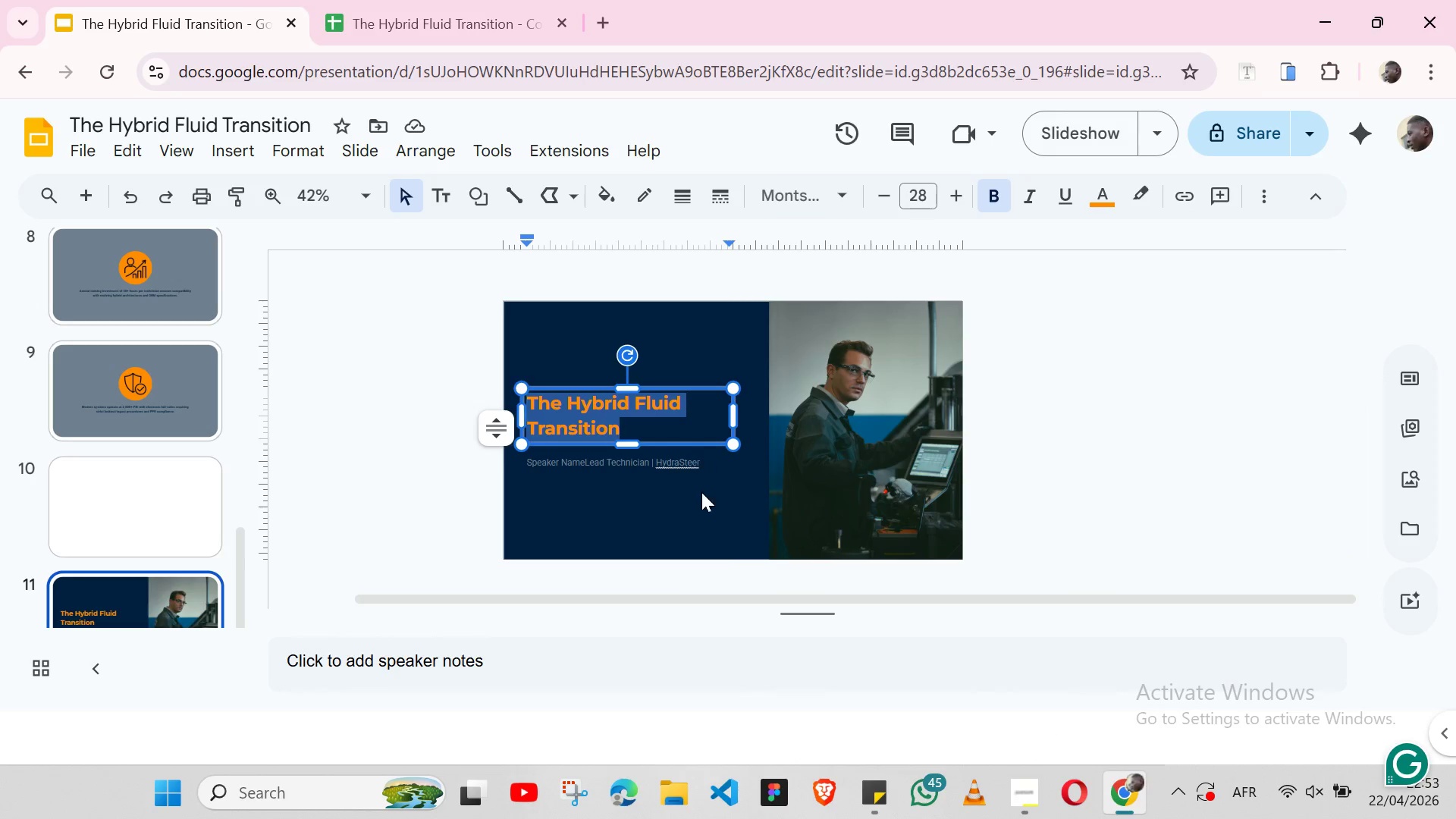 
left_click([701, 496])
 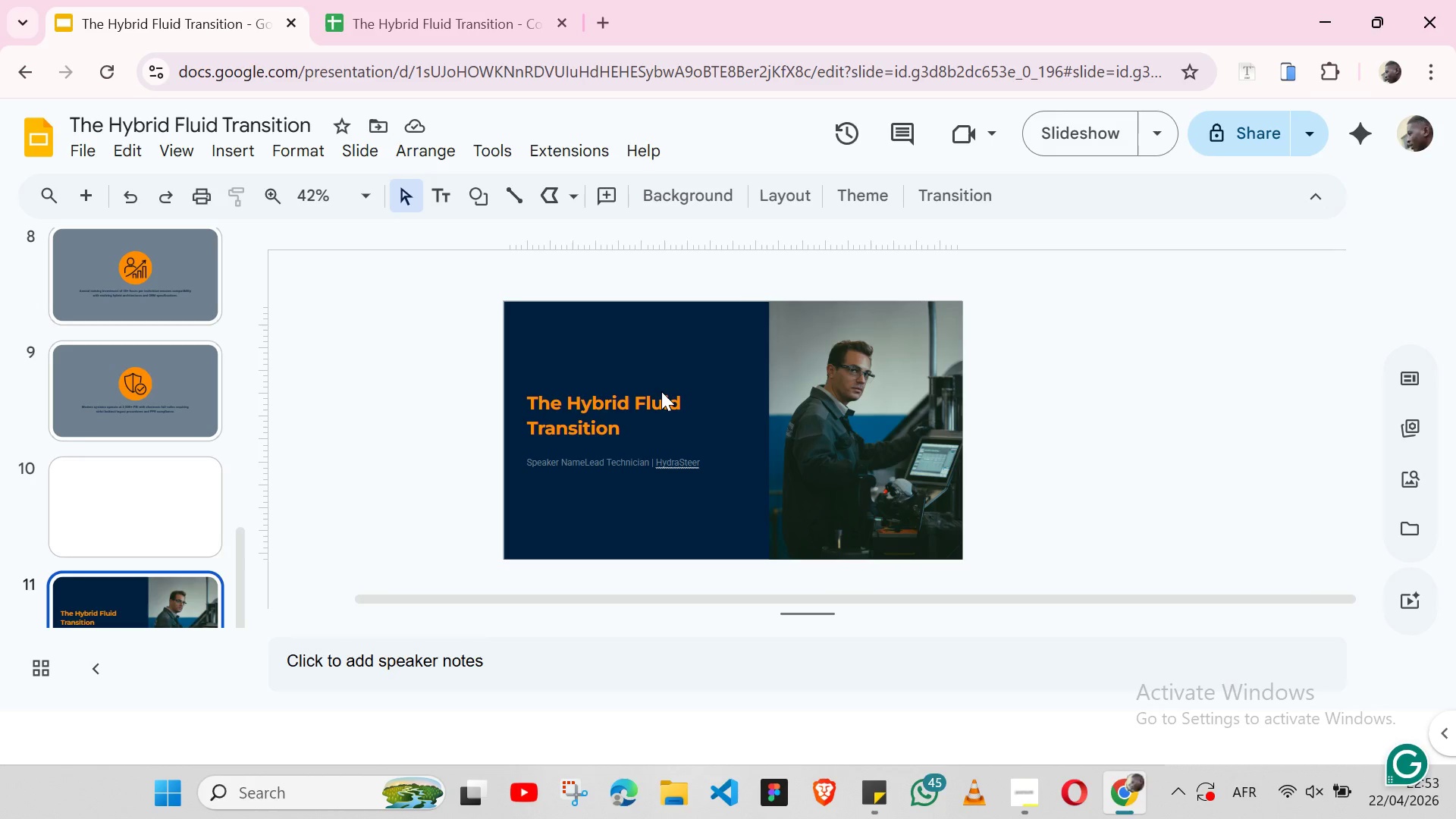 
left_click([661, 391])
 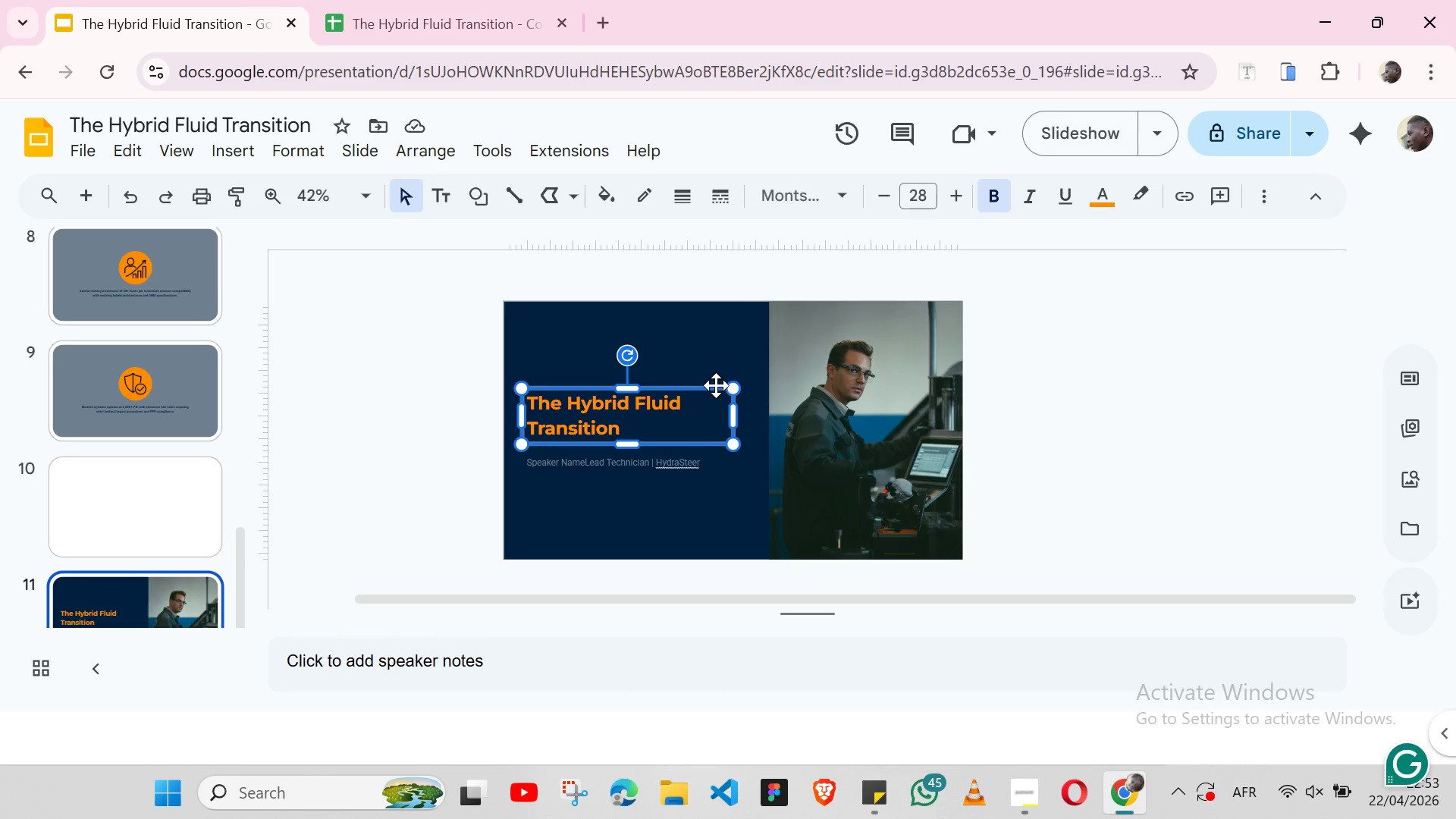 
left_click([716, 385])
 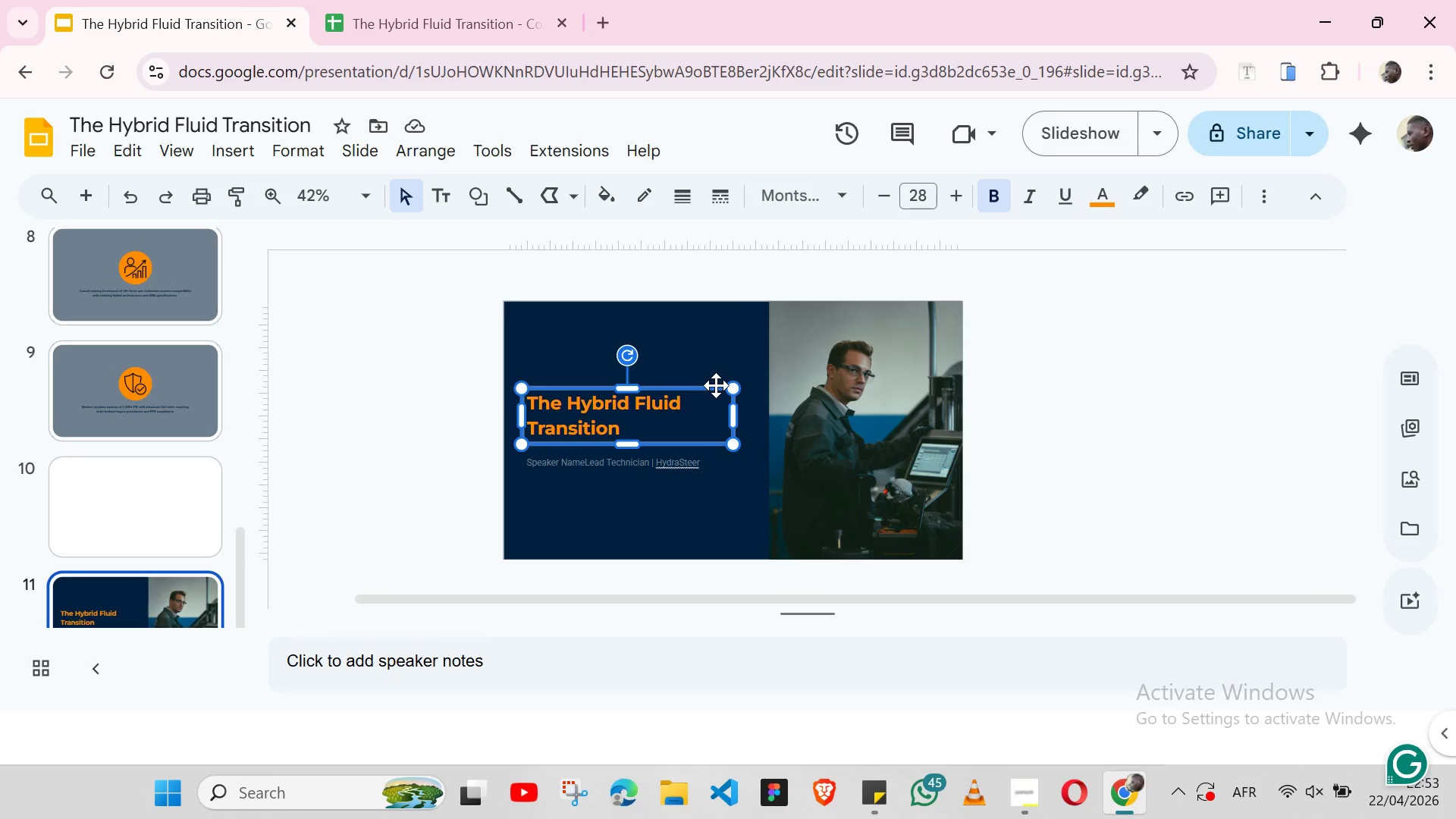 
key(Shift+ArrowUp)
 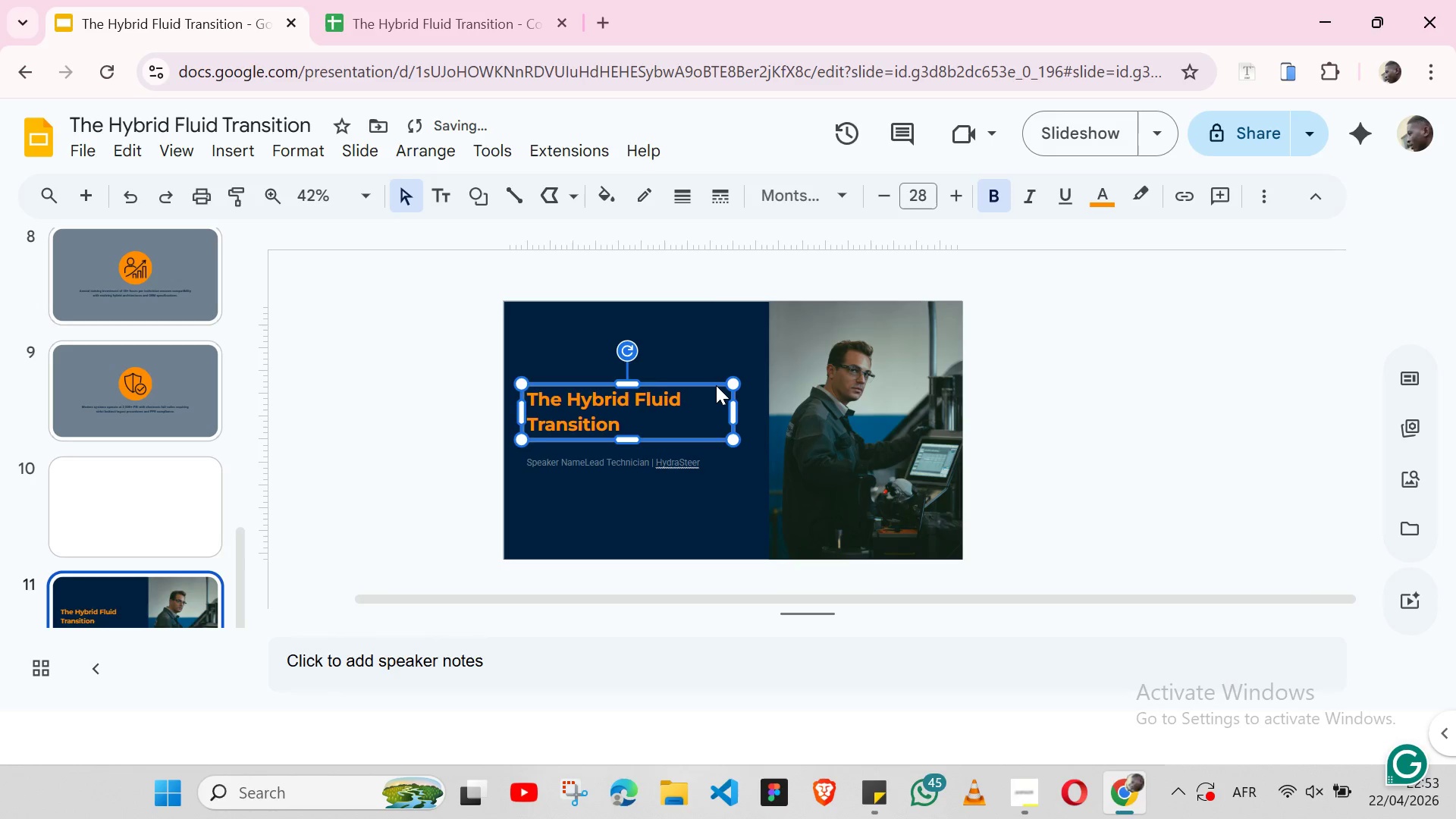 
key(Shift+ArrowUp)
 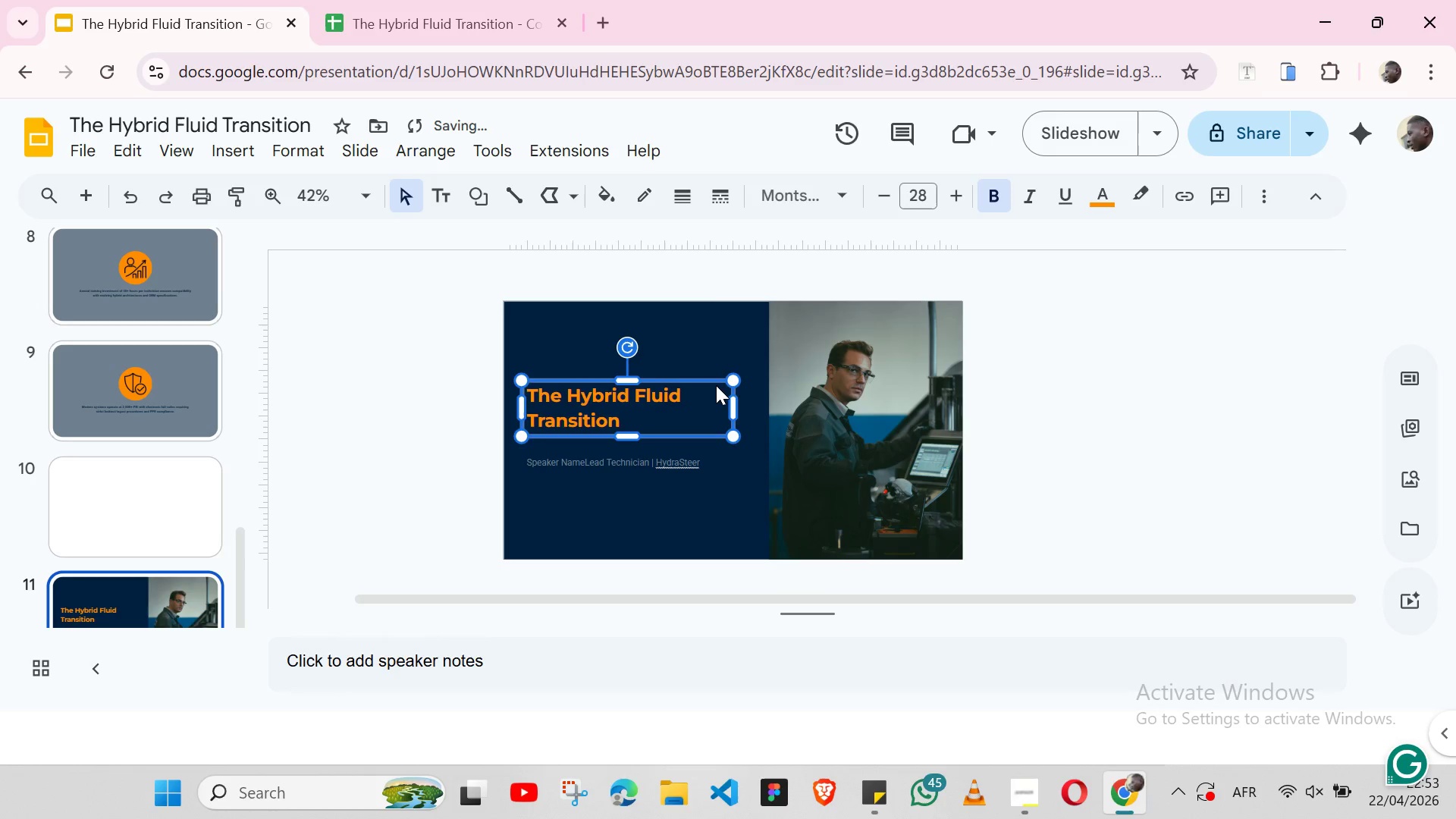 
key(Shift+ArrowUp)
 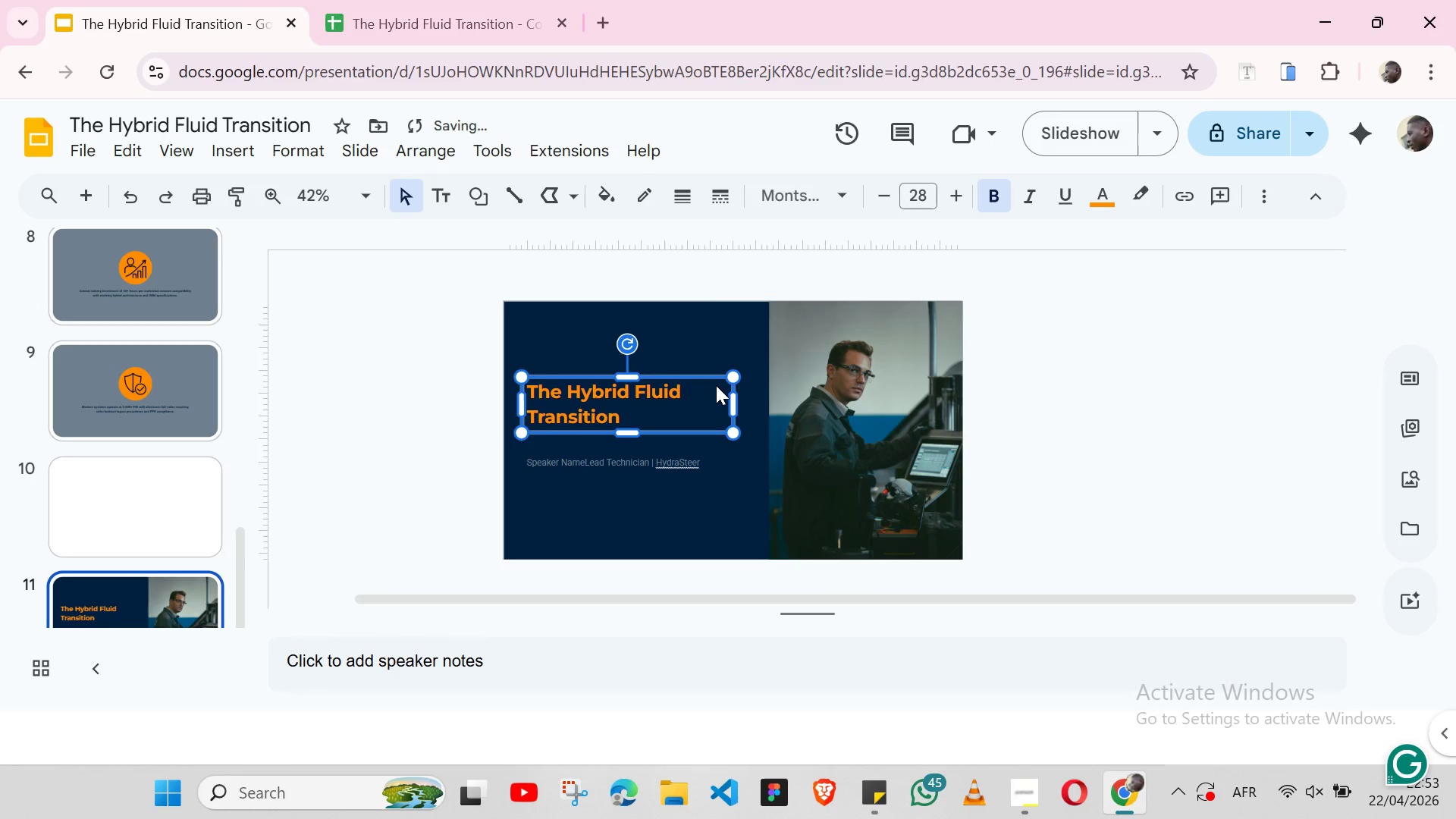 
key(Shift+ArrowUp)
 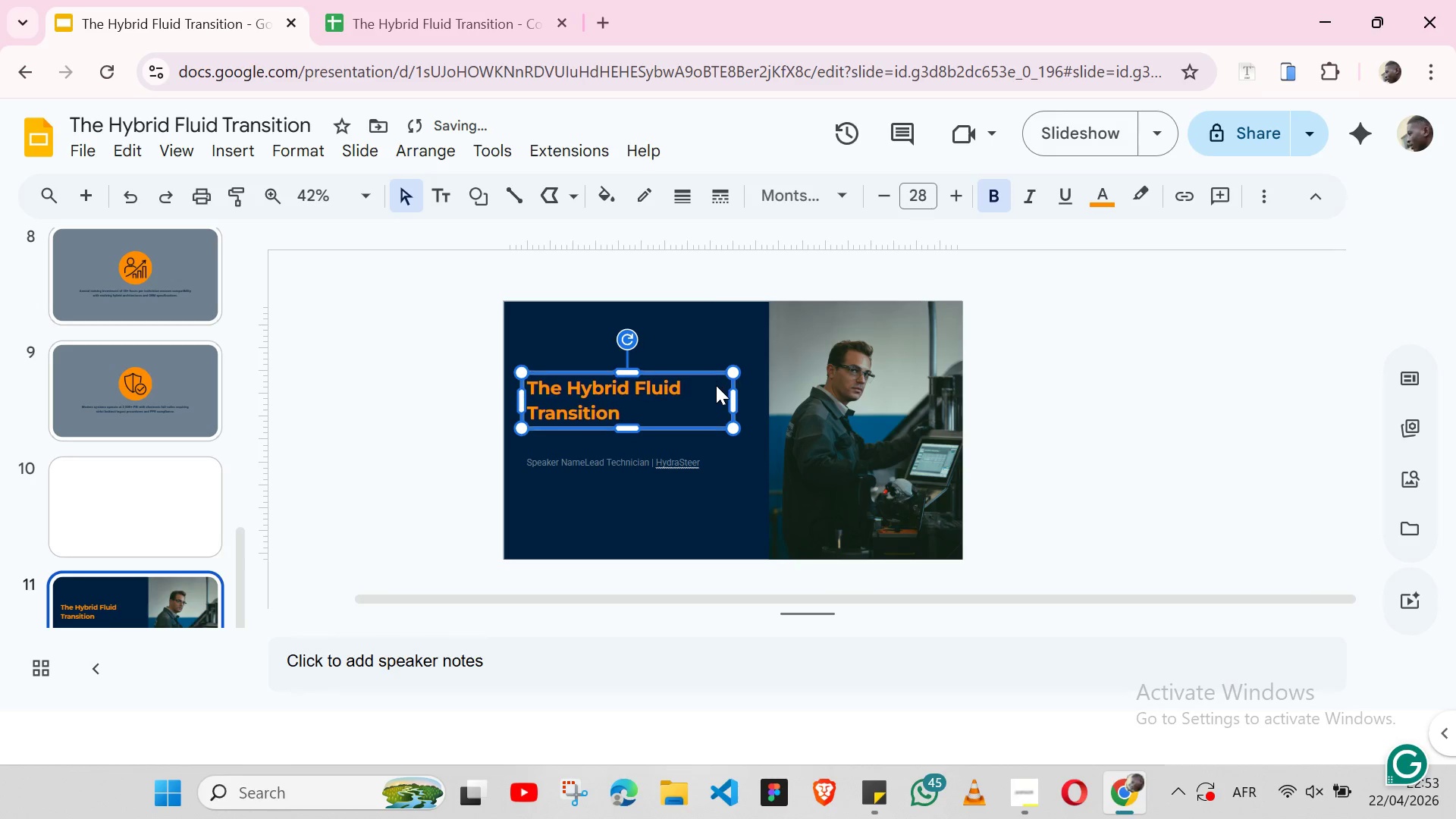 
key(Shift+ArrowUp)
 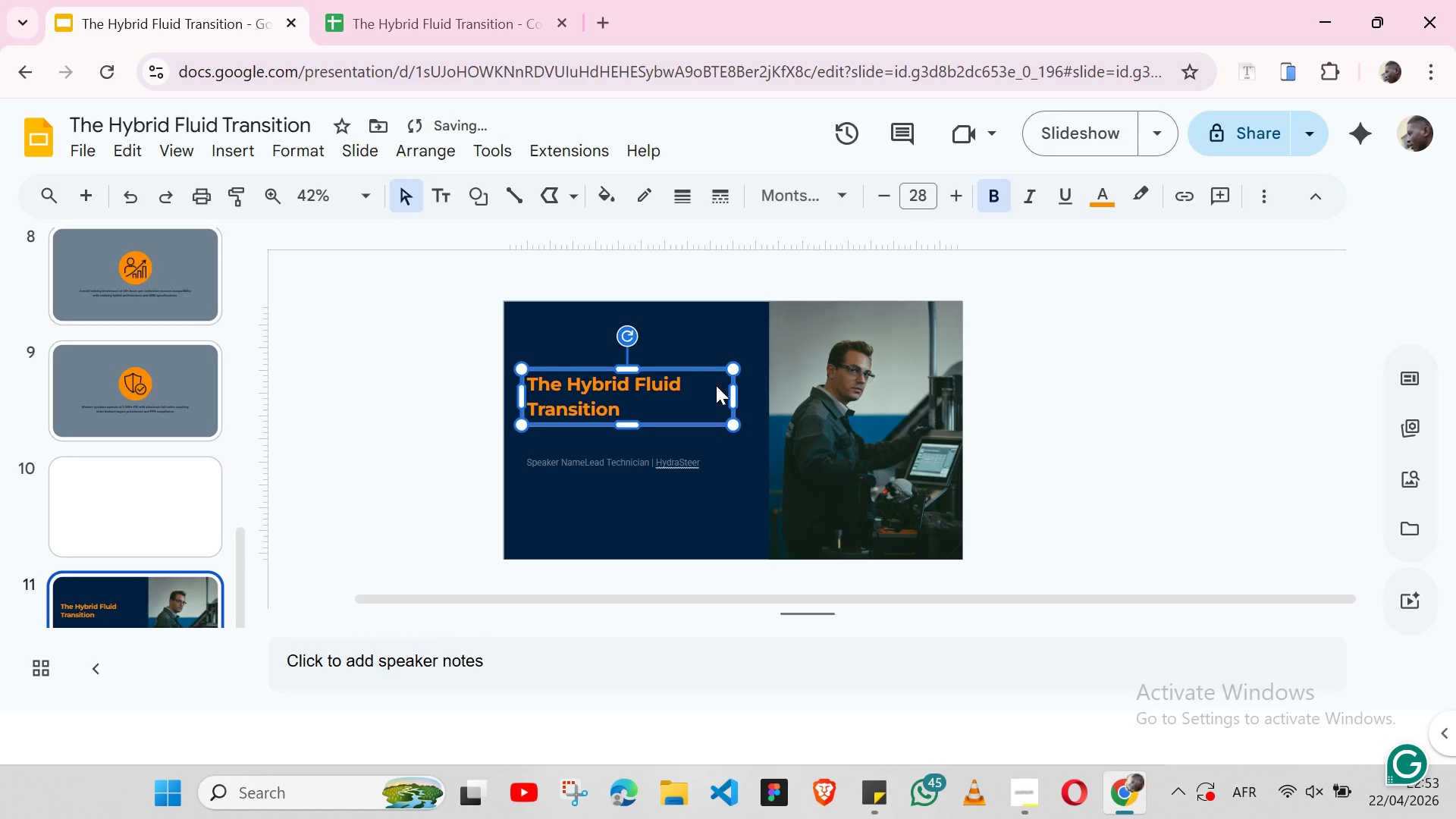 
key(Shift+ArrowUp)
 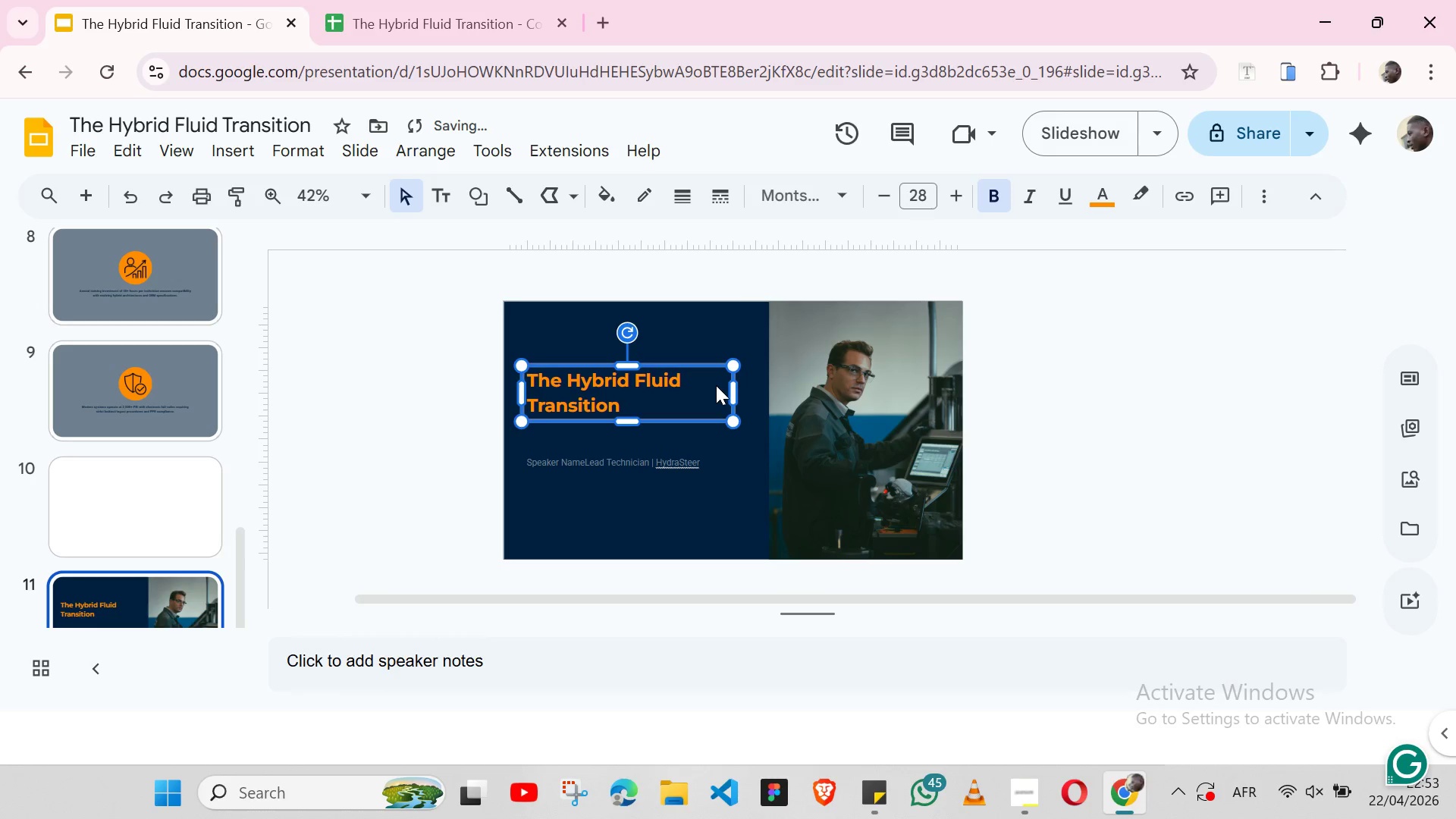 
key(Shift+ArrowUp)
 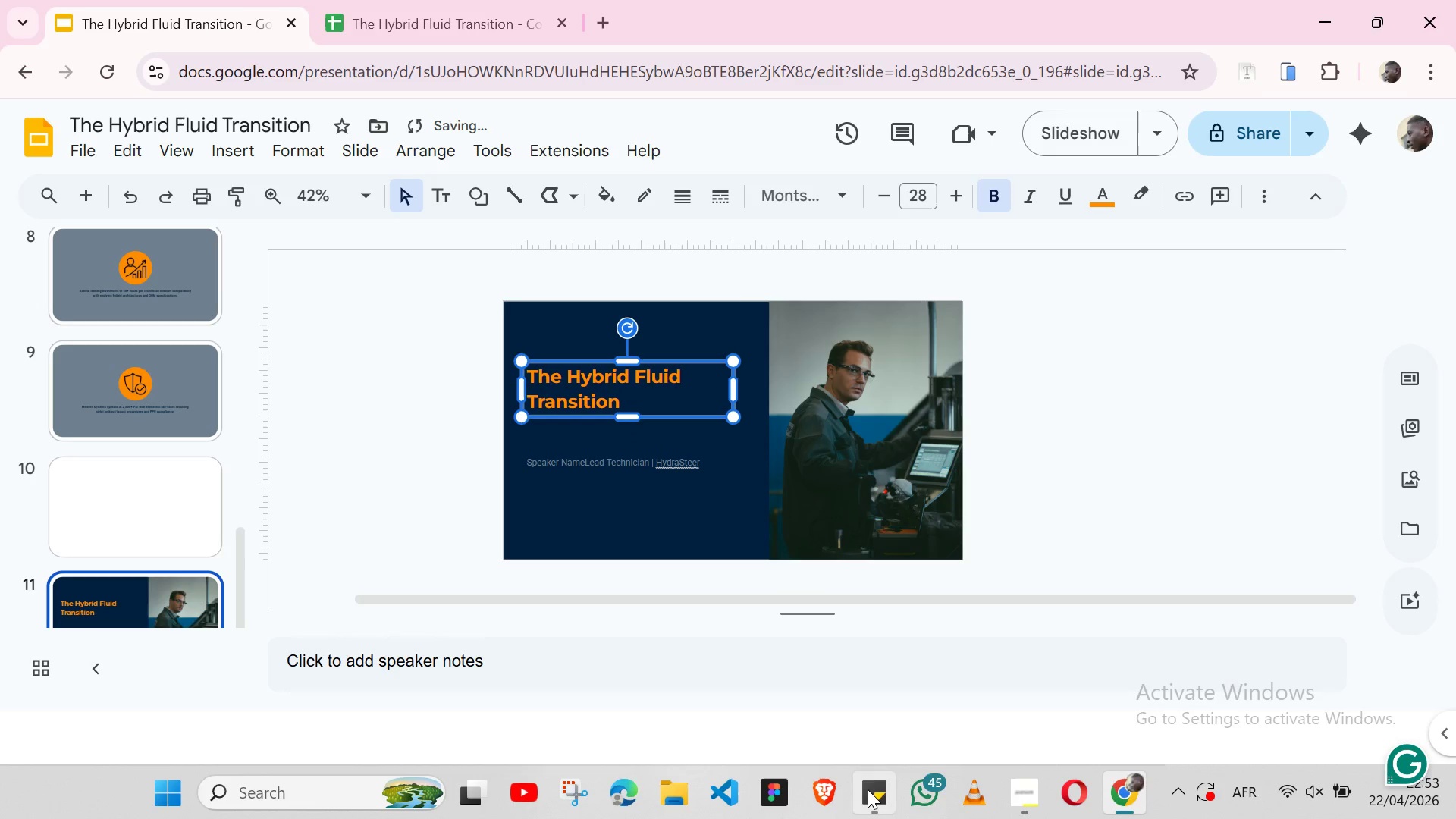 
left_click([868, 789])
 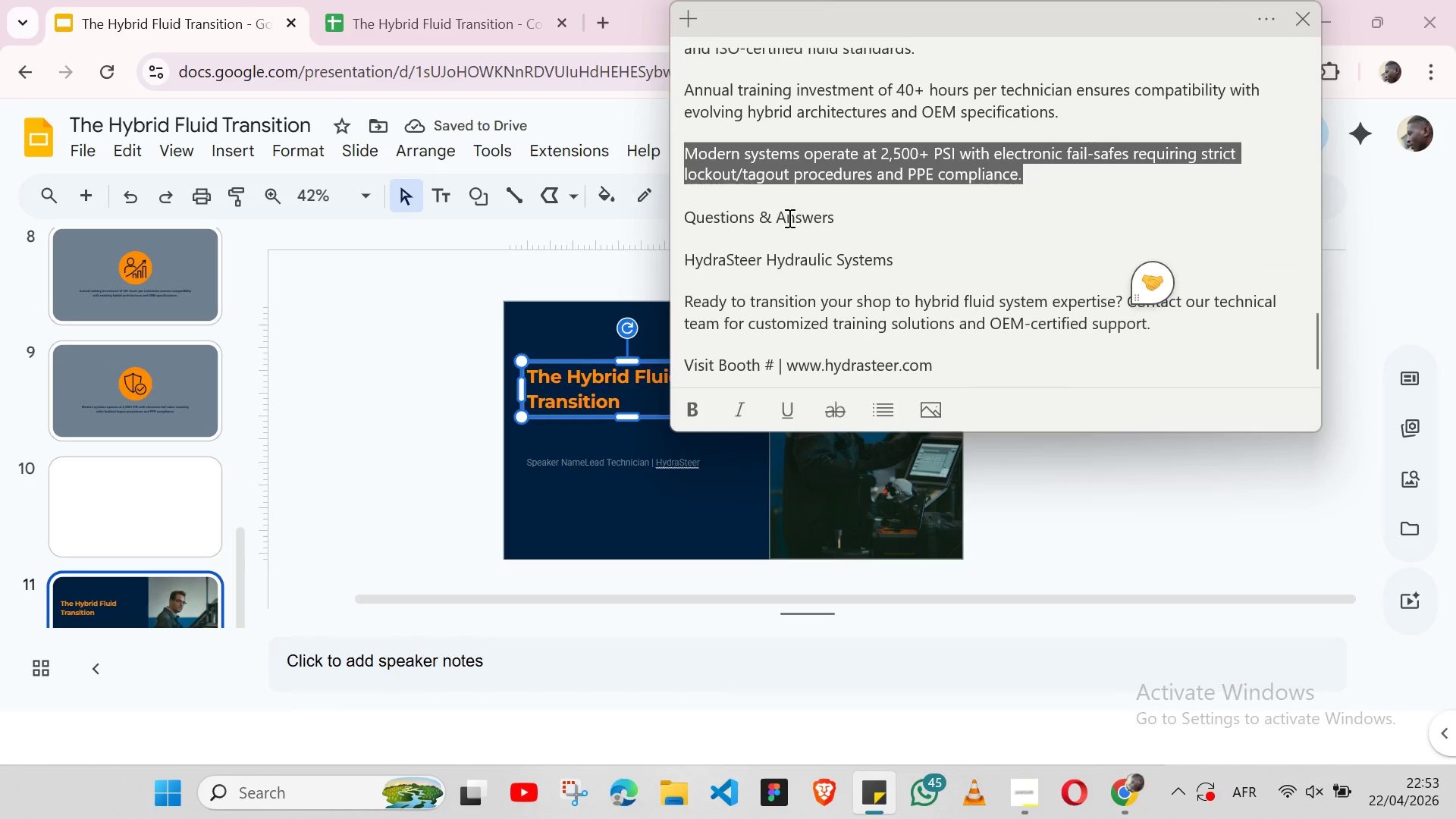 
double_click([783, 212])
 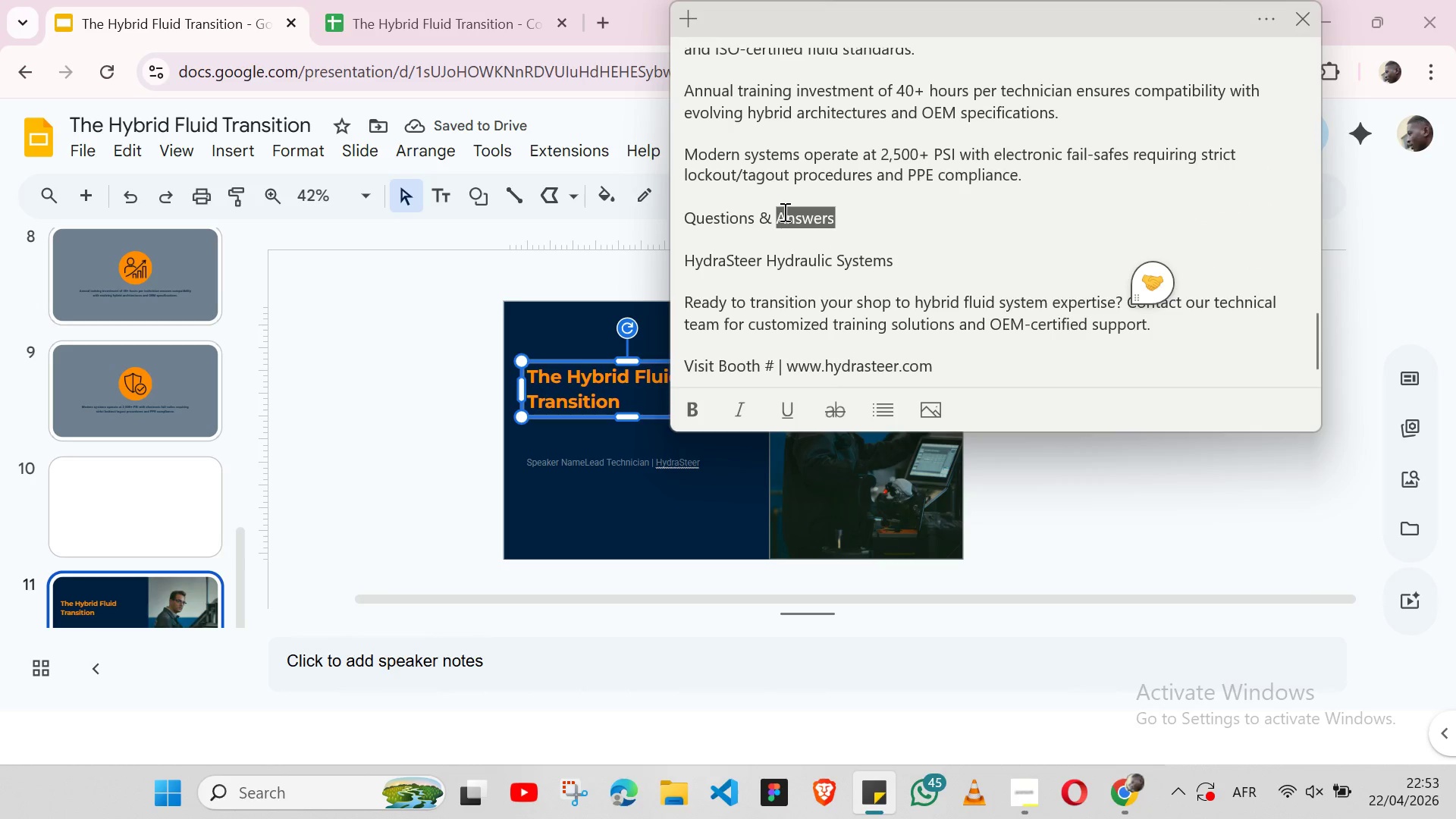 
double_click([783, 212])
 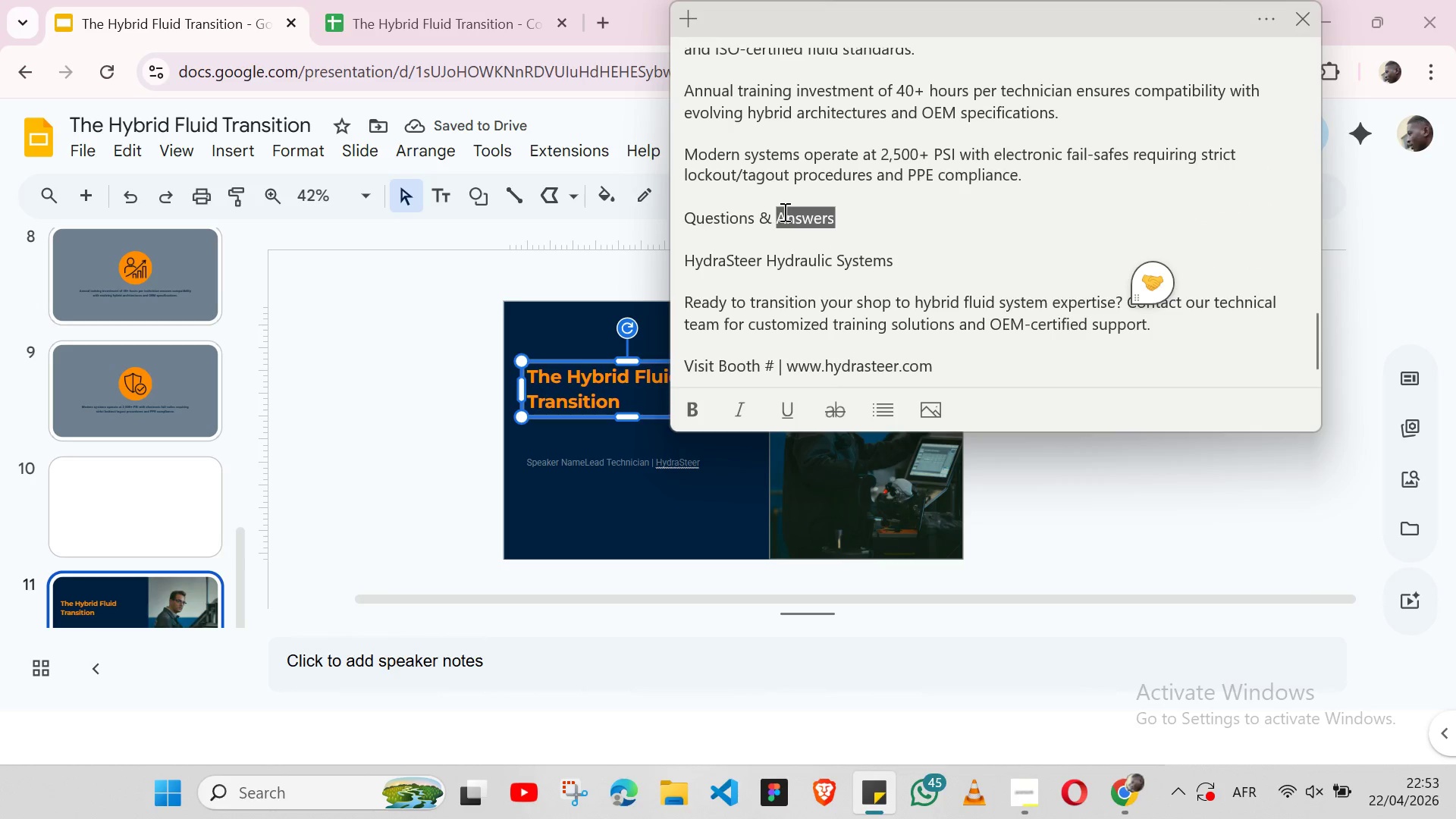 
triple_click([783, 212])
 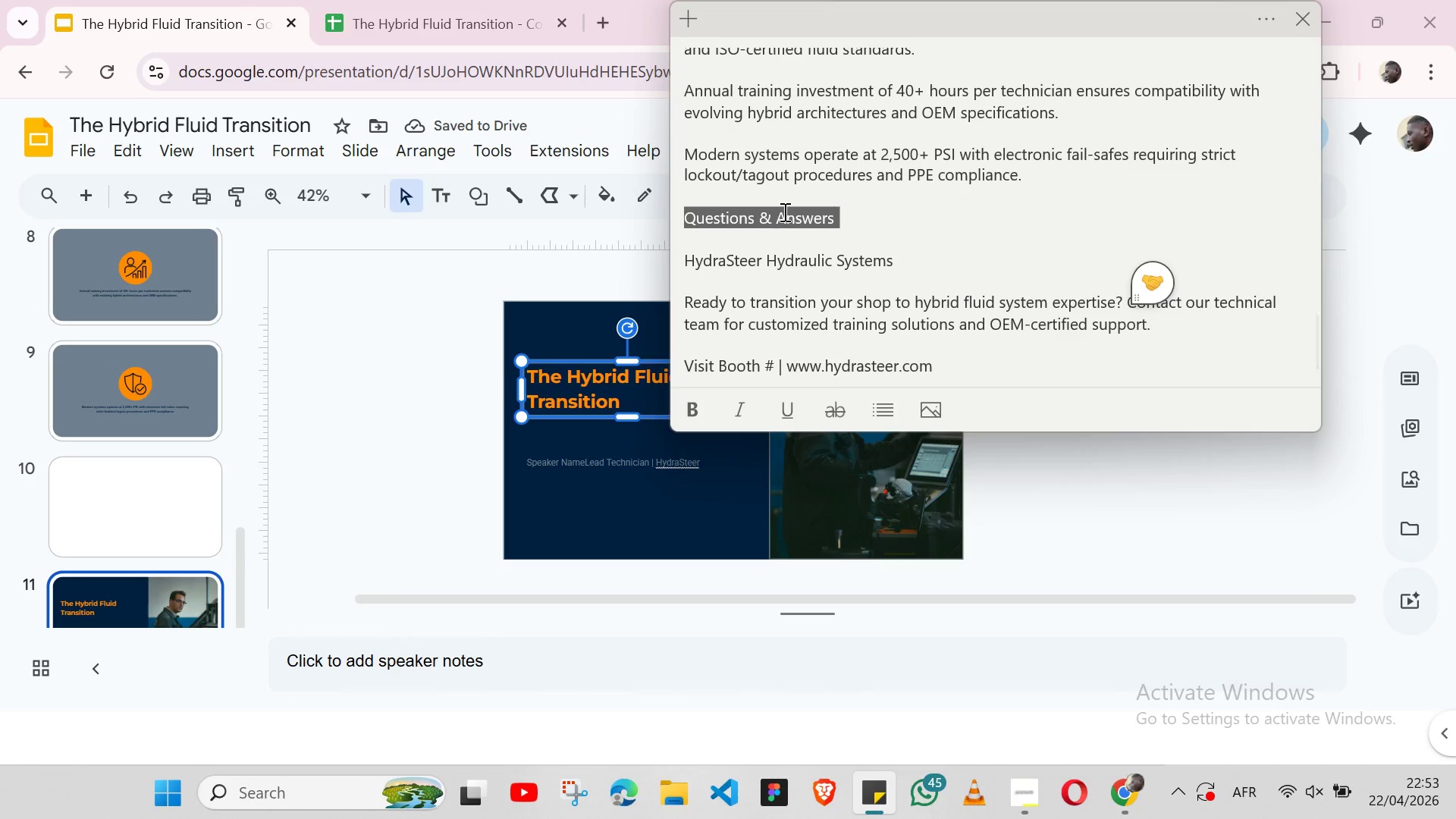 
key(Shift+ArrowLeft)
 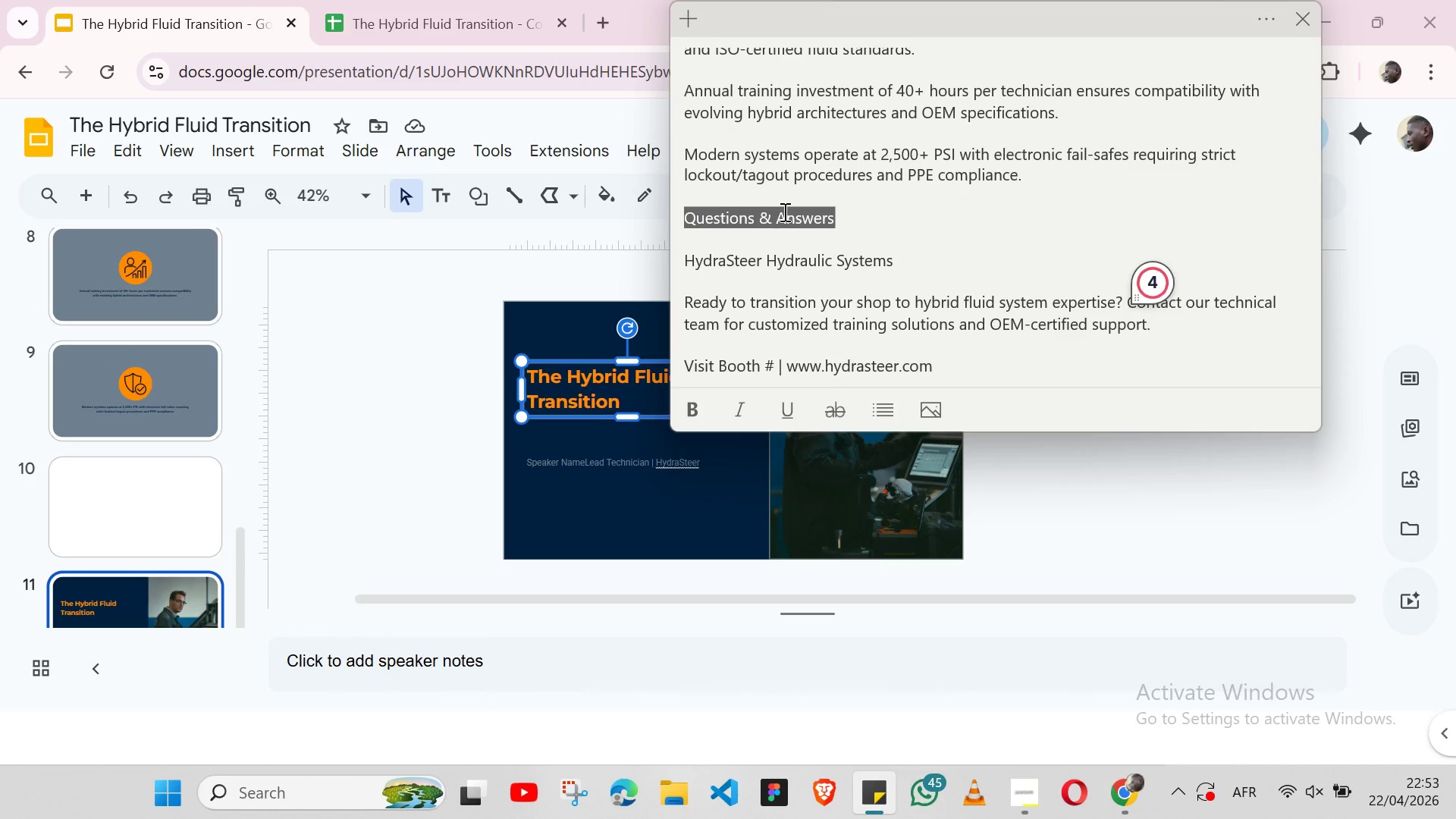 
key(Control+C)
 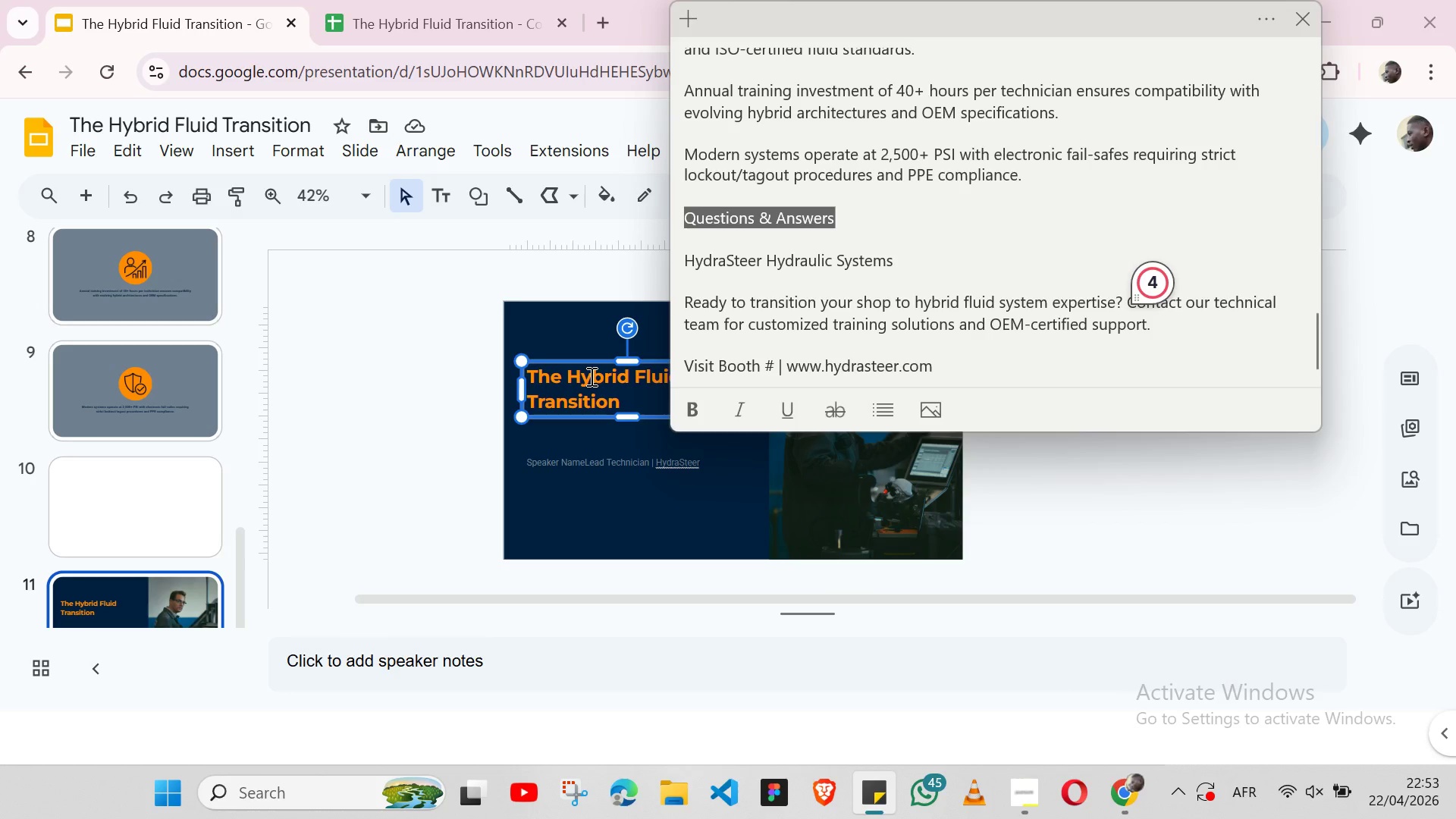 
double_click([590, 376])
 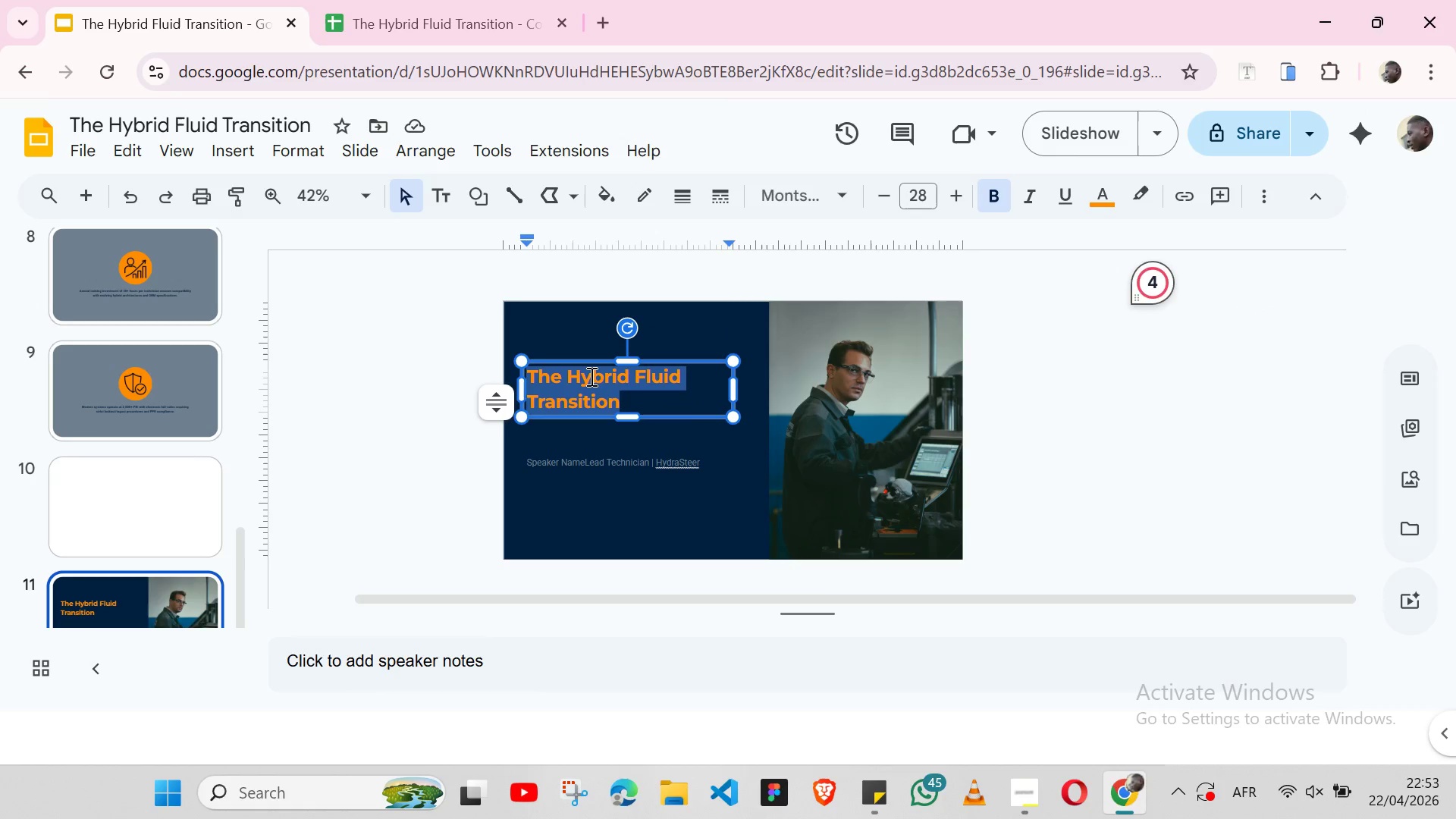 
triple_click([590, 376])
 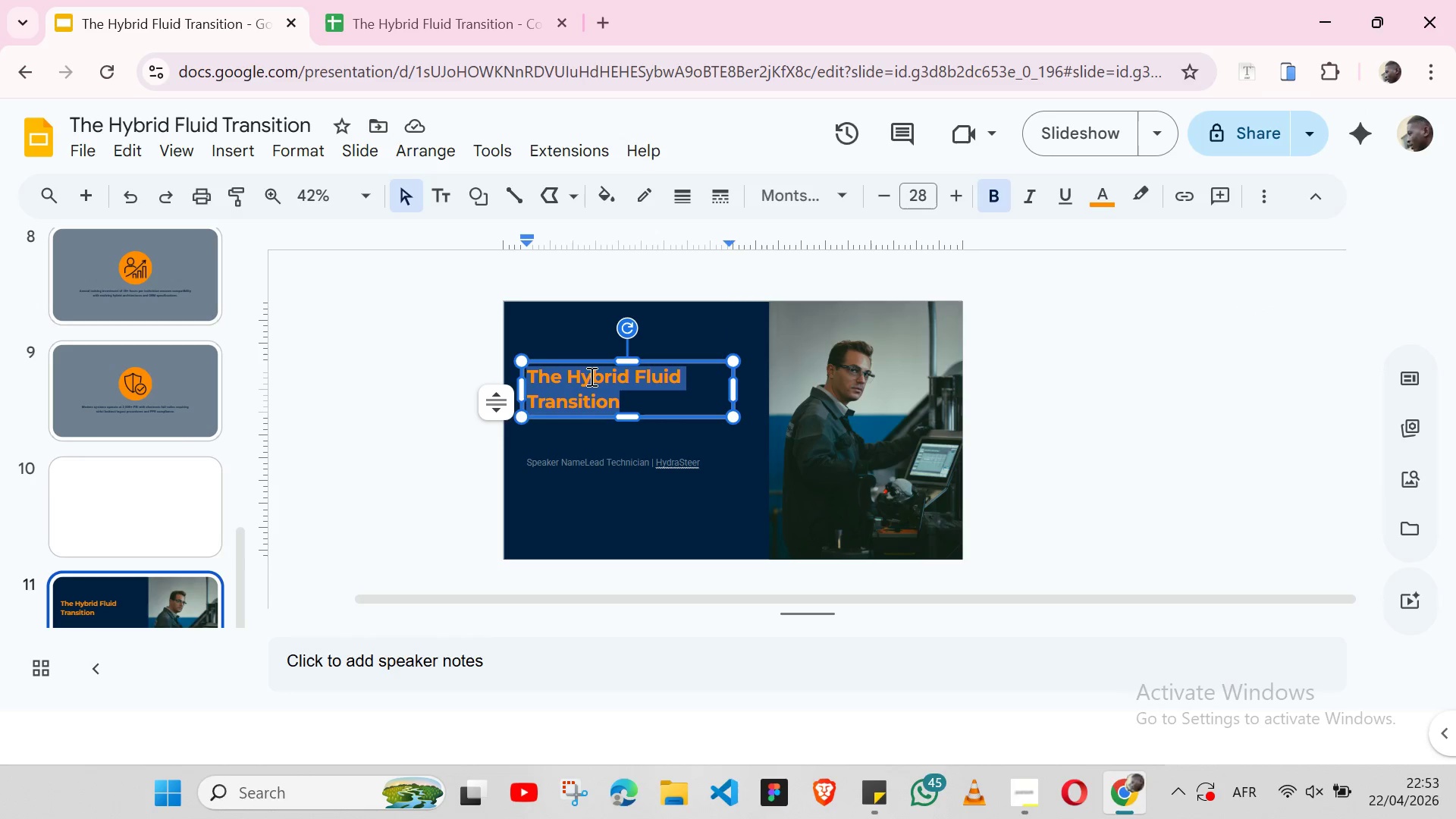 
key(Control+V)
 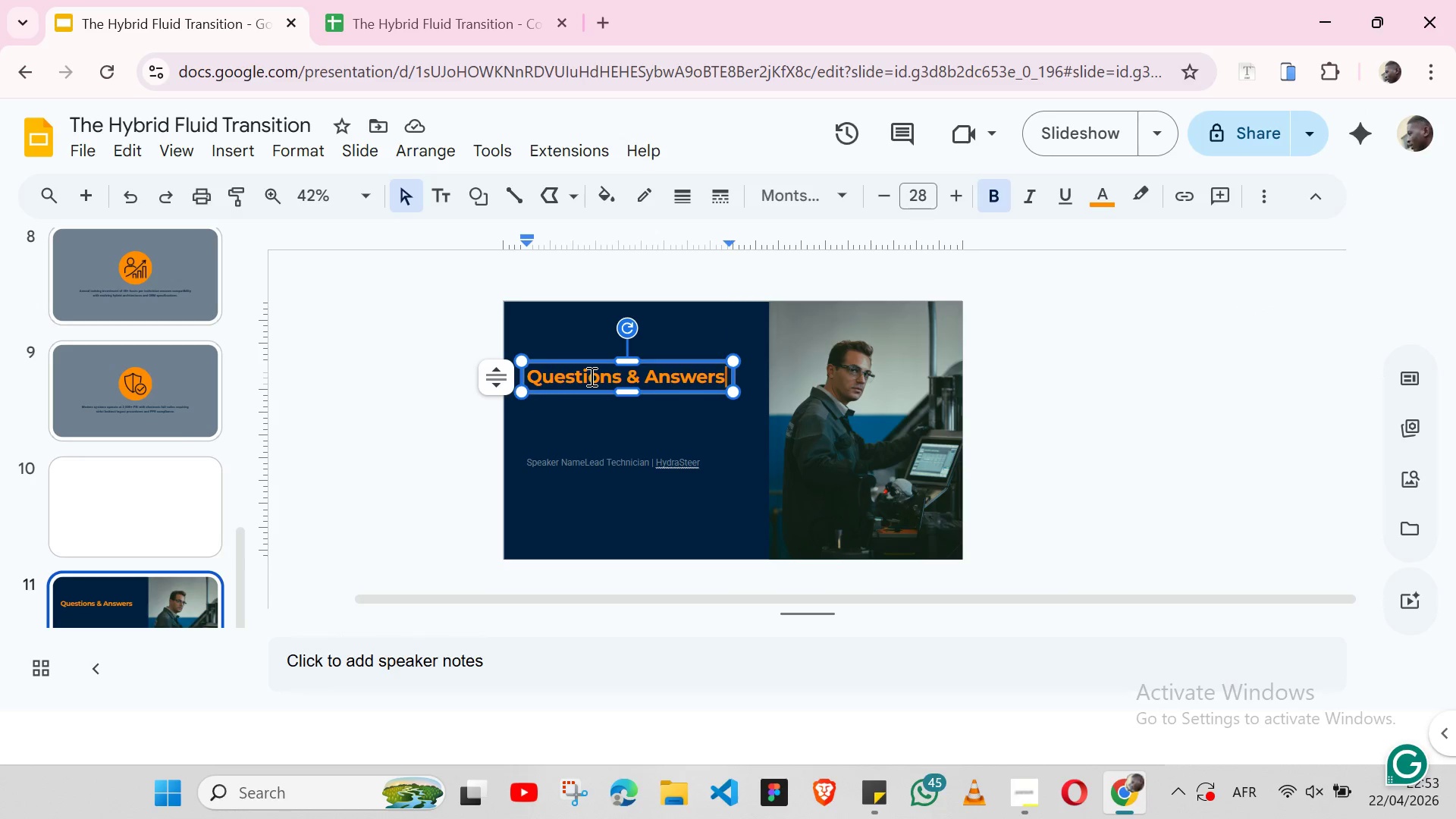 
wait(11.62)
 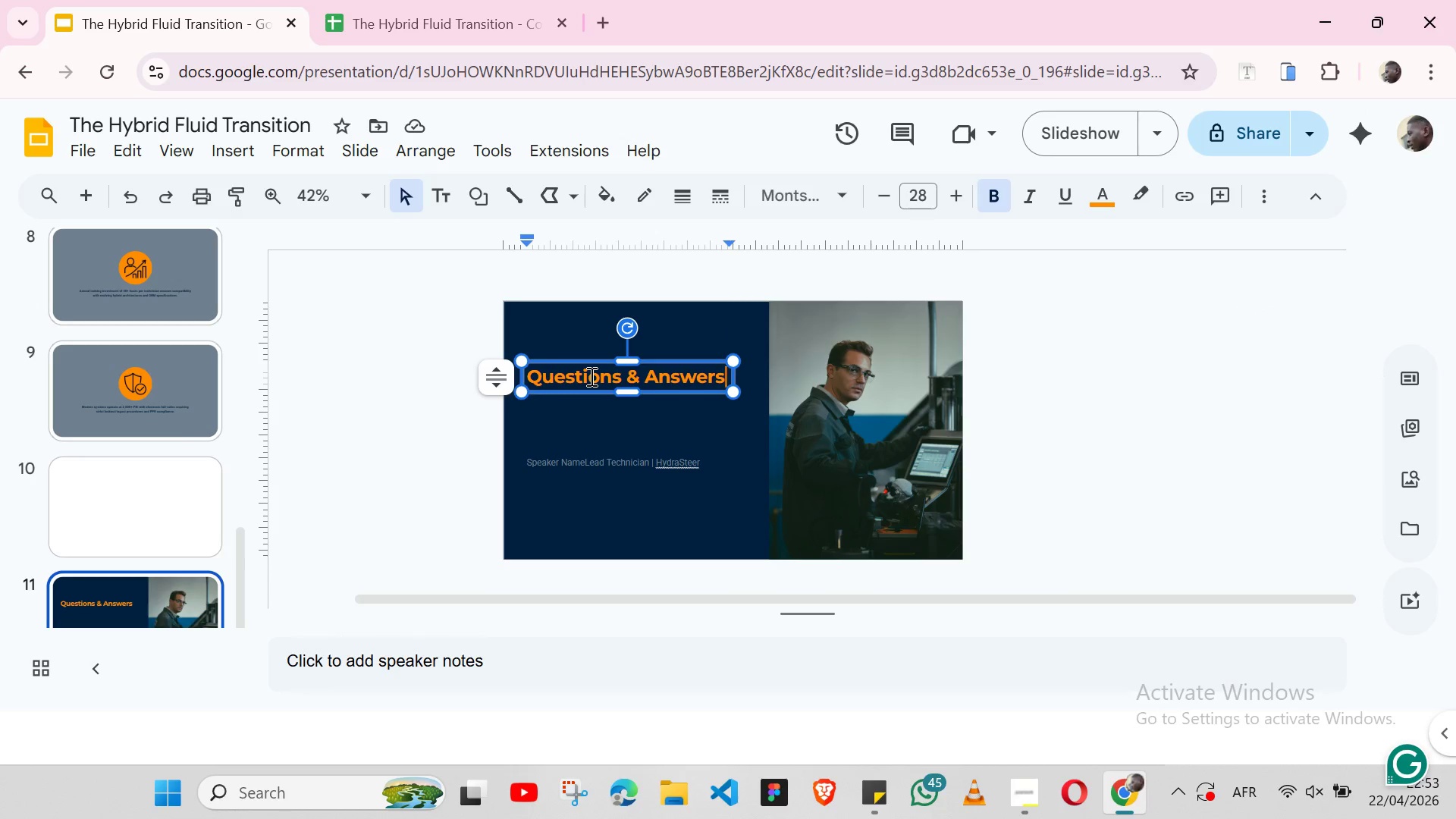 
double_click([605, 461])
 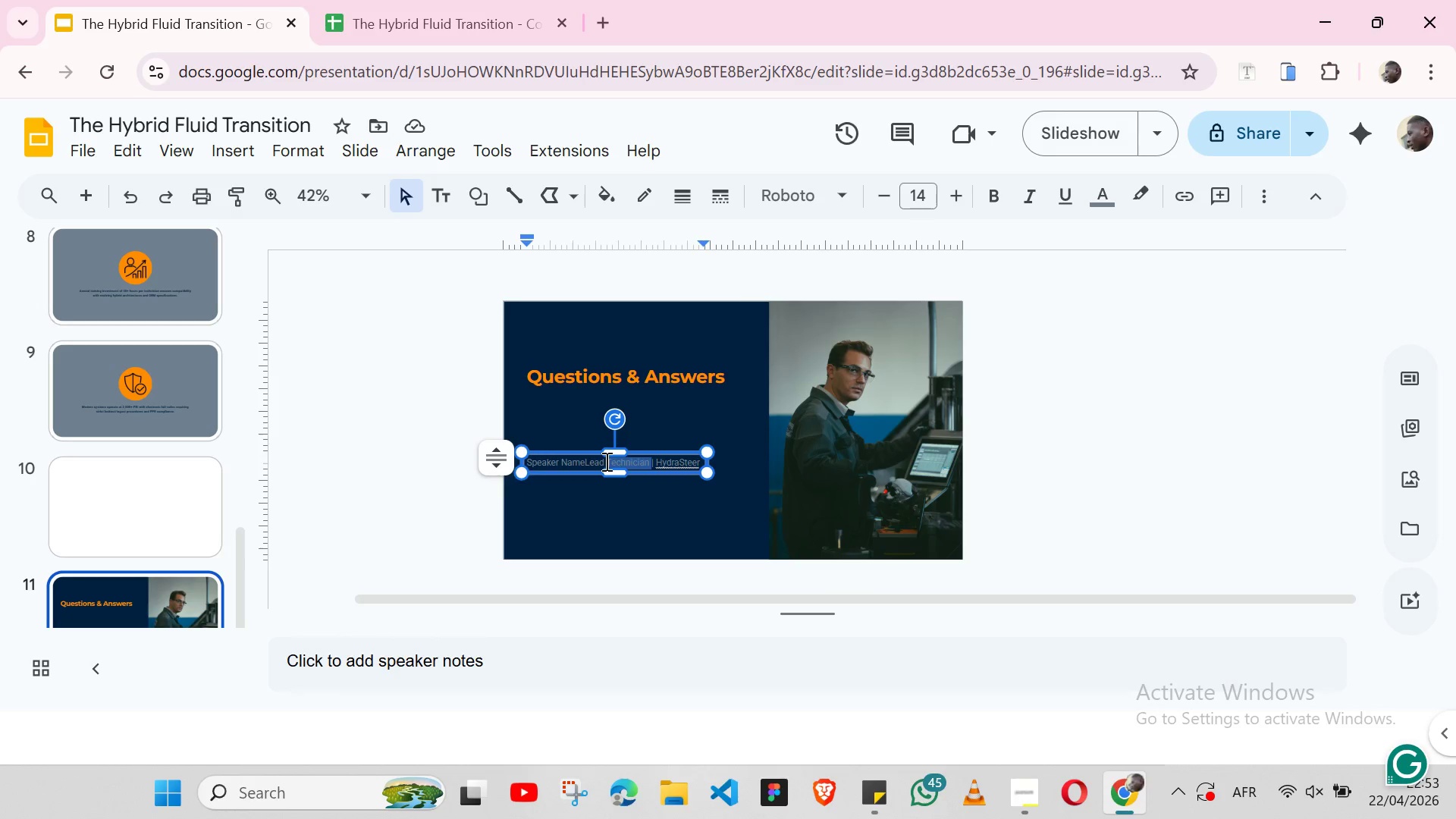 
triple_click([605, 461])
 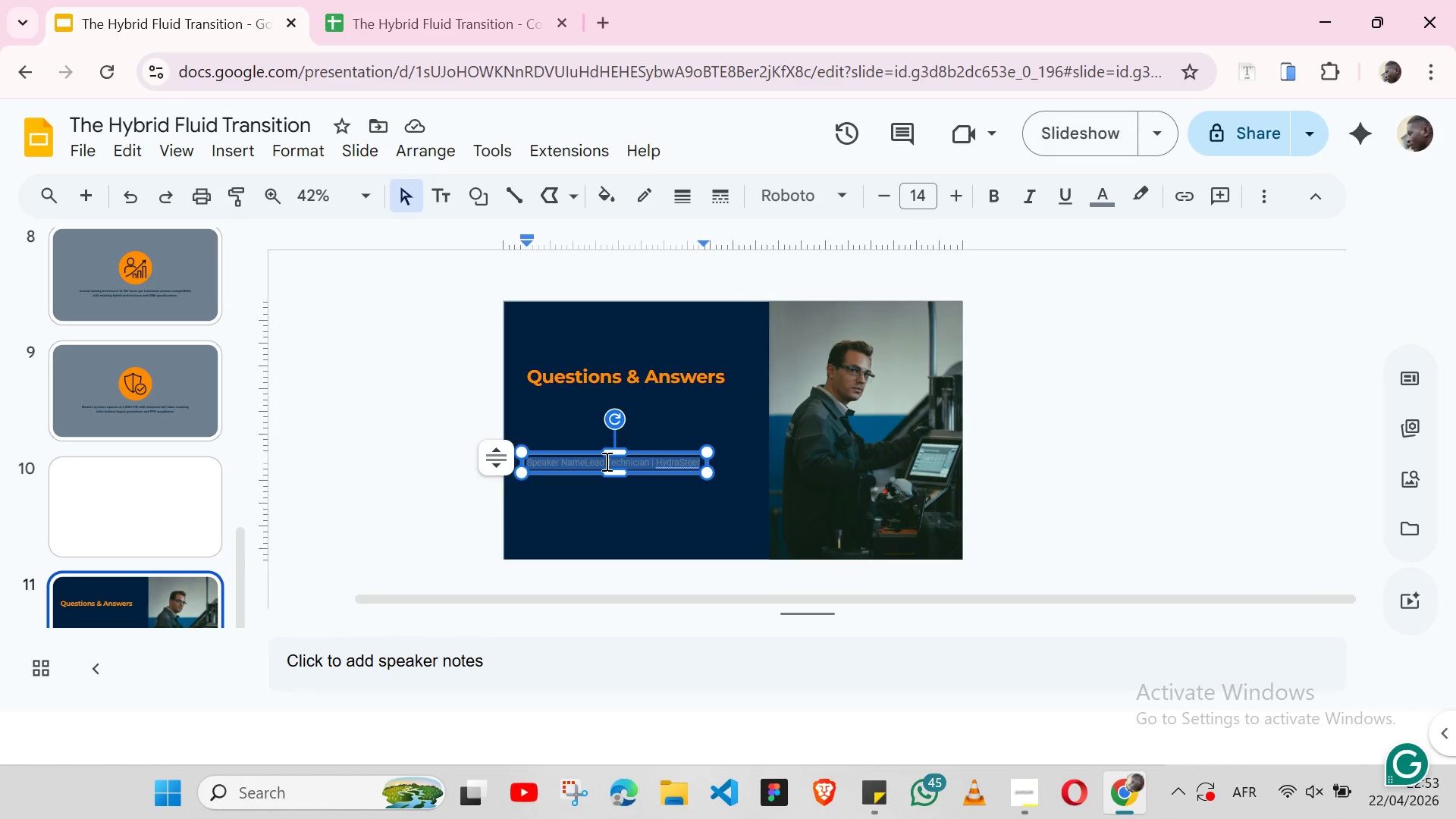 
hold_key(key=ControlLeft, duration=0.78)
 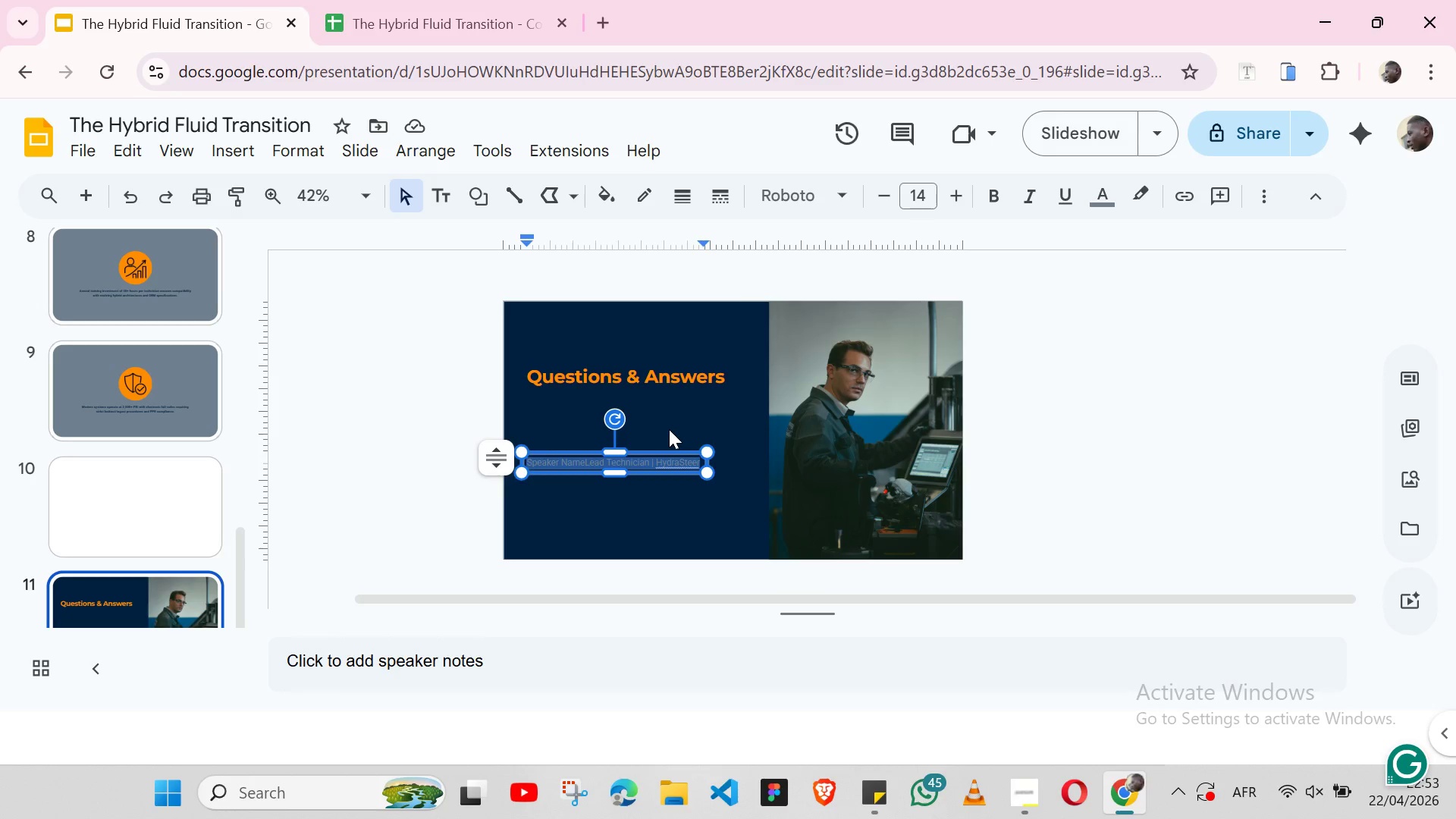 
left_click([669, 429])
 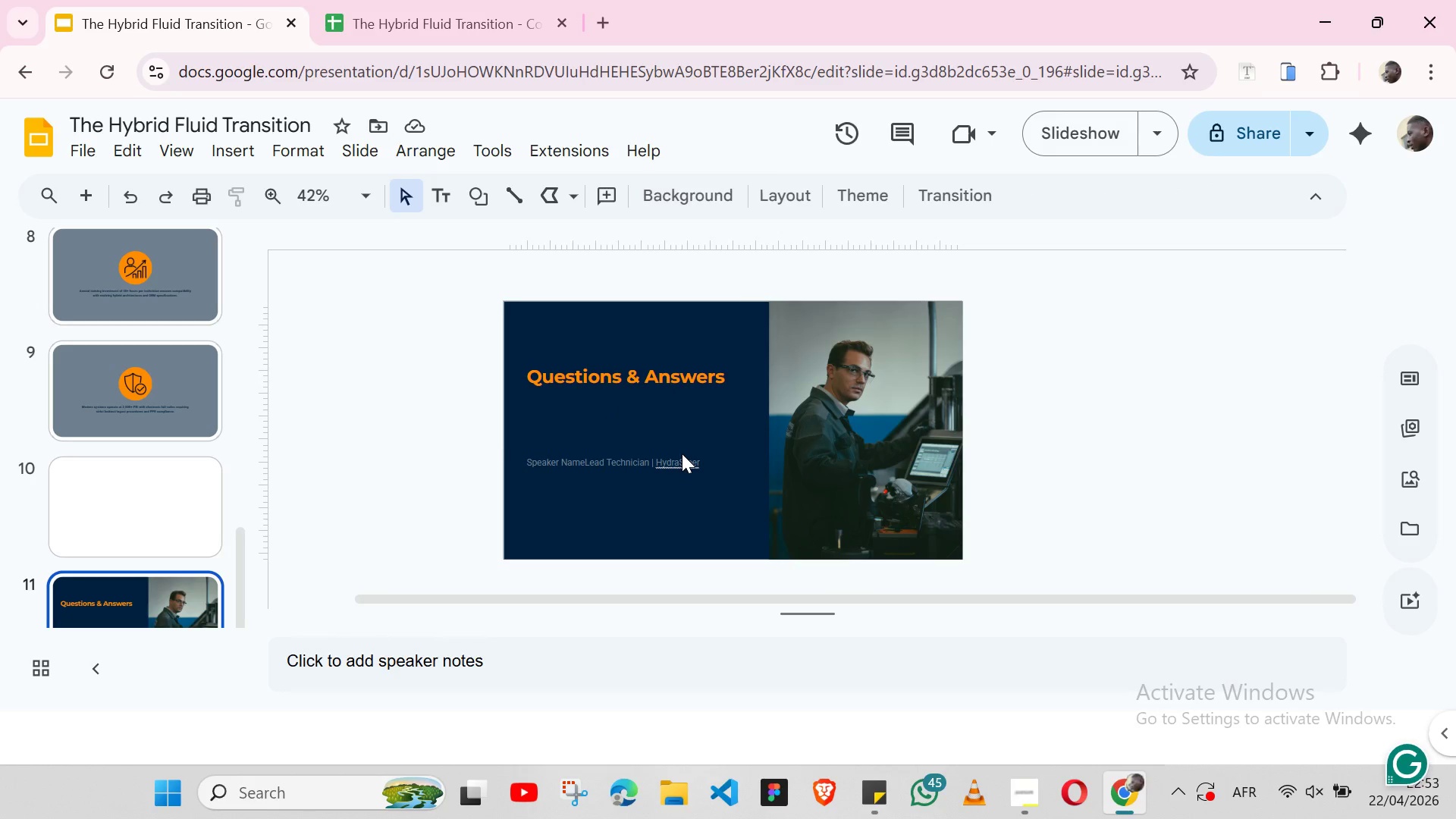 
left_click([682, 453])
 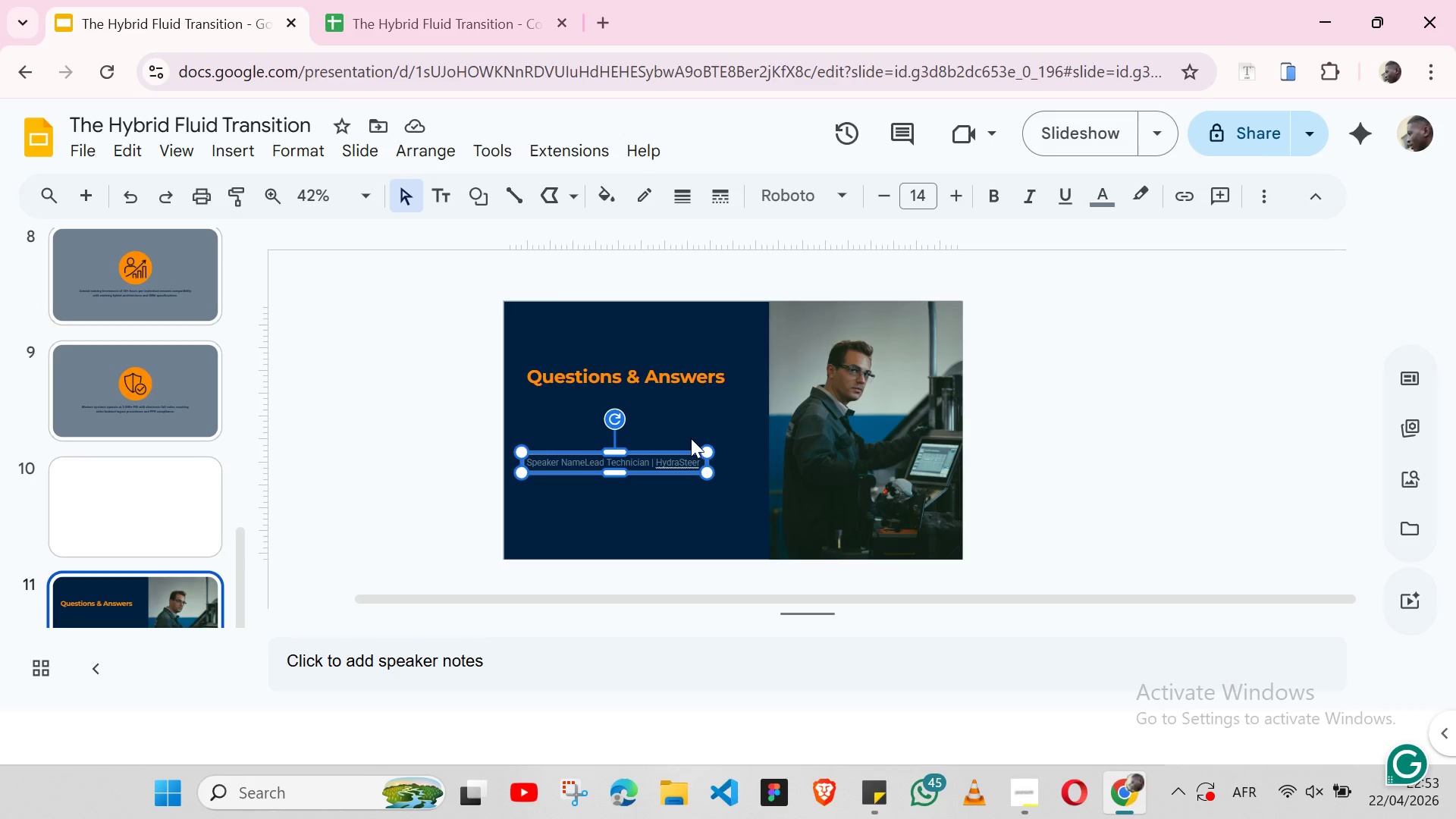 
left_click([687, 452])
 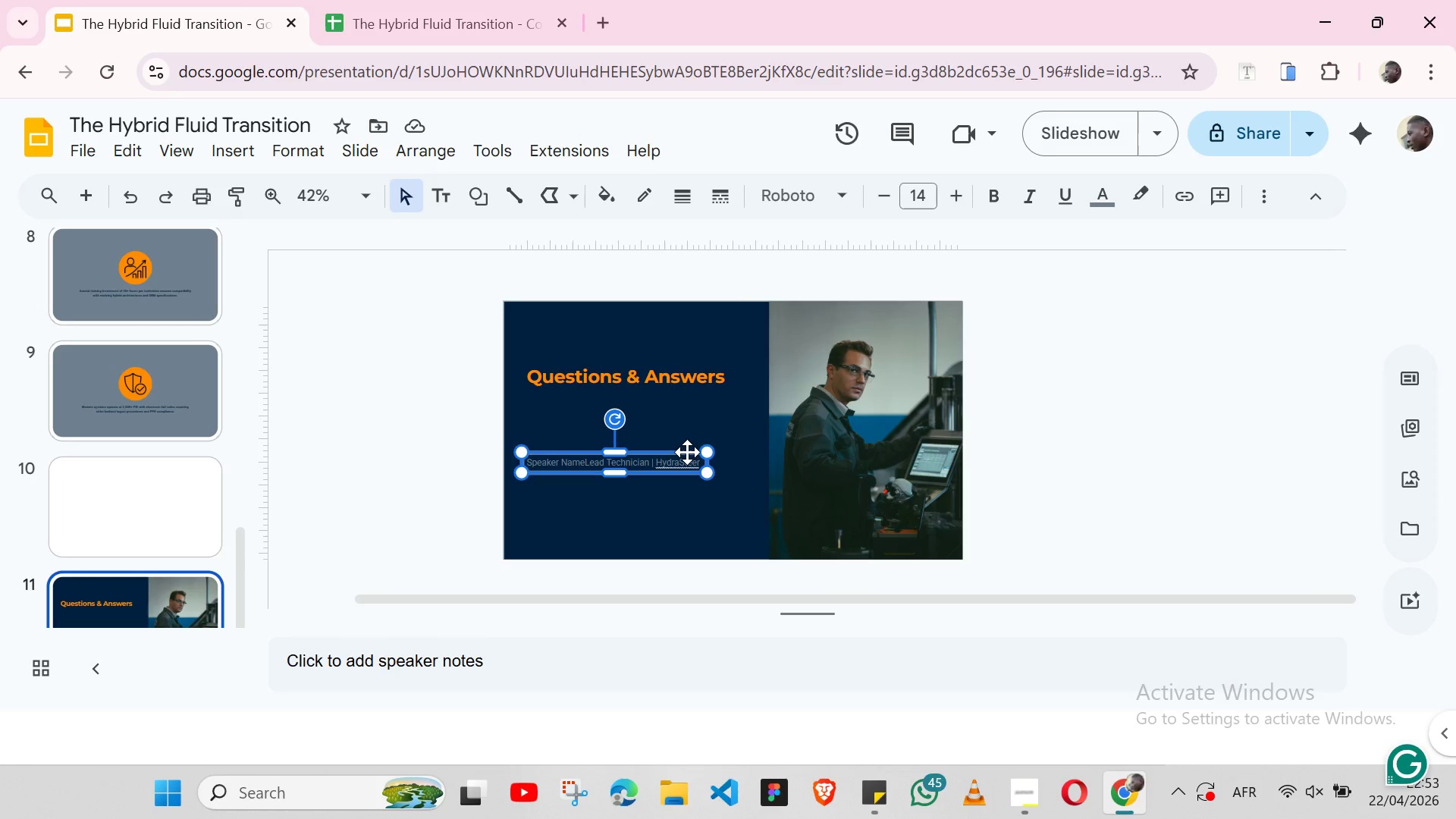 
key(Control+C)
 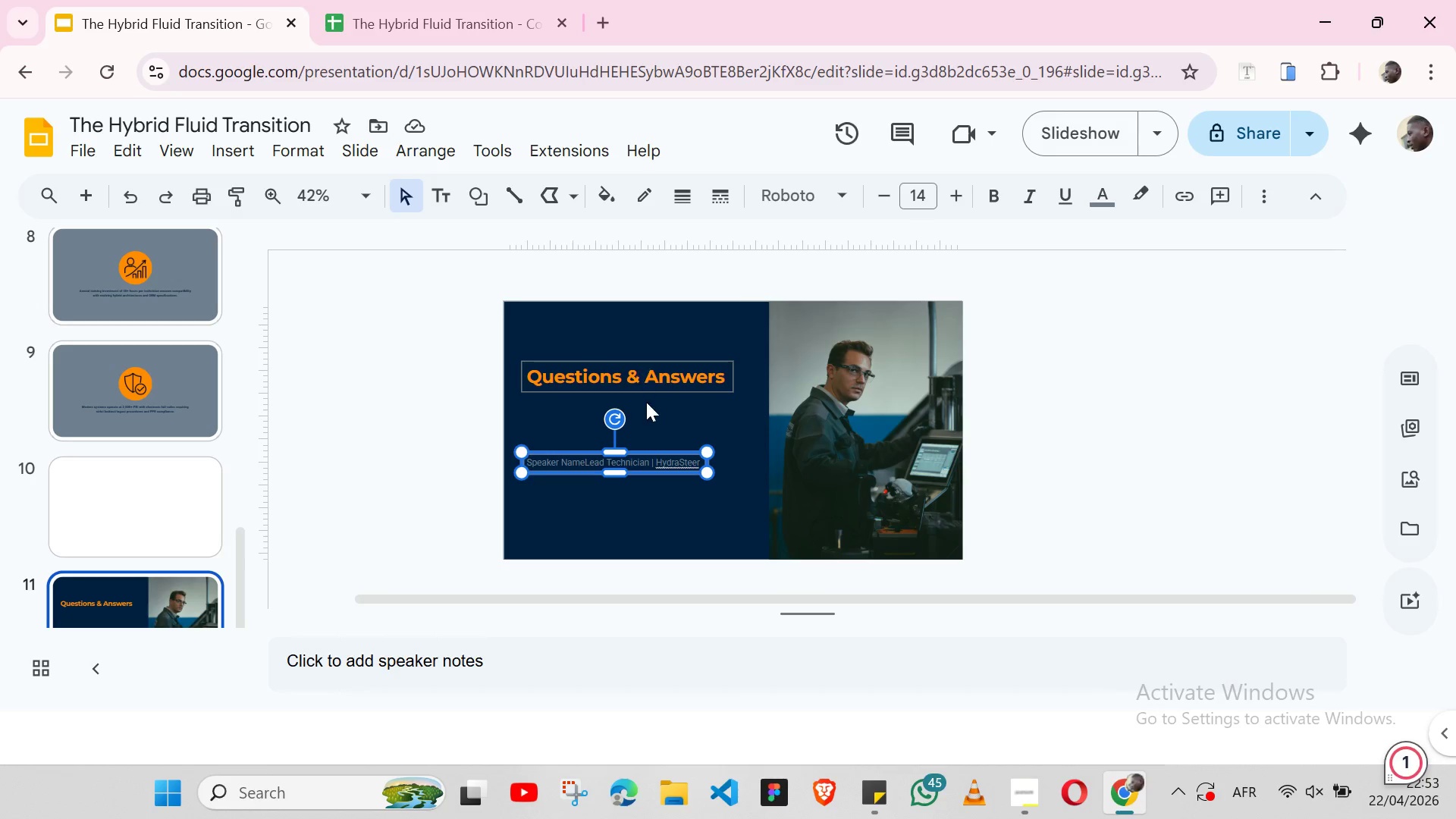 
left_click([646, 406])
 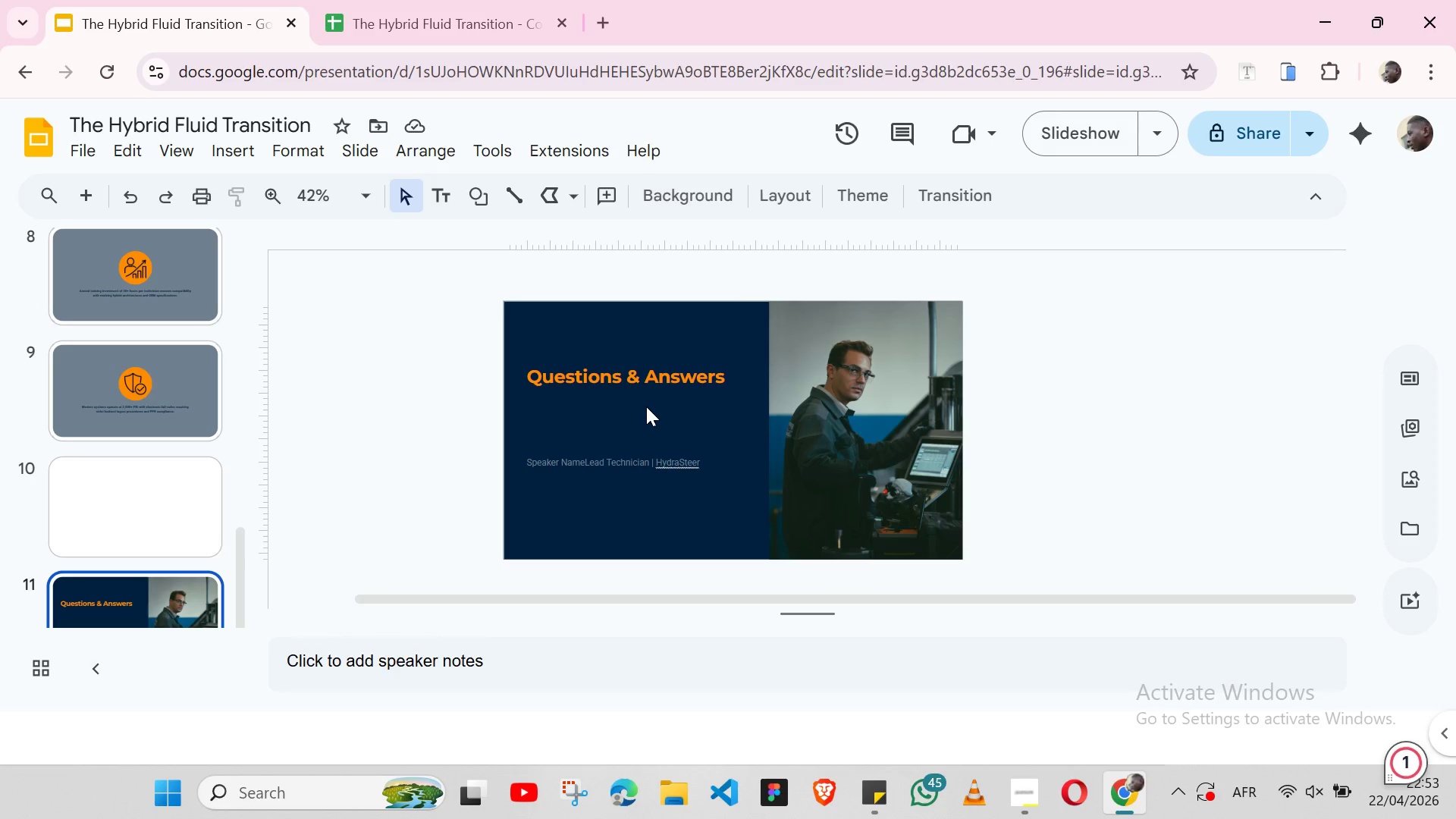 
key(Control+ControlLeft)
 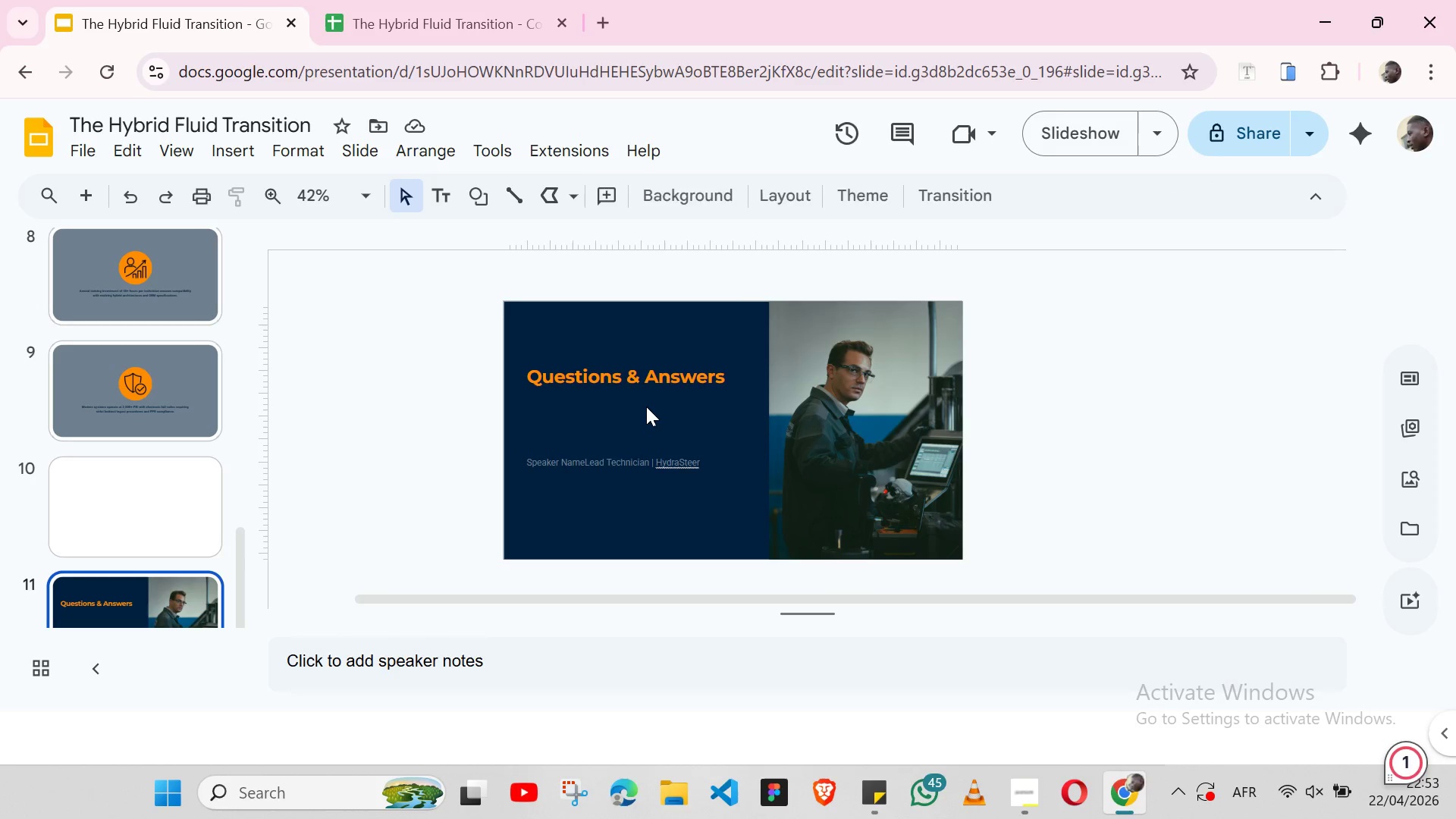 
key(Control+V)
 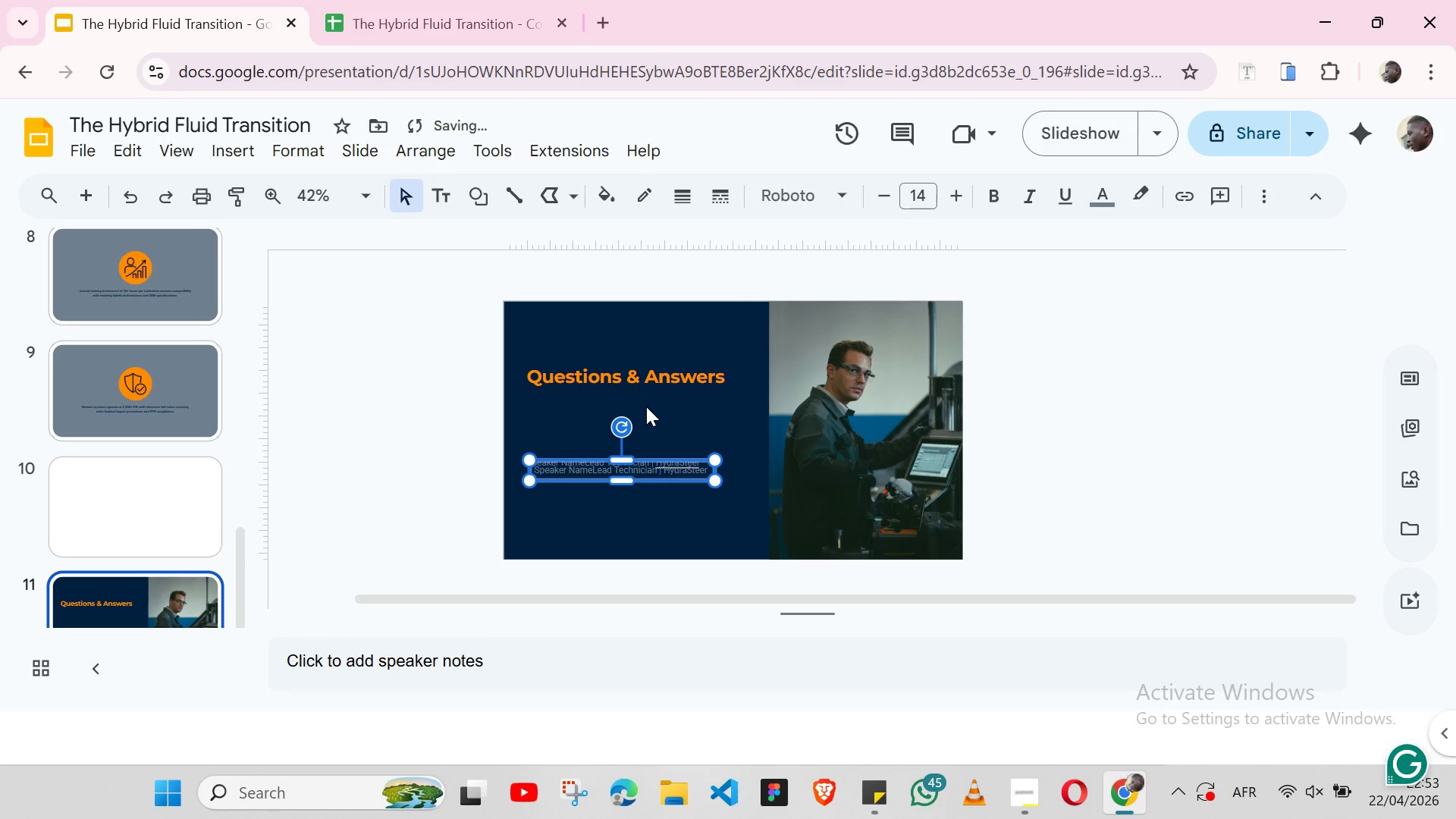 
hold_key(key=ArrowUp, duration=0.94)
 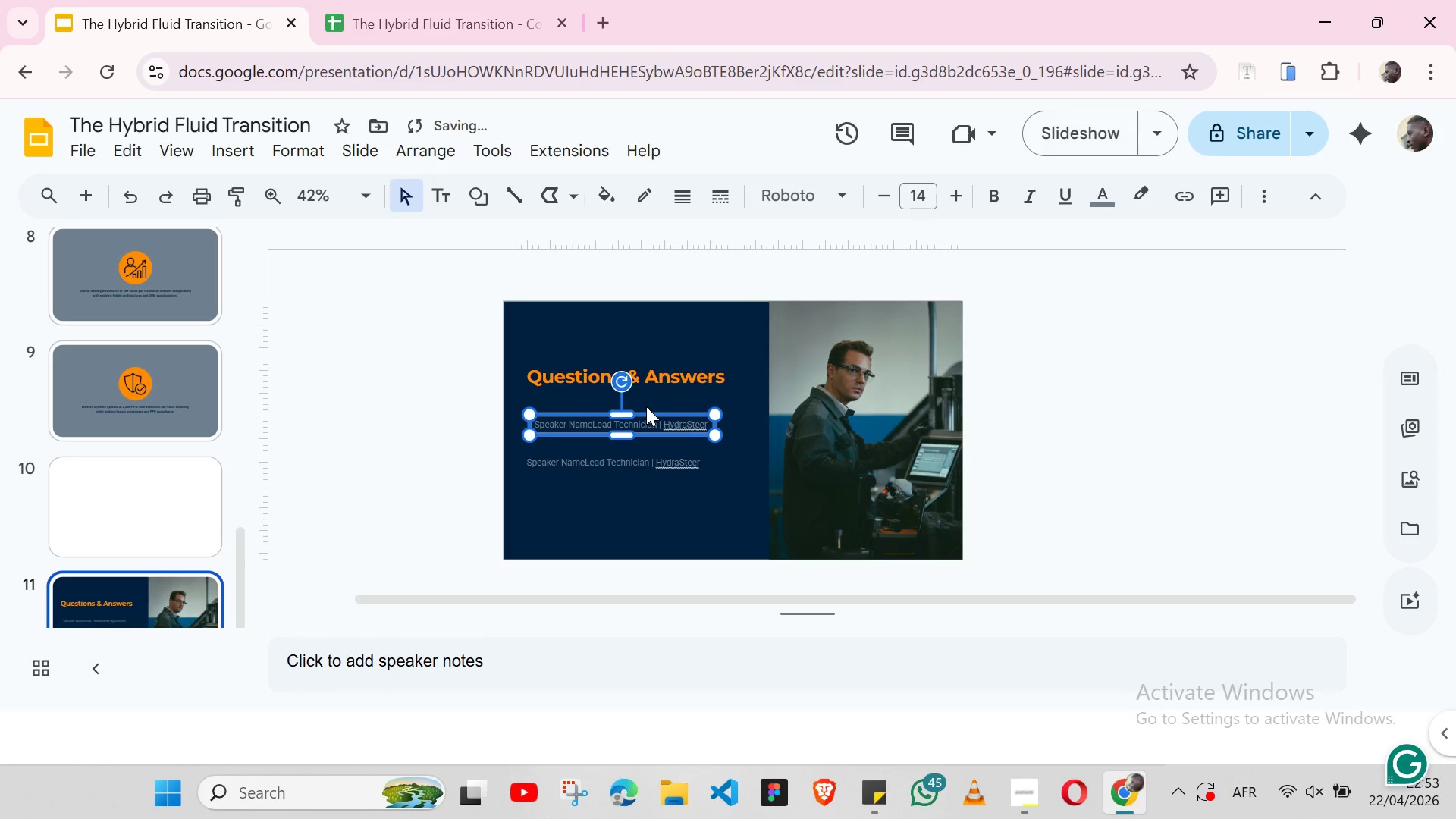 
key(Shift+ArrowUp)
 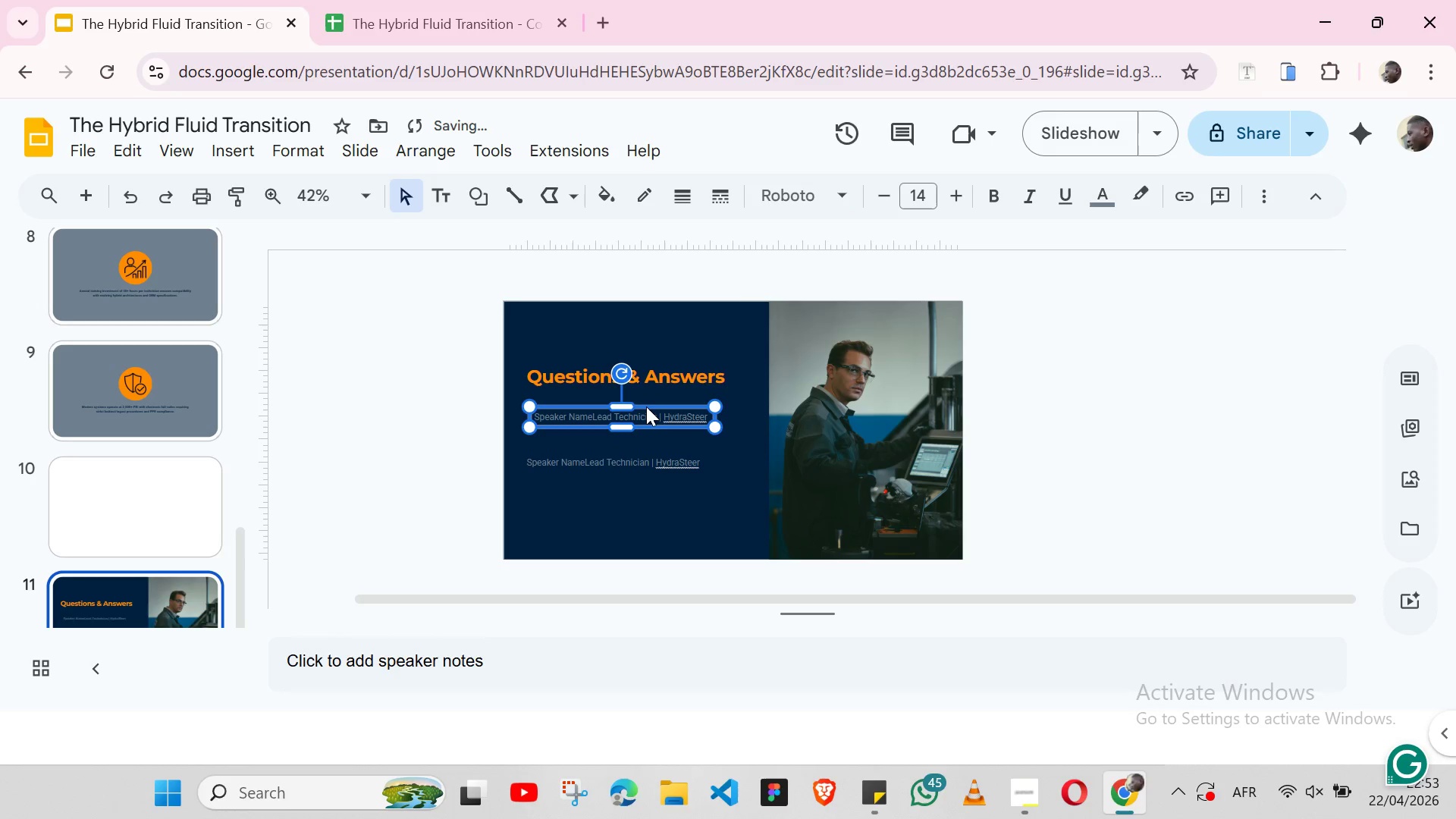 
key(Shift+ArrowUp)
 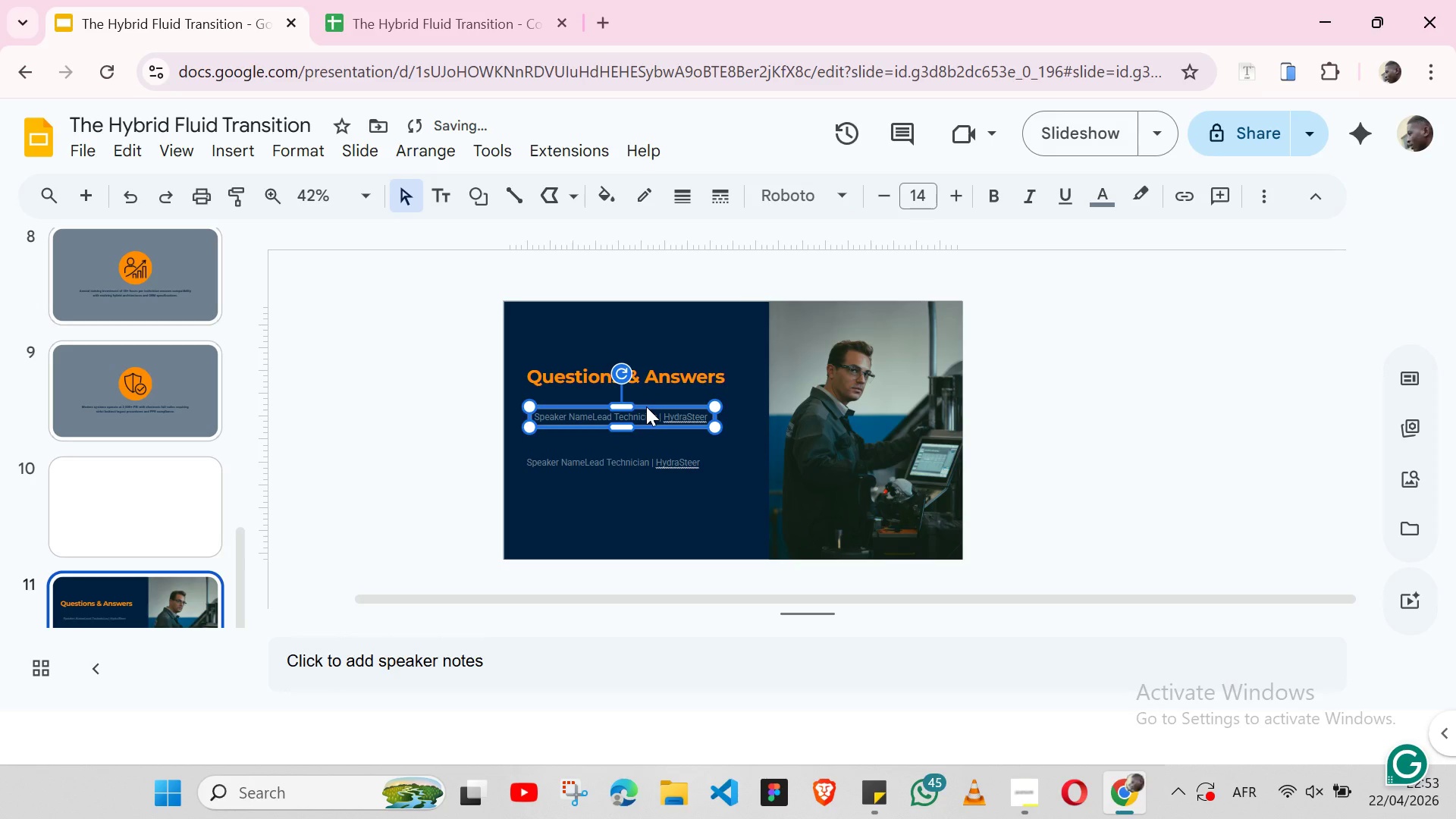 
double_click([646, 406])
 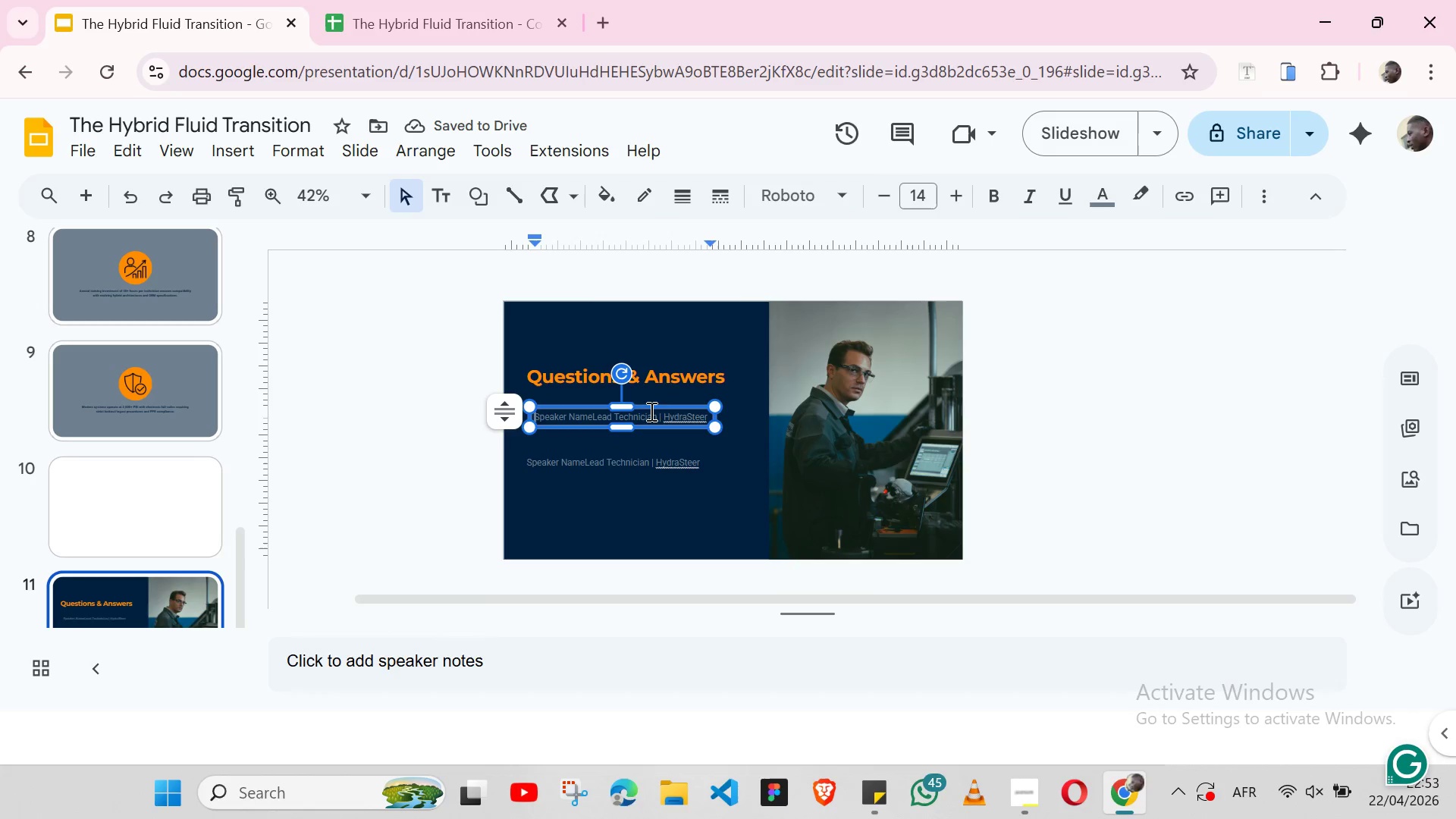 
double_click([650, 412])
 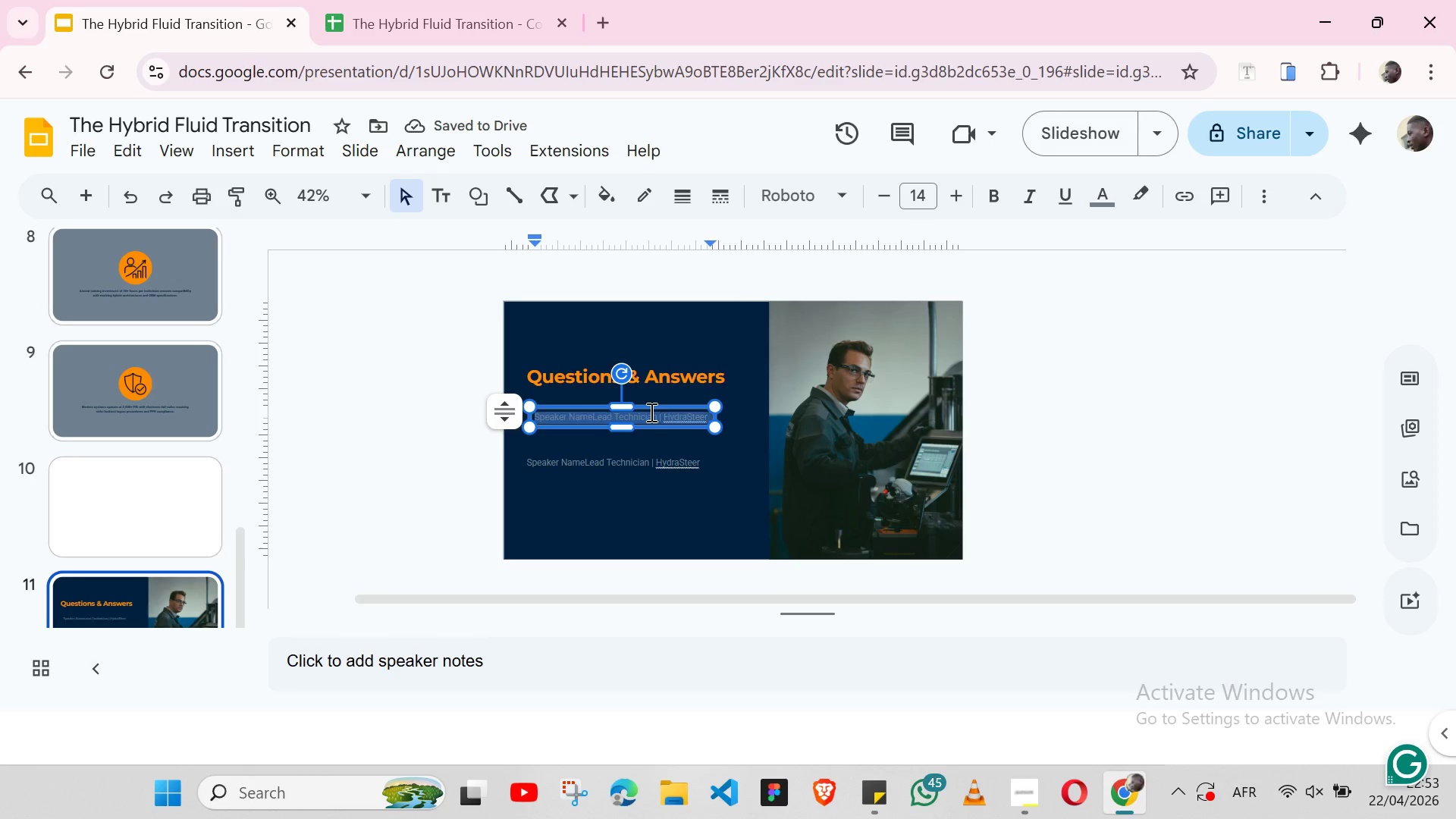 
triple_click([650, 412])
 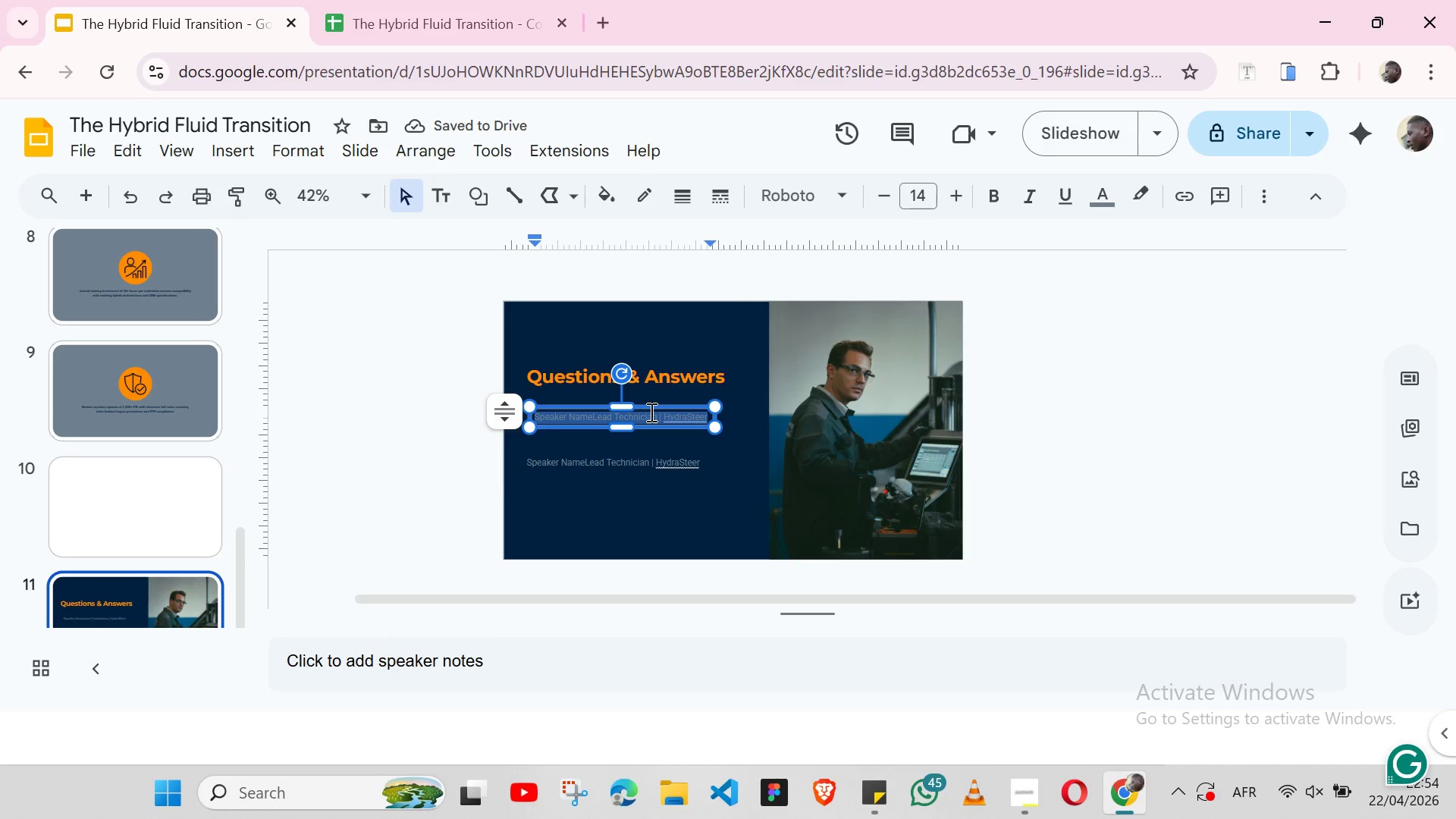 
key(Control+B)
 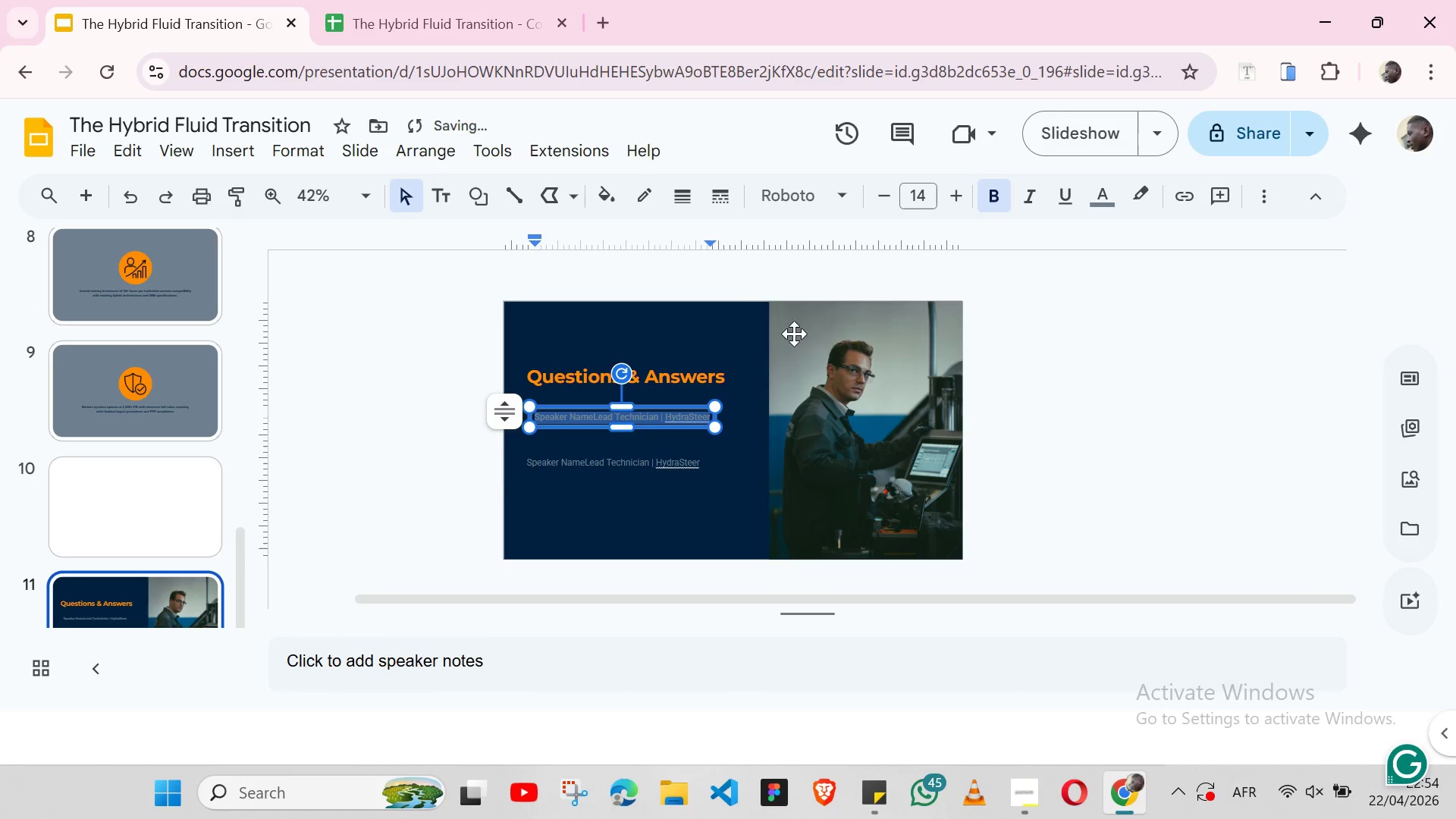 
mouse_move([916, 207])
 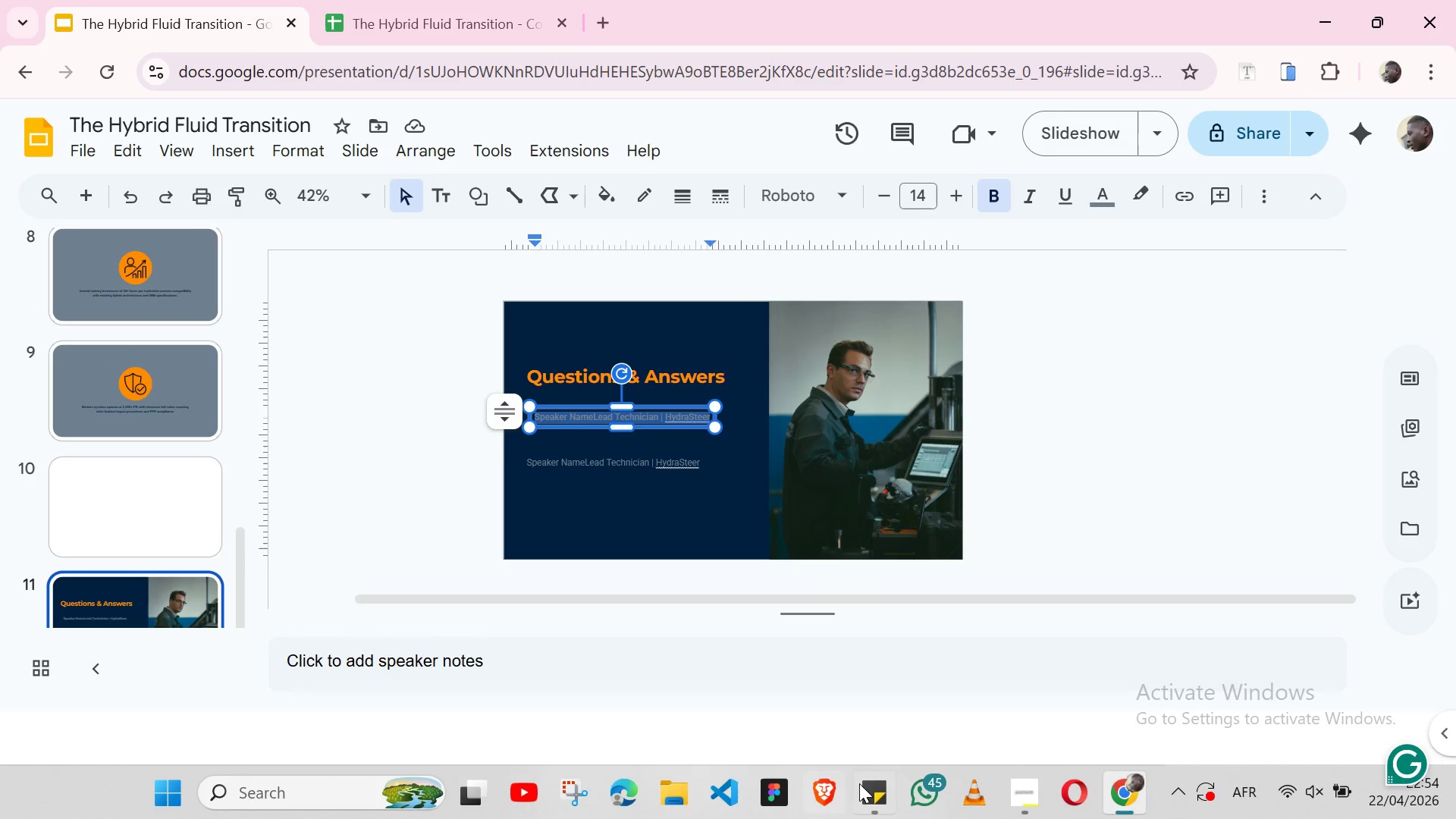 
left_click([867, 795])
 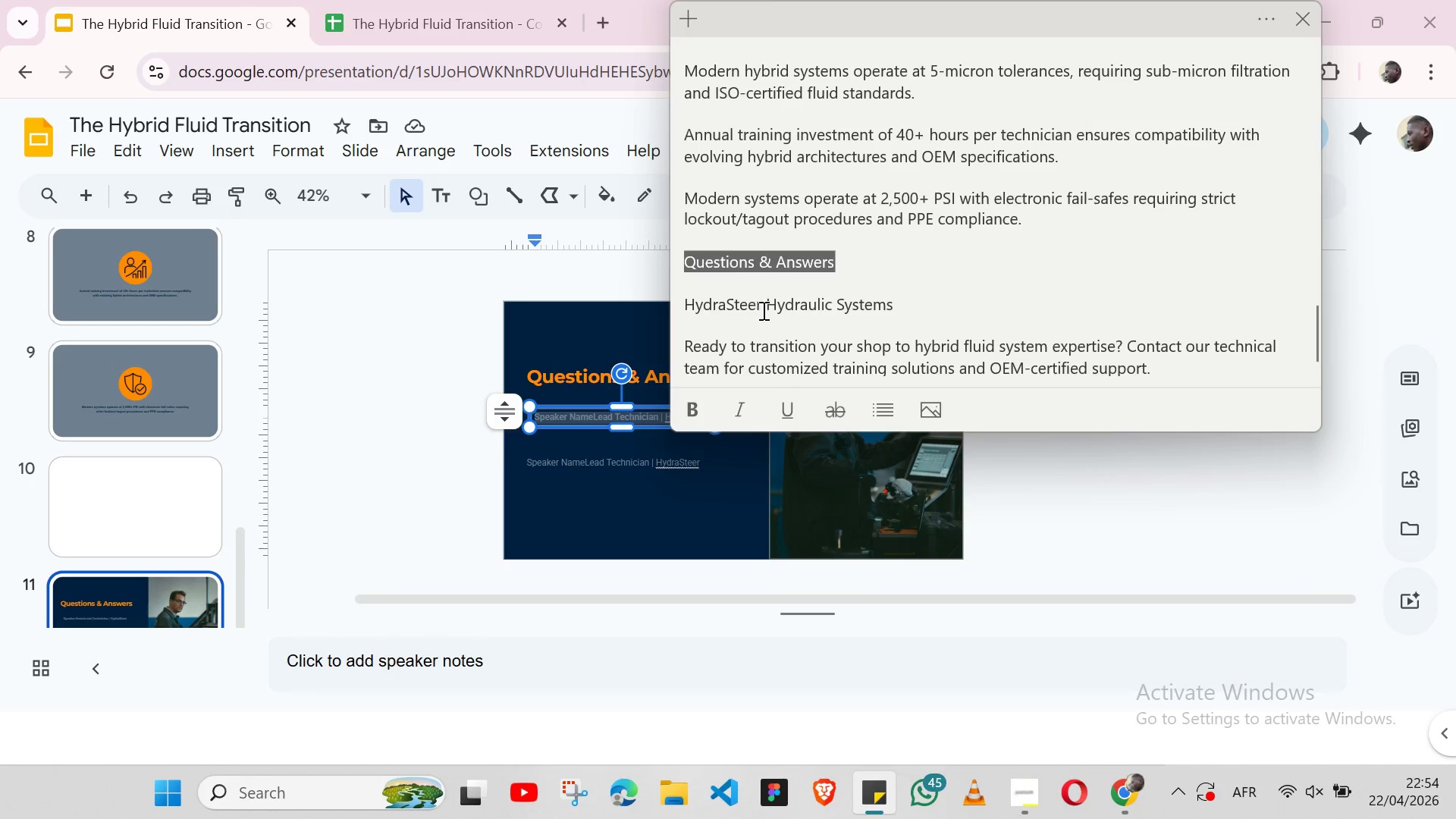 
double_click([762, 310])
 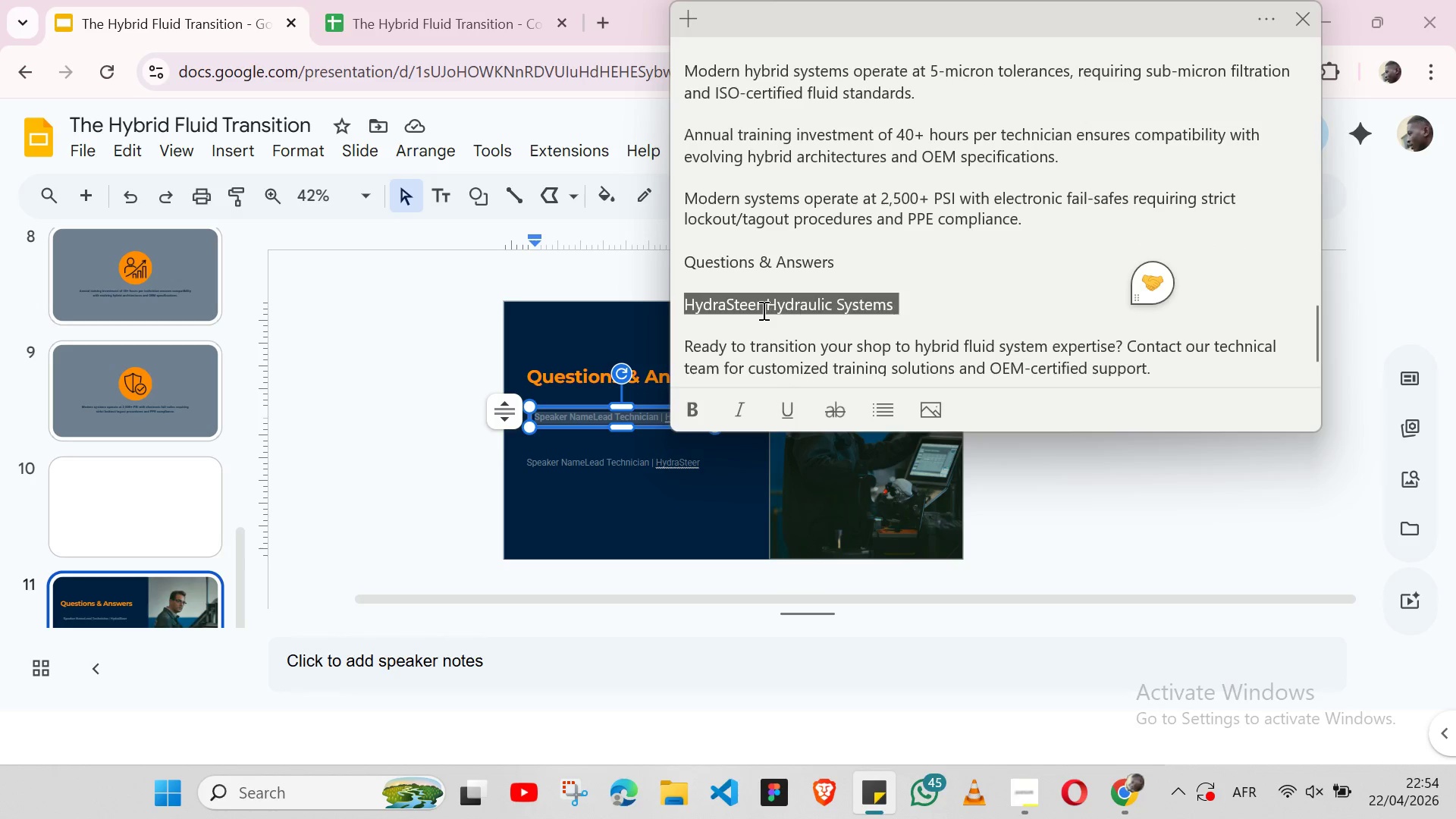 
triple_click([762, 310])
 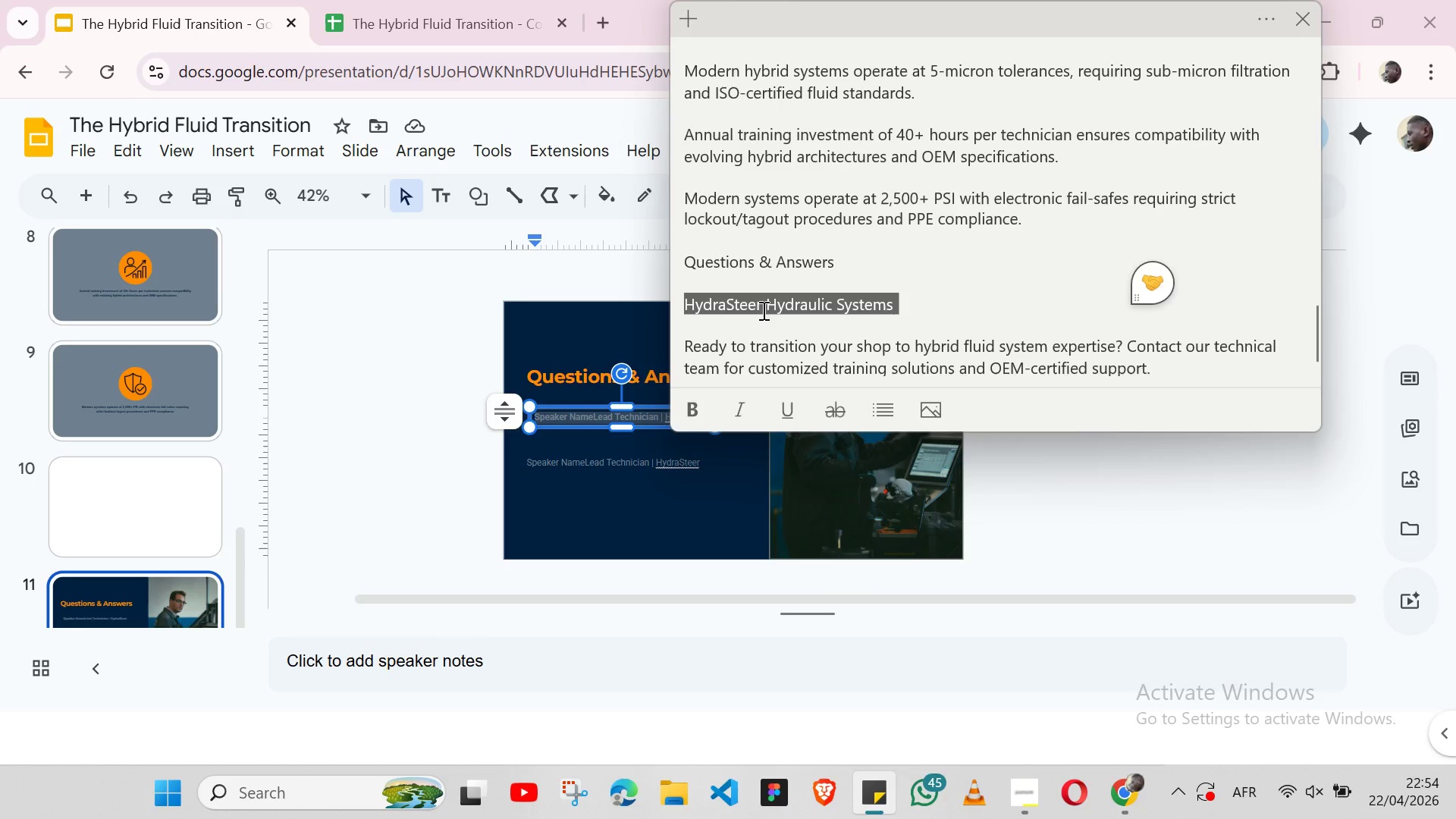 
key(Shift+ArrowLeft)
 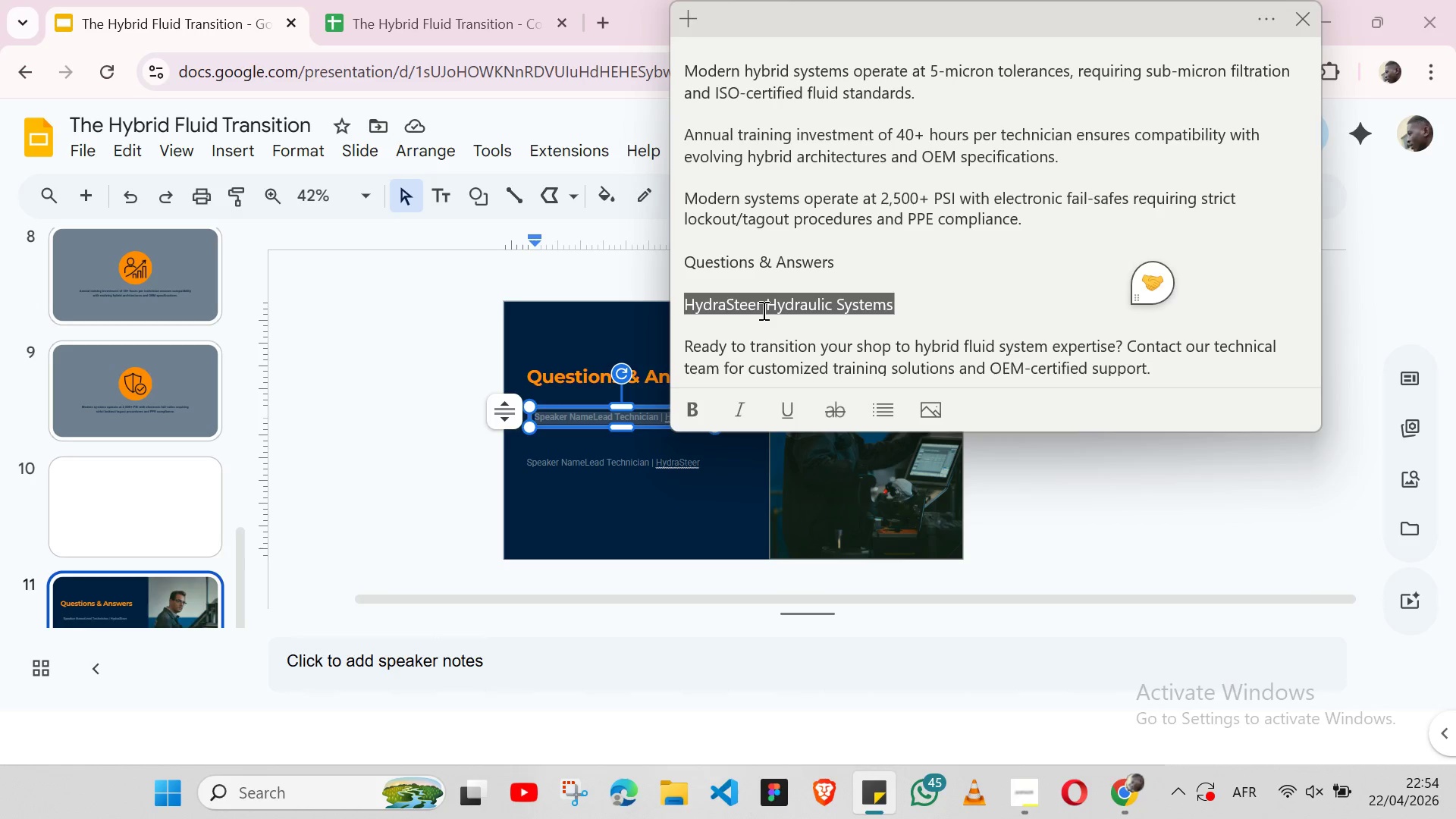 
key(Control+C)
 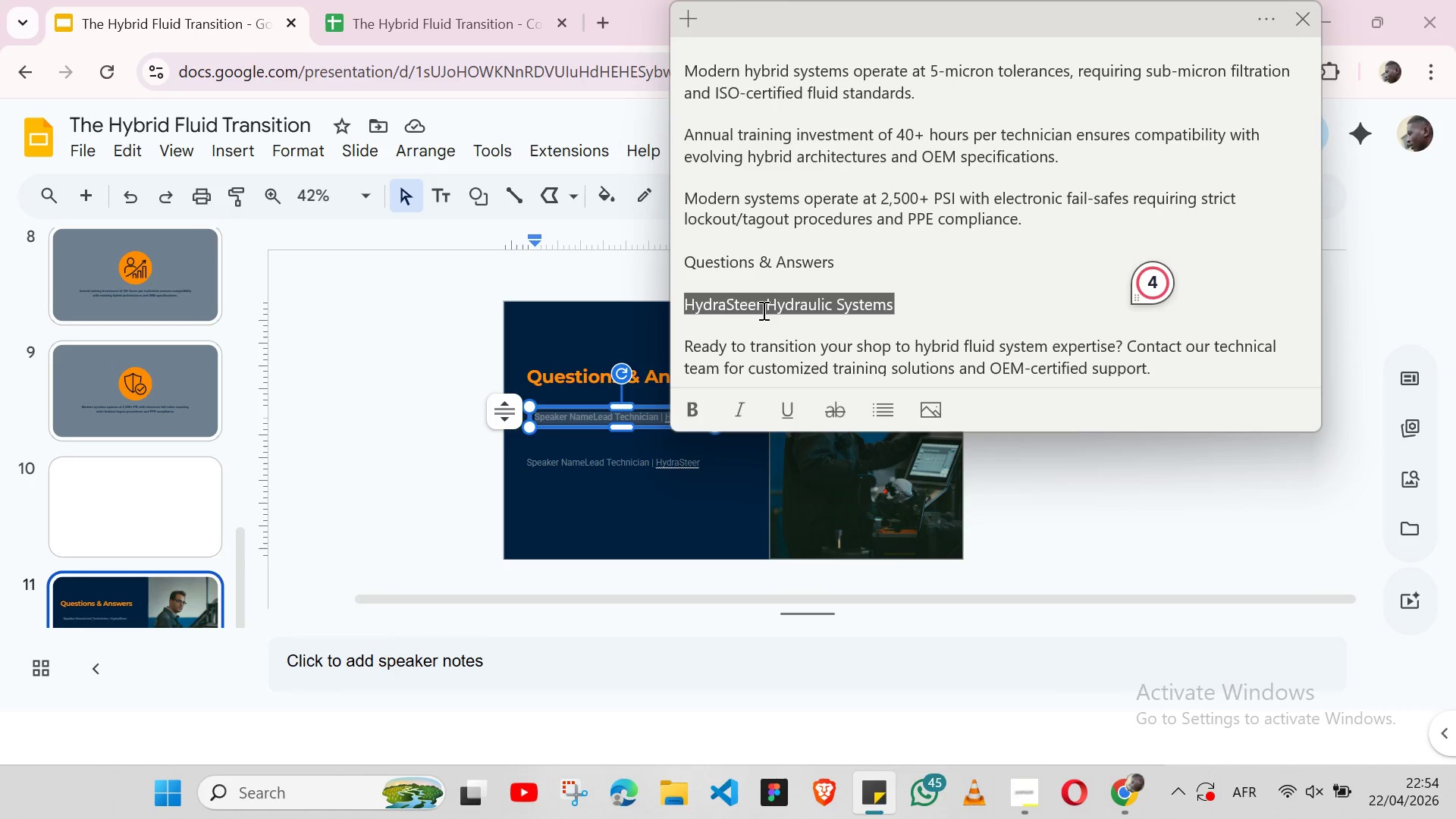 
key(Alt+Tab)
 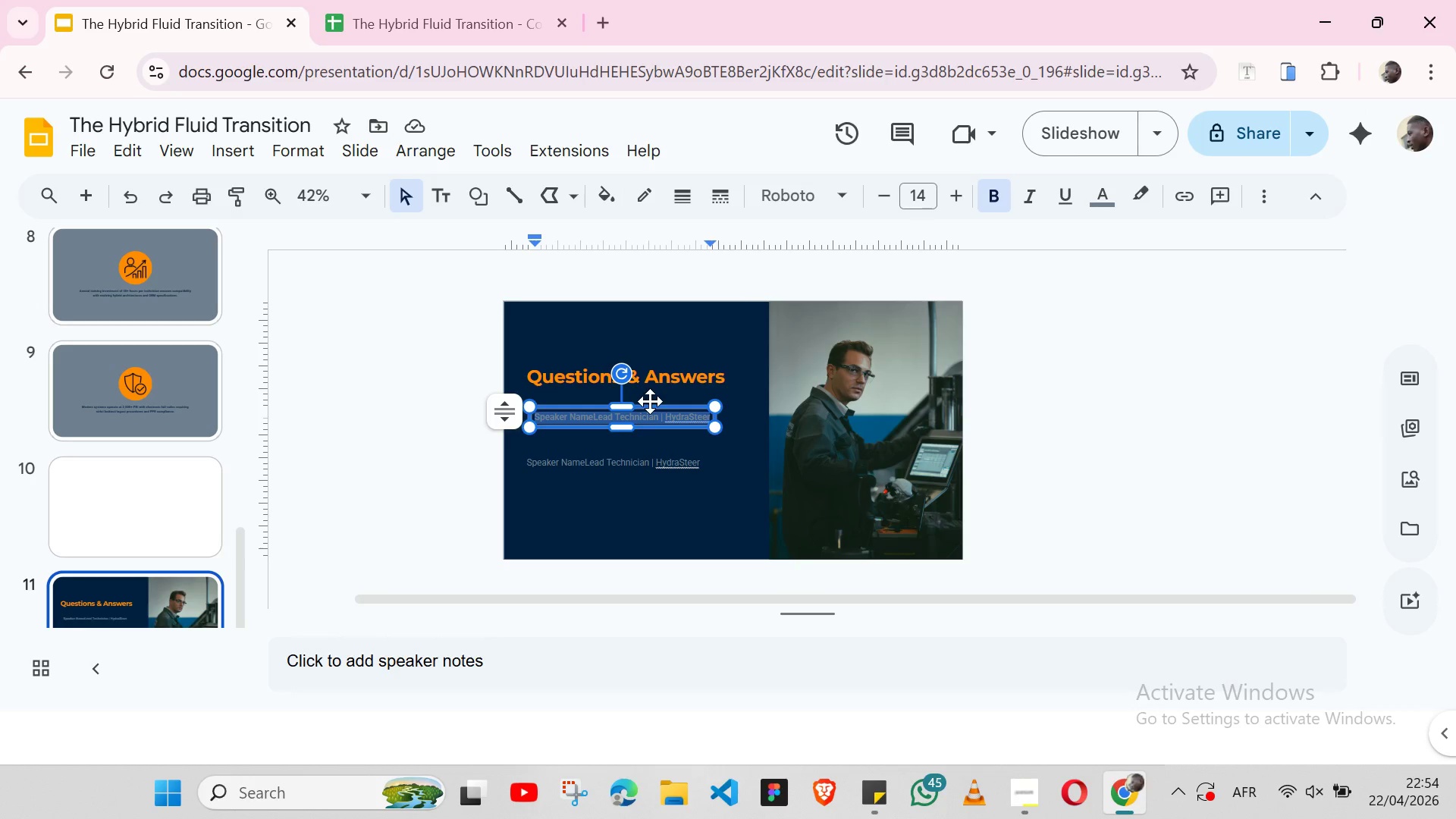 
key(Control+ControlLeft)
 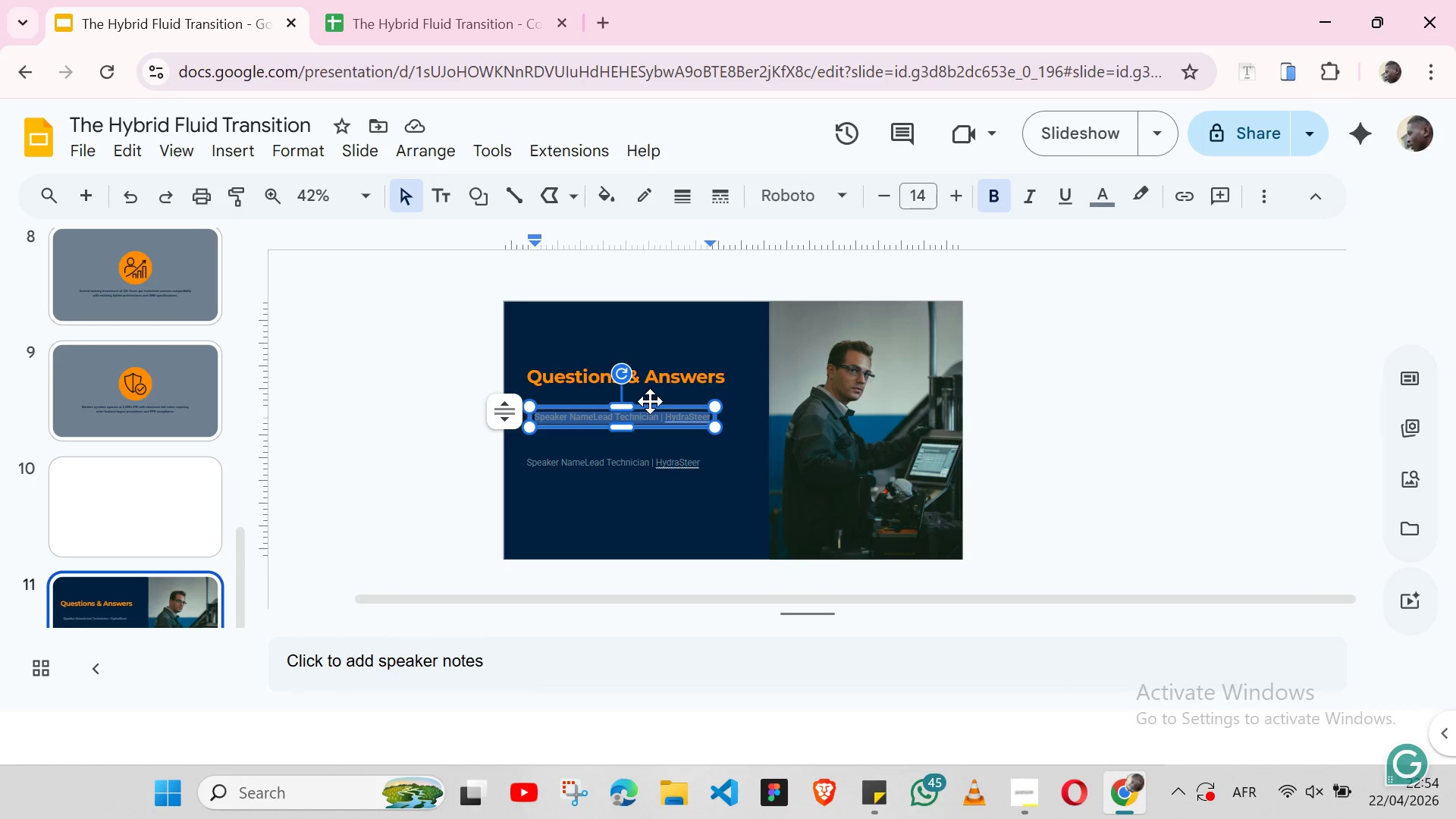 
key(Control+V)
 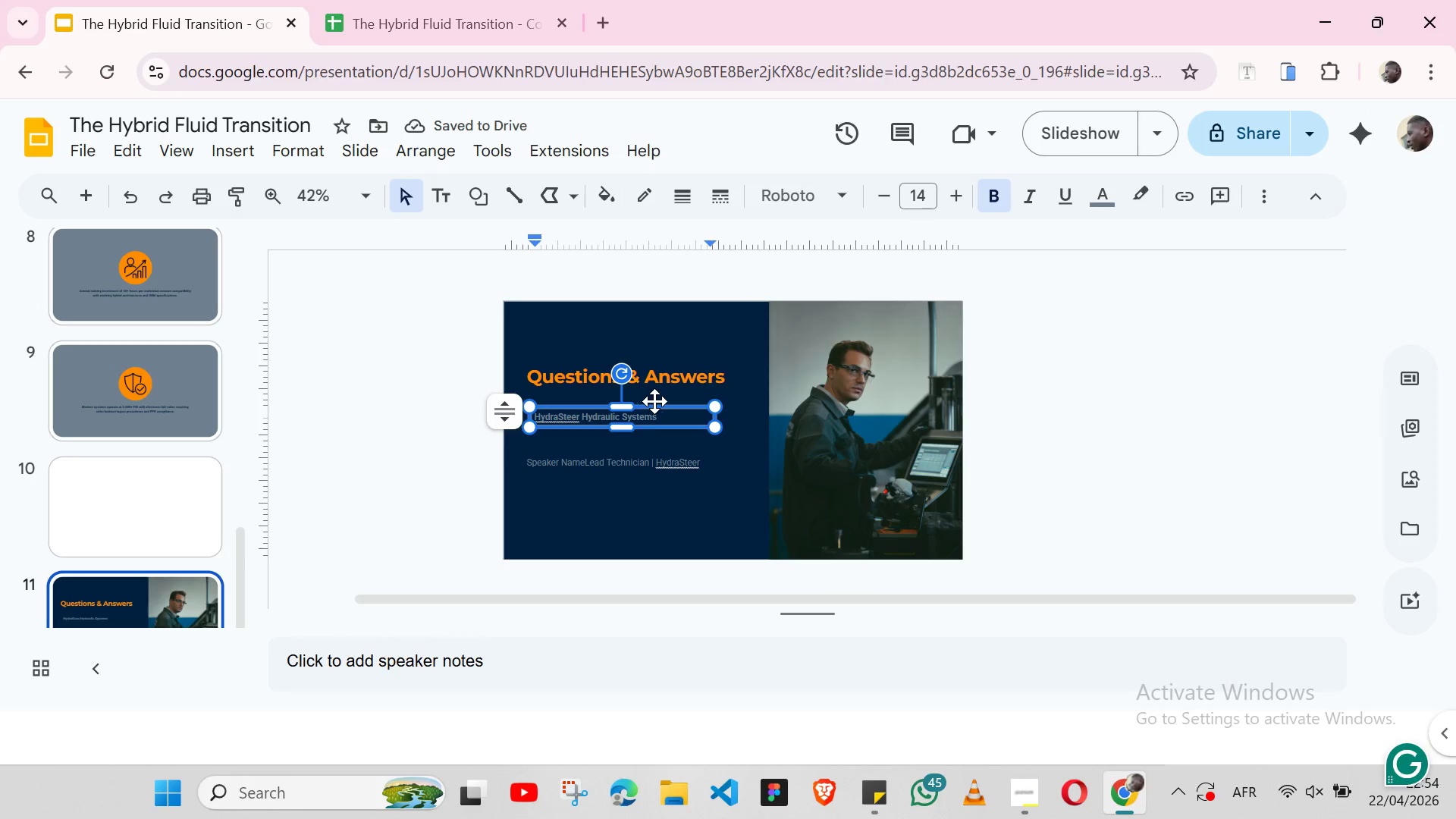 
double_click([644, 417])
 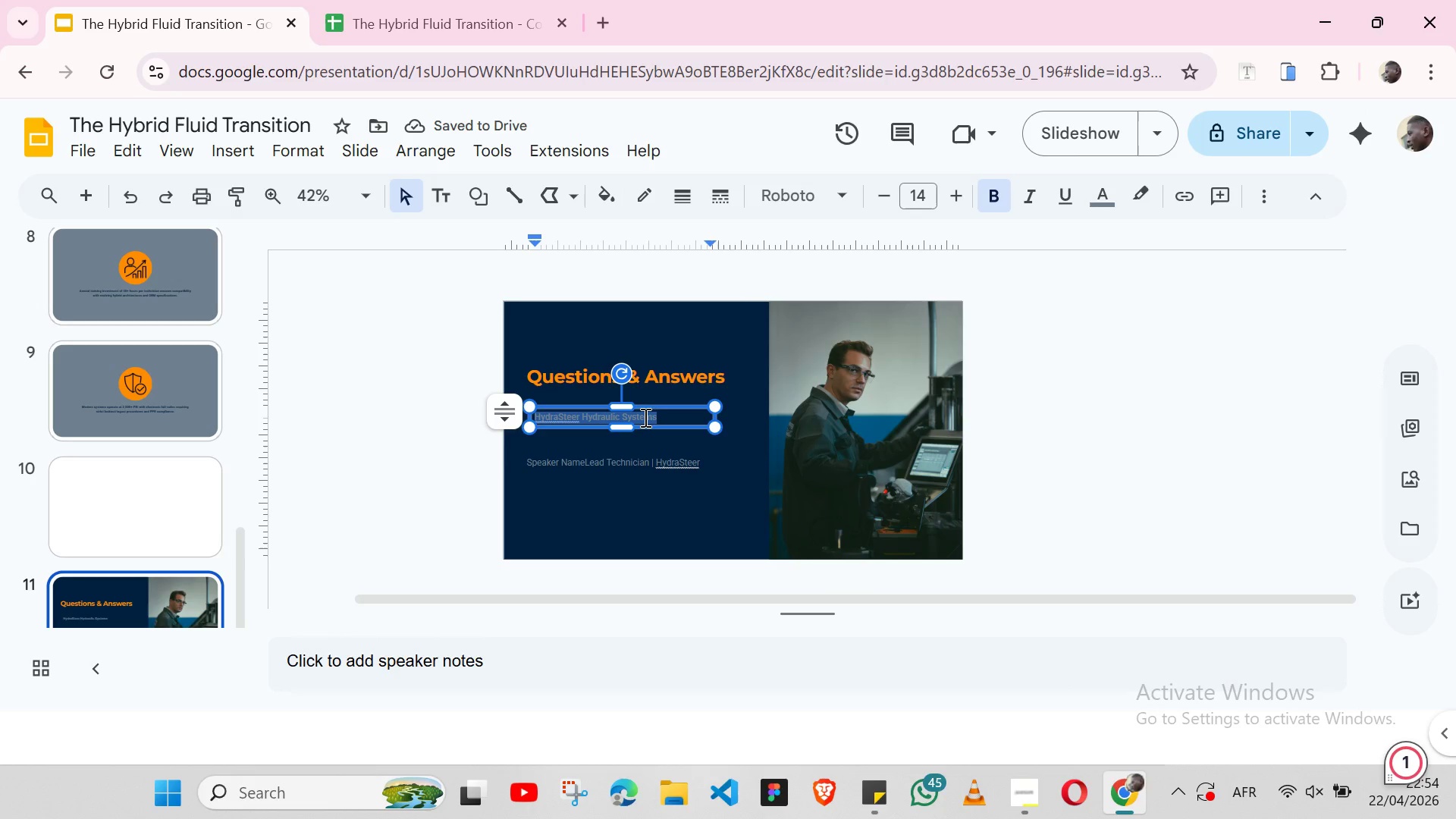 
triple_click([644, 417])
 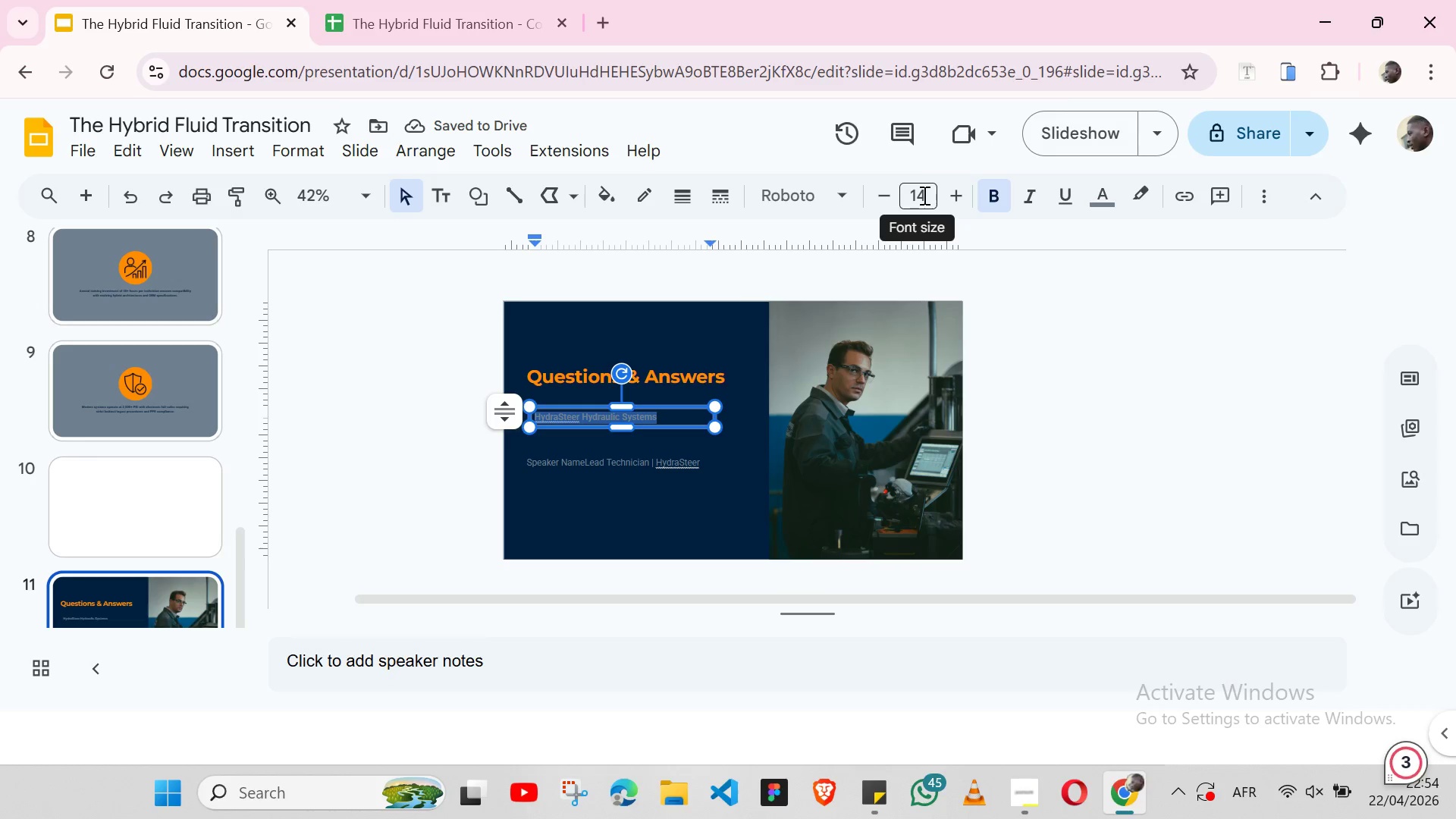 
left_click([923, 197])
 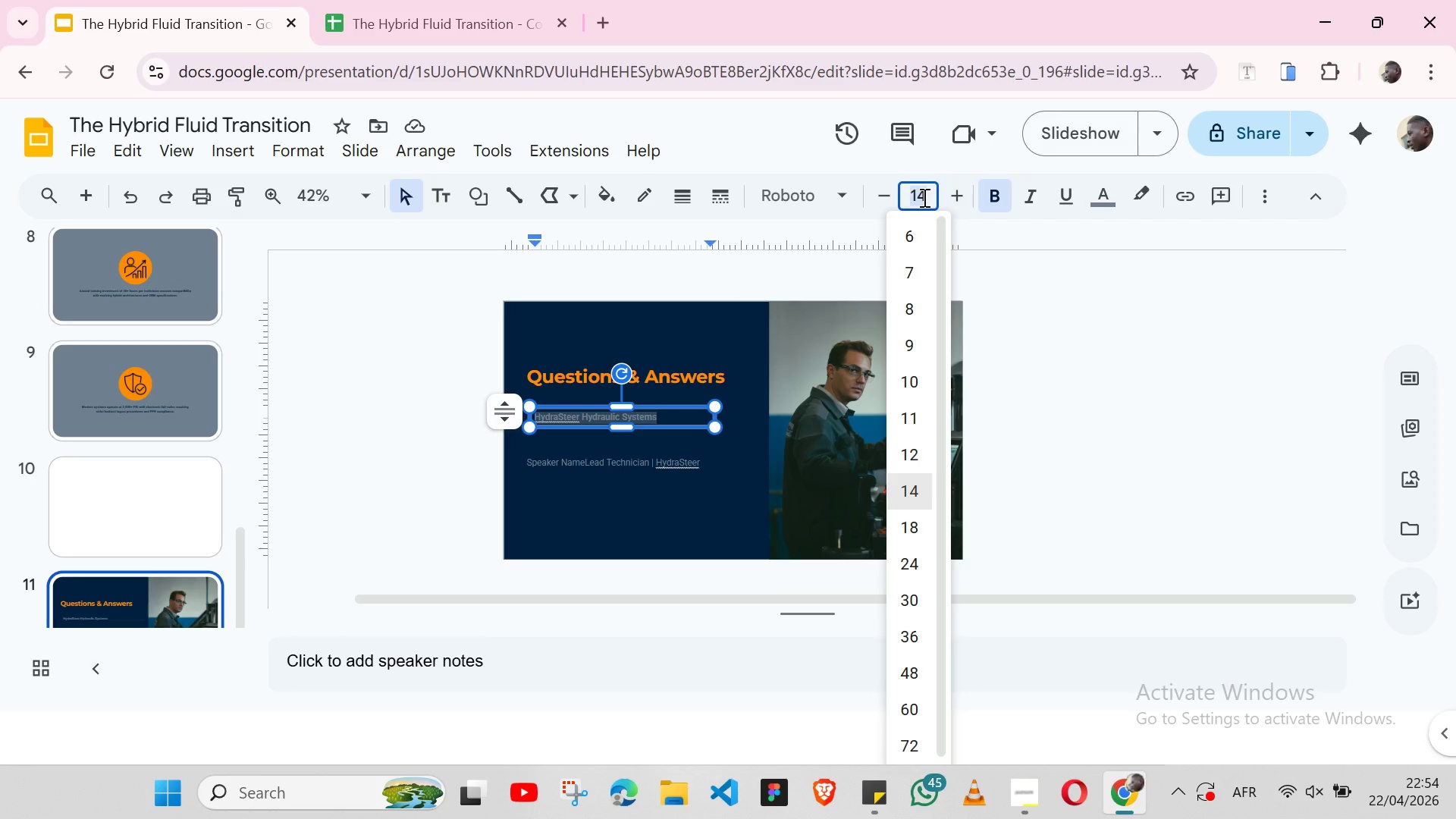 
type(16)
 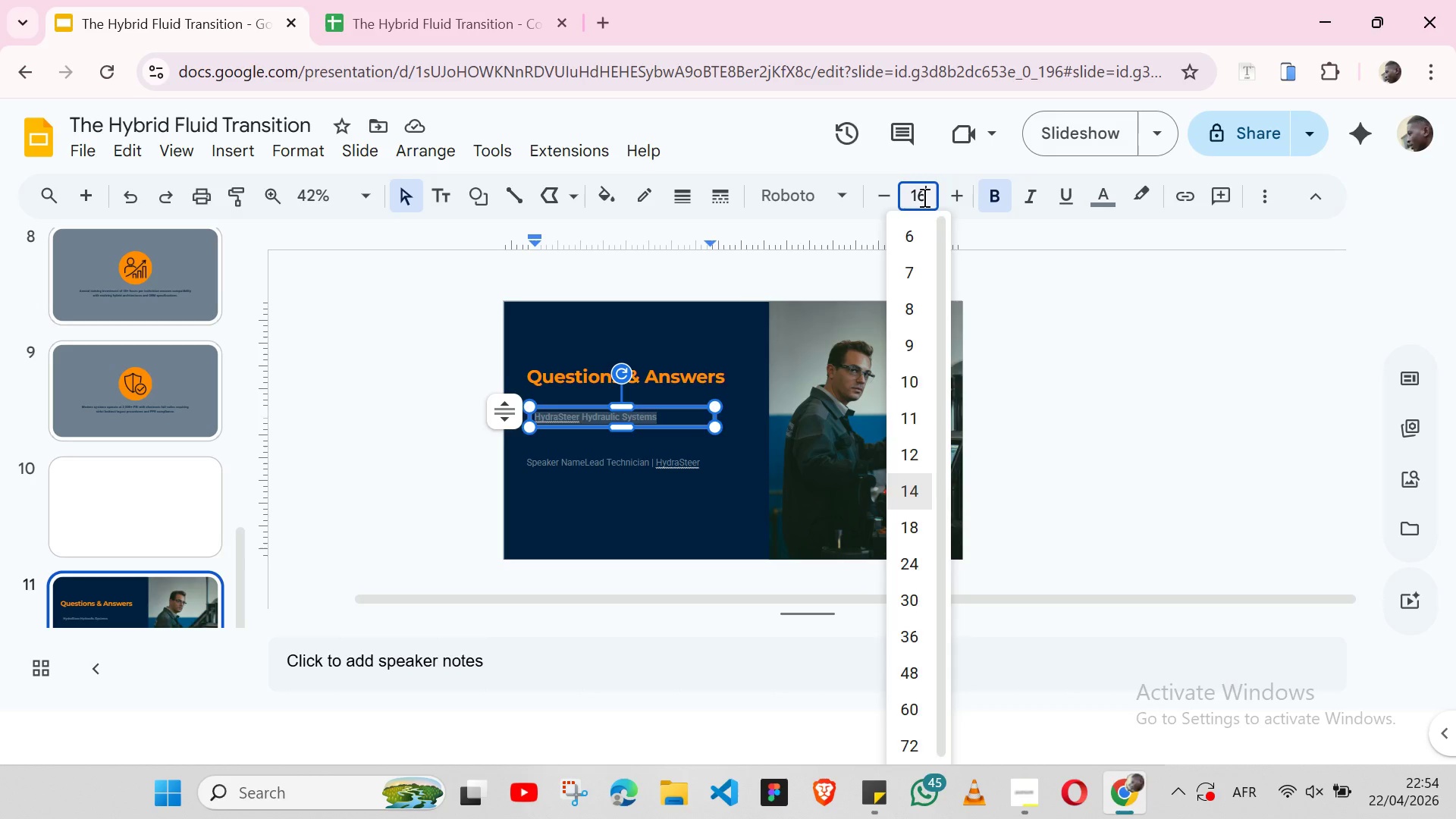 
key(Enter)
 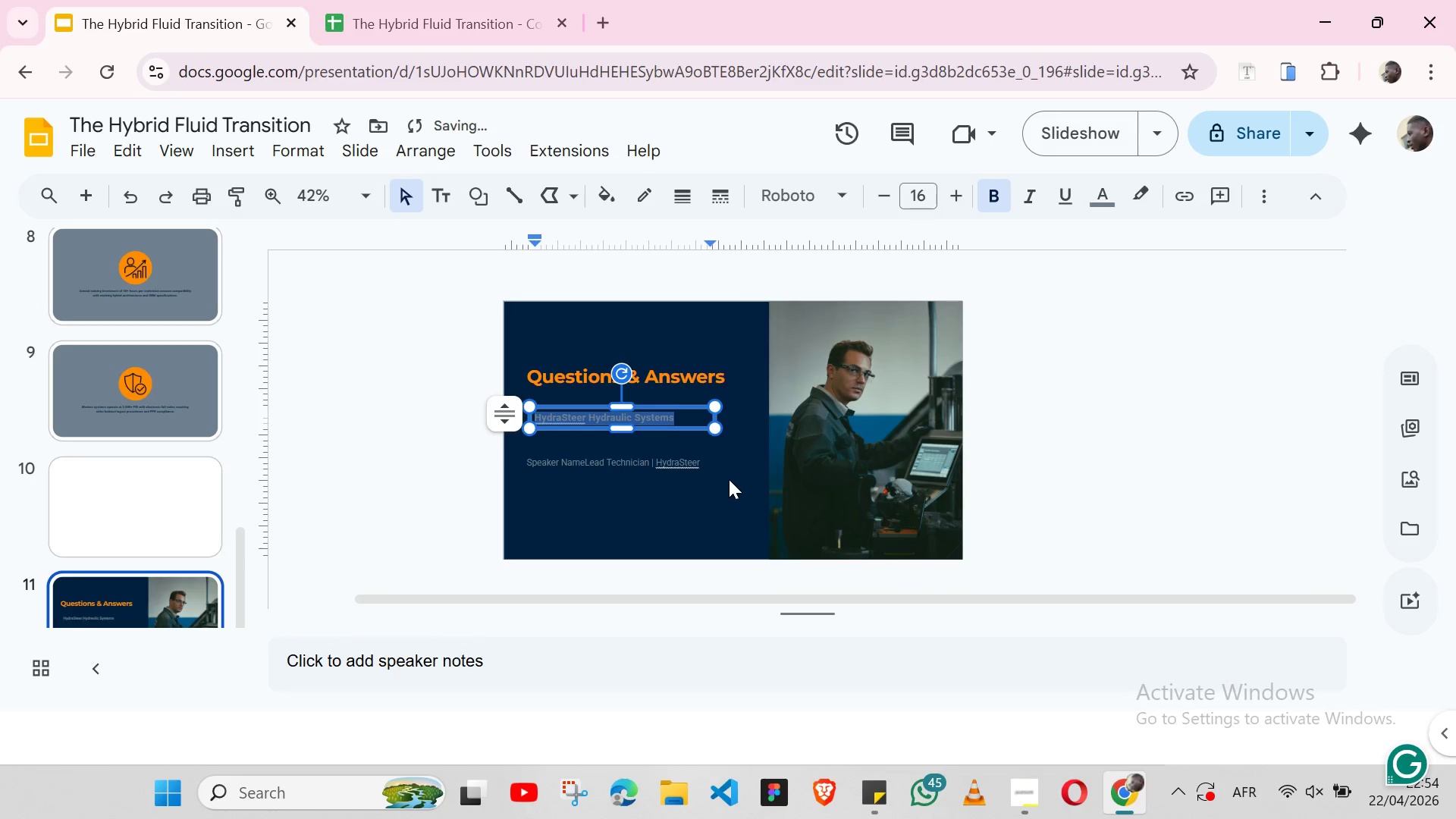 
left_click([730, 479])
 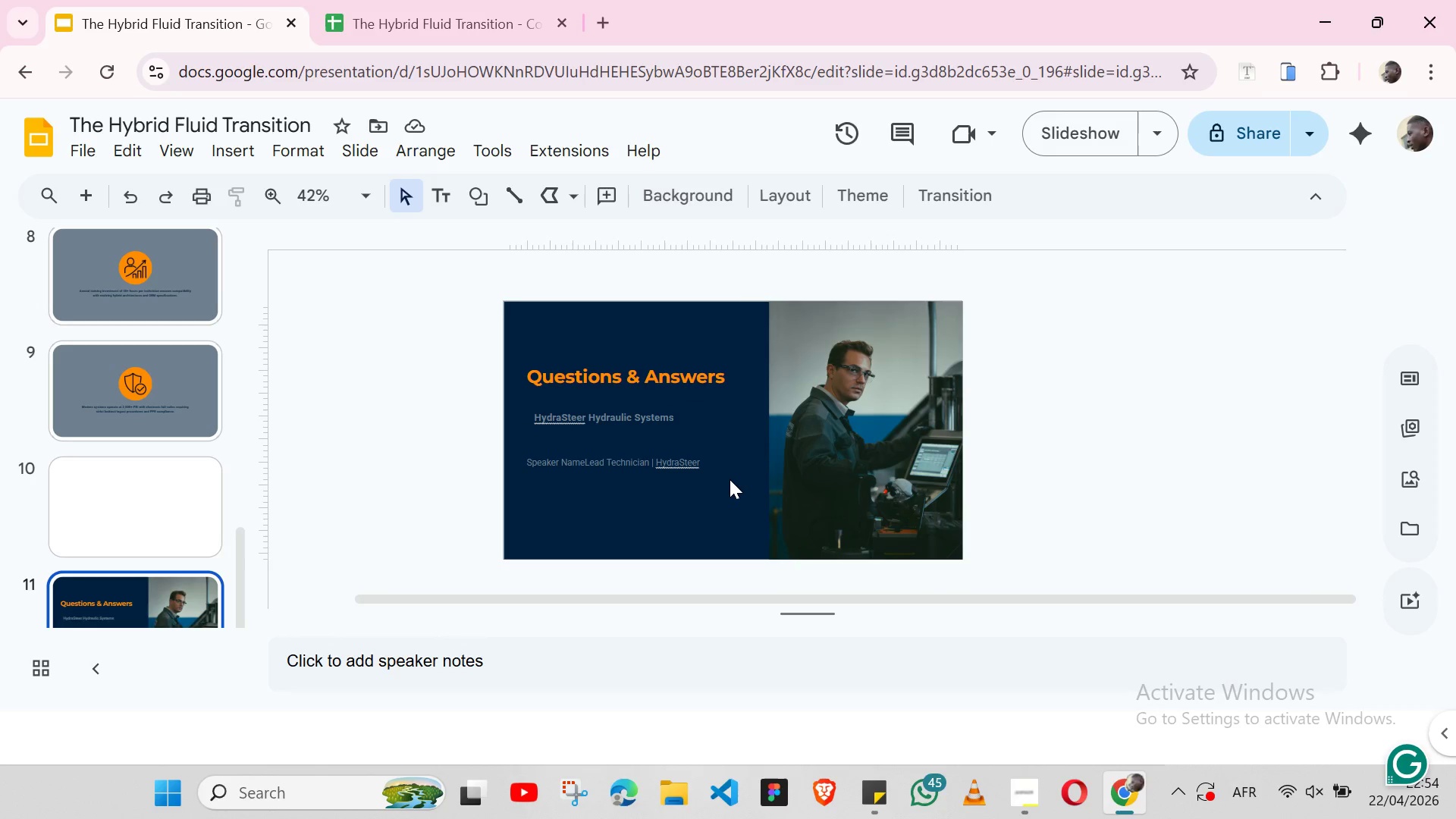 
wait(8.44)
 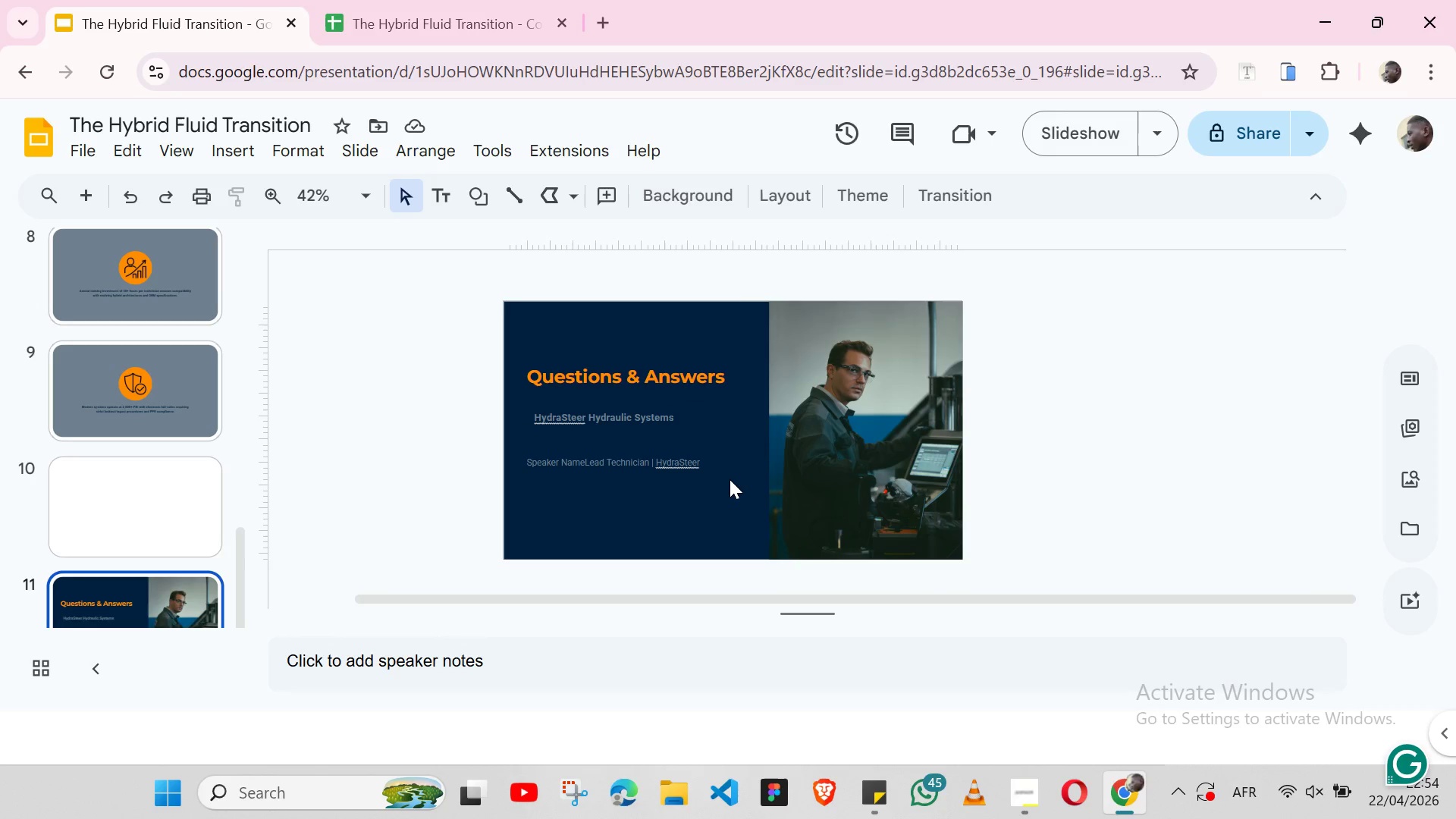 
double_click([560, 416])
 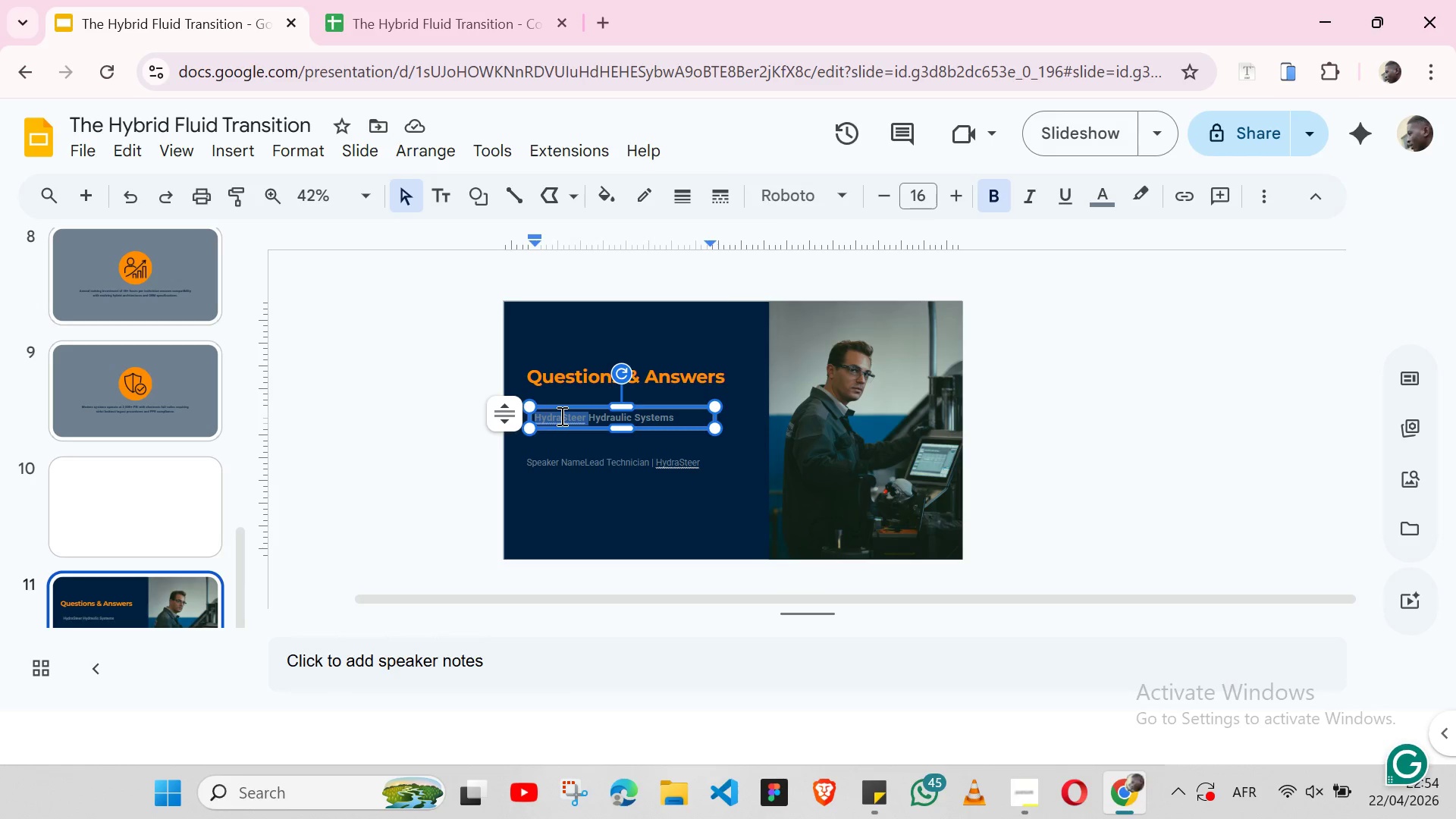 
right_click([560, 416])
 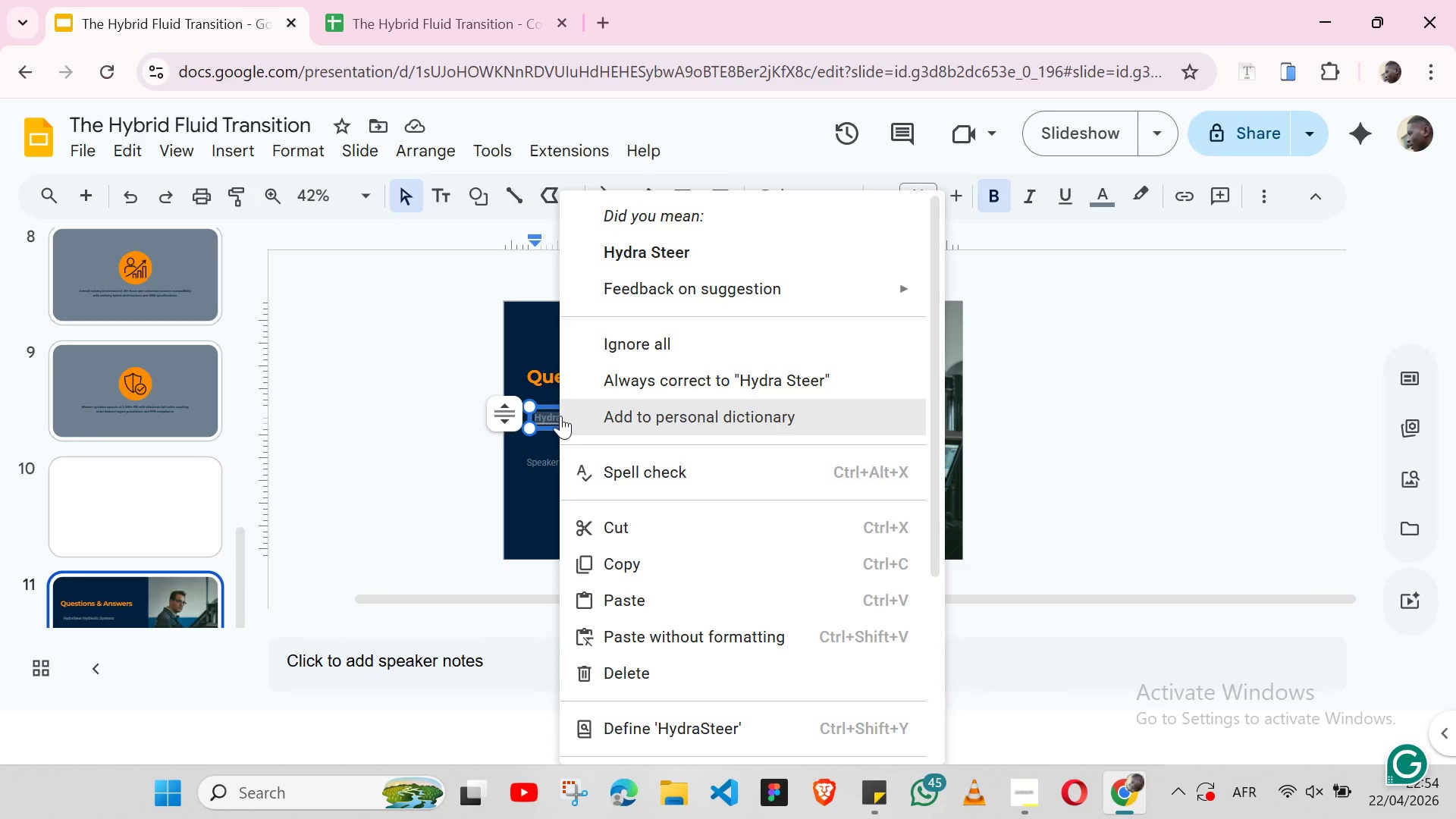 
wait(5.74)
 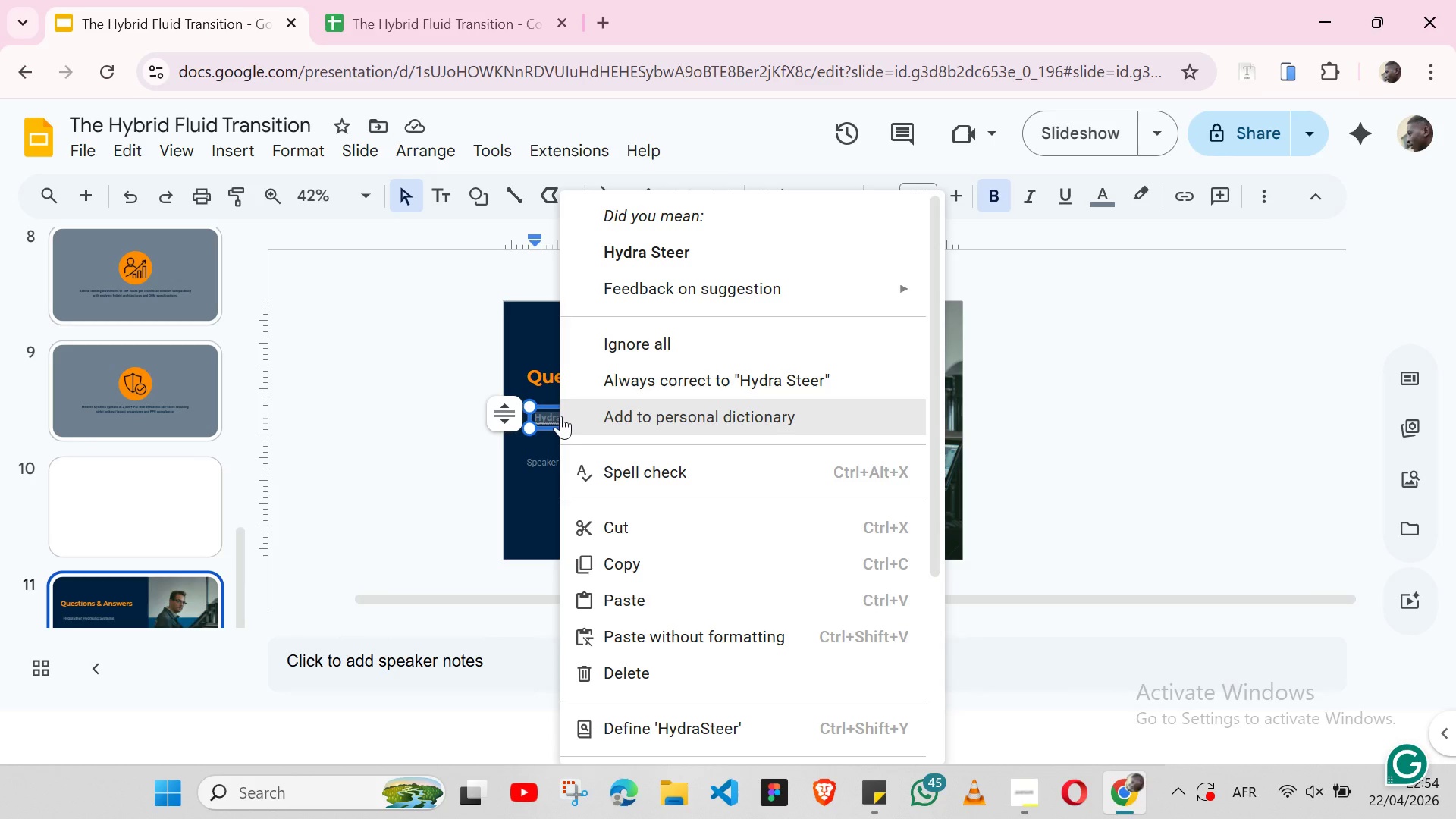 
left_click([630, 346])
 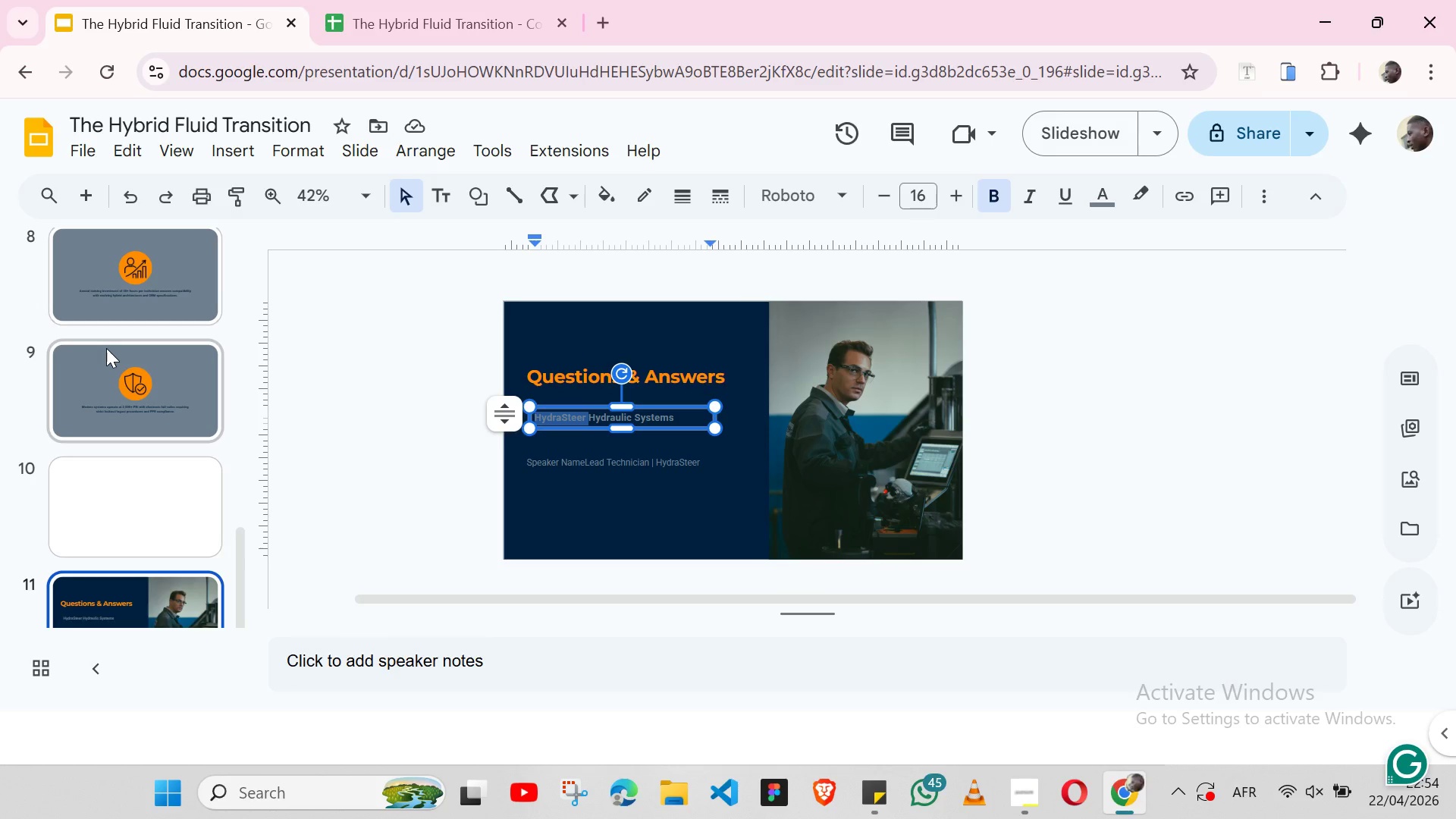 
left_click([135, 520])
 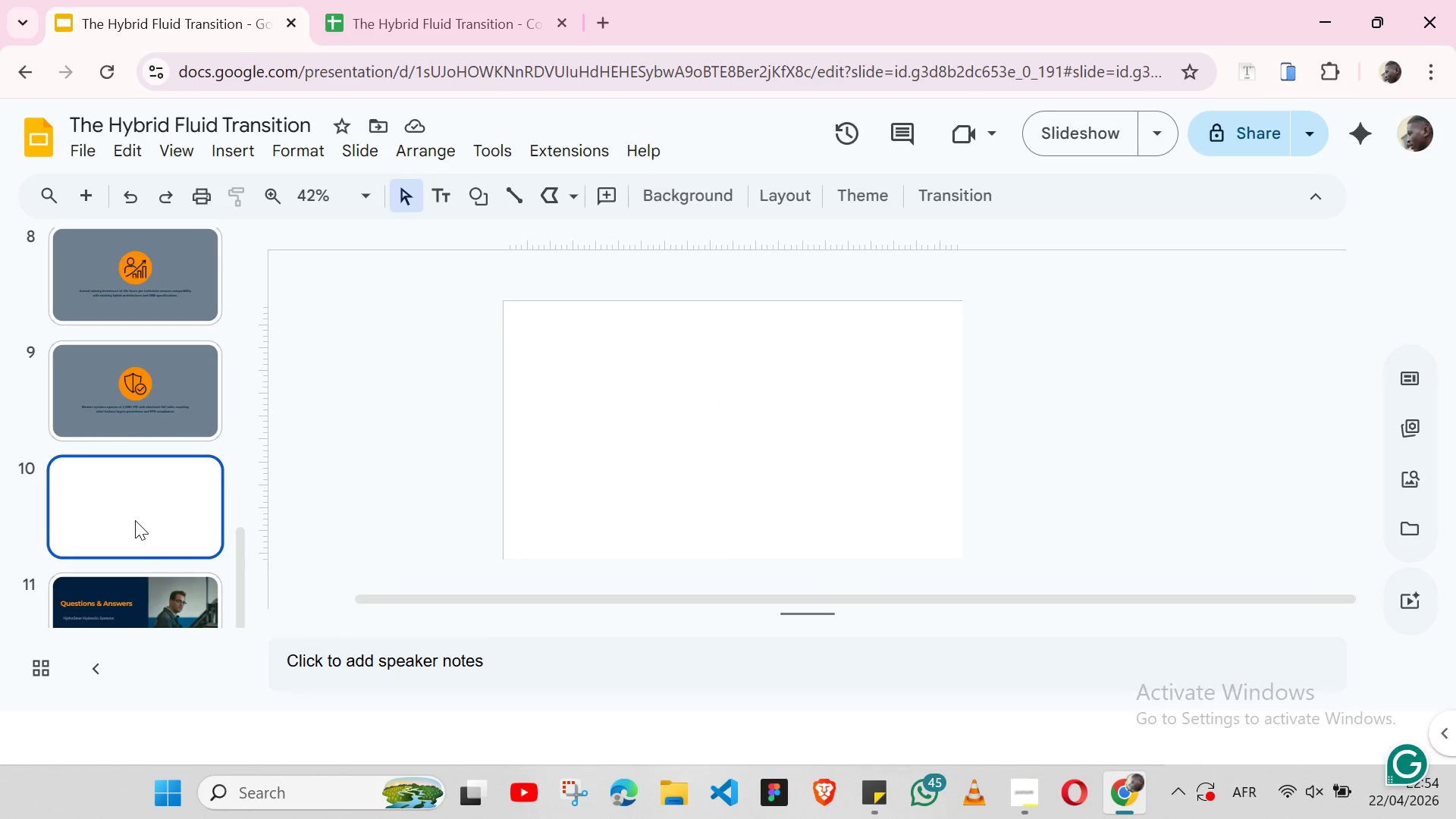 
key(Backspace)
 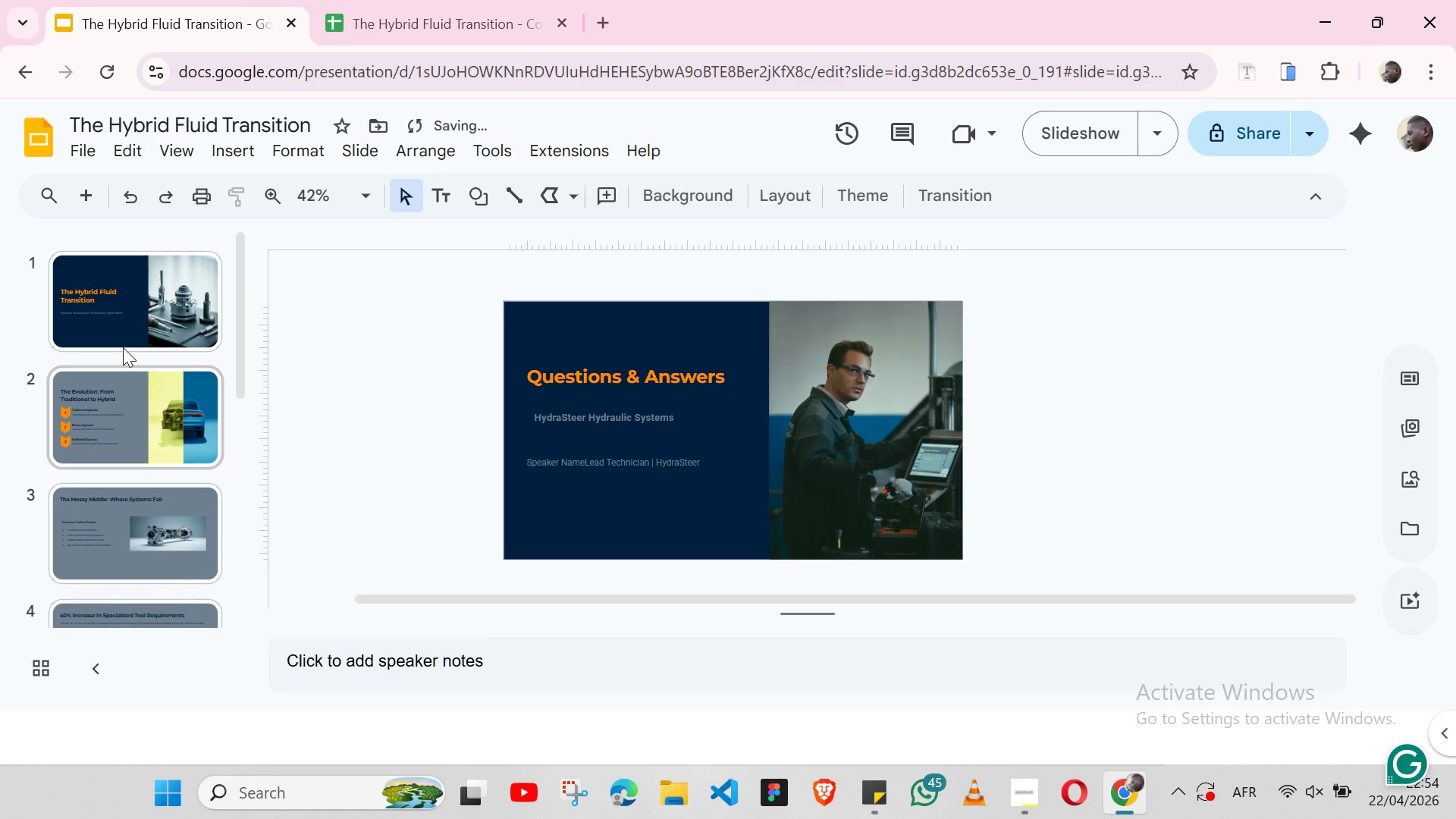 
left_click([100, 318])
 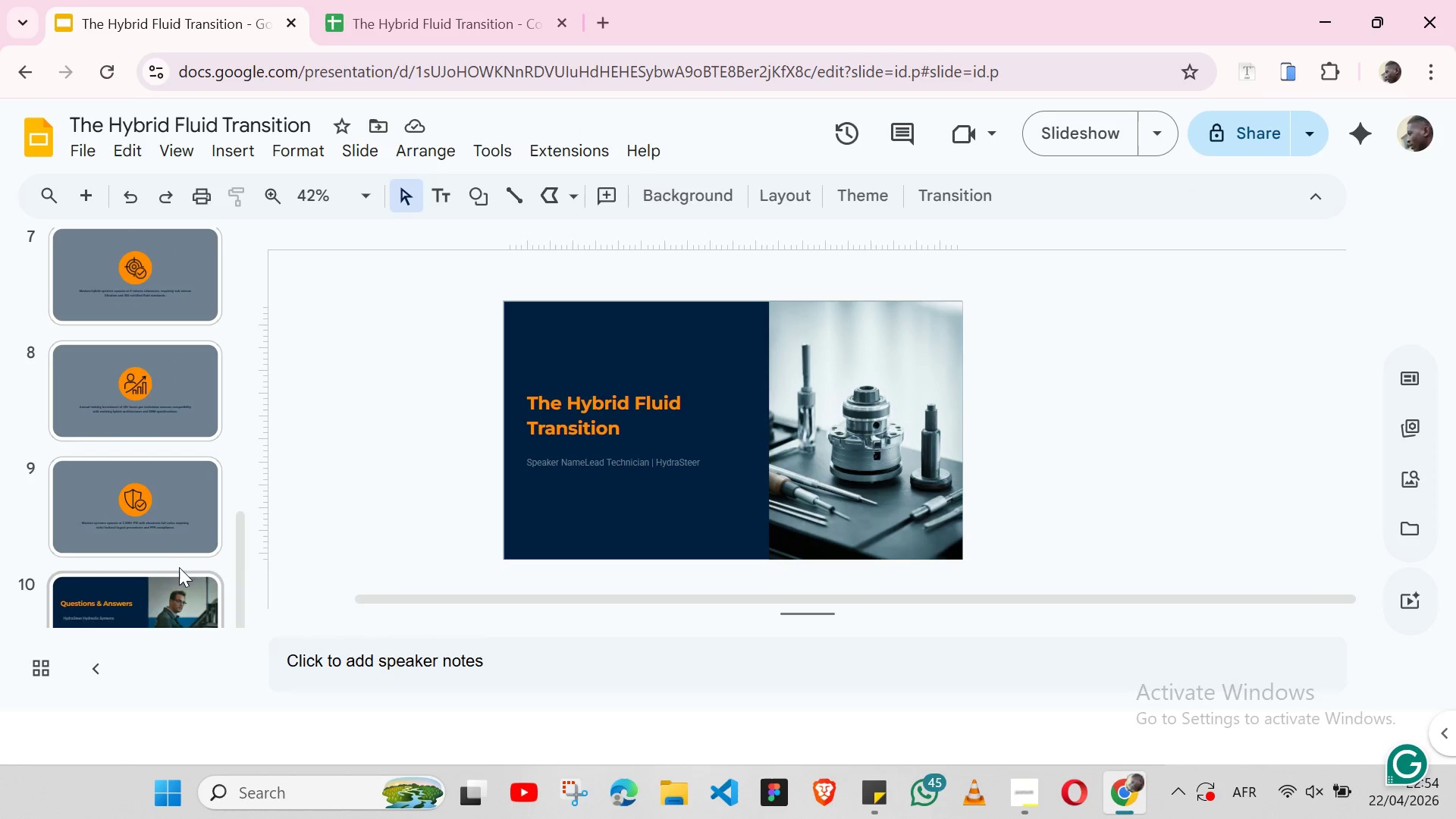 
left_click([119, 584])
 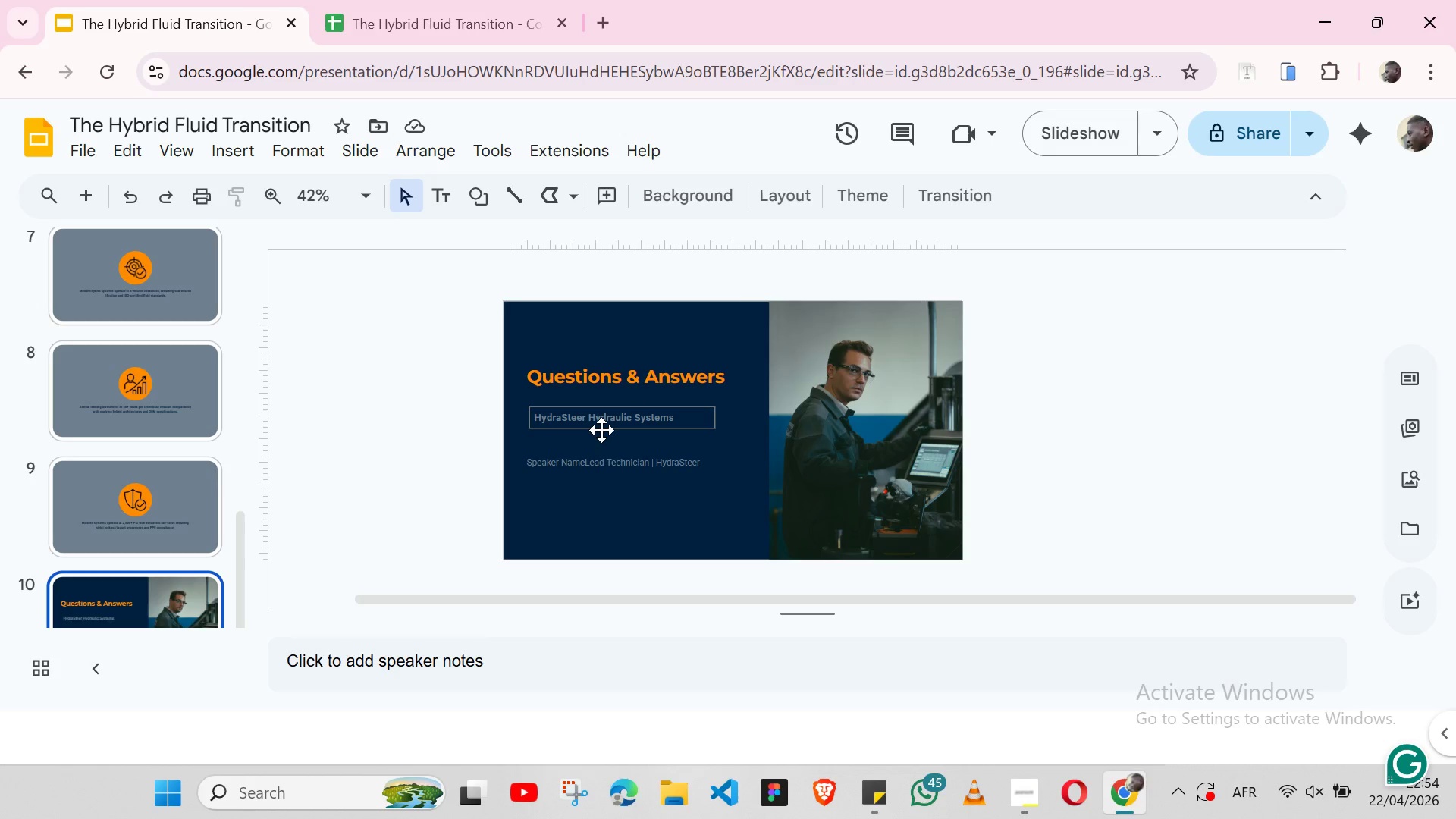 
left_click([601, 430])
 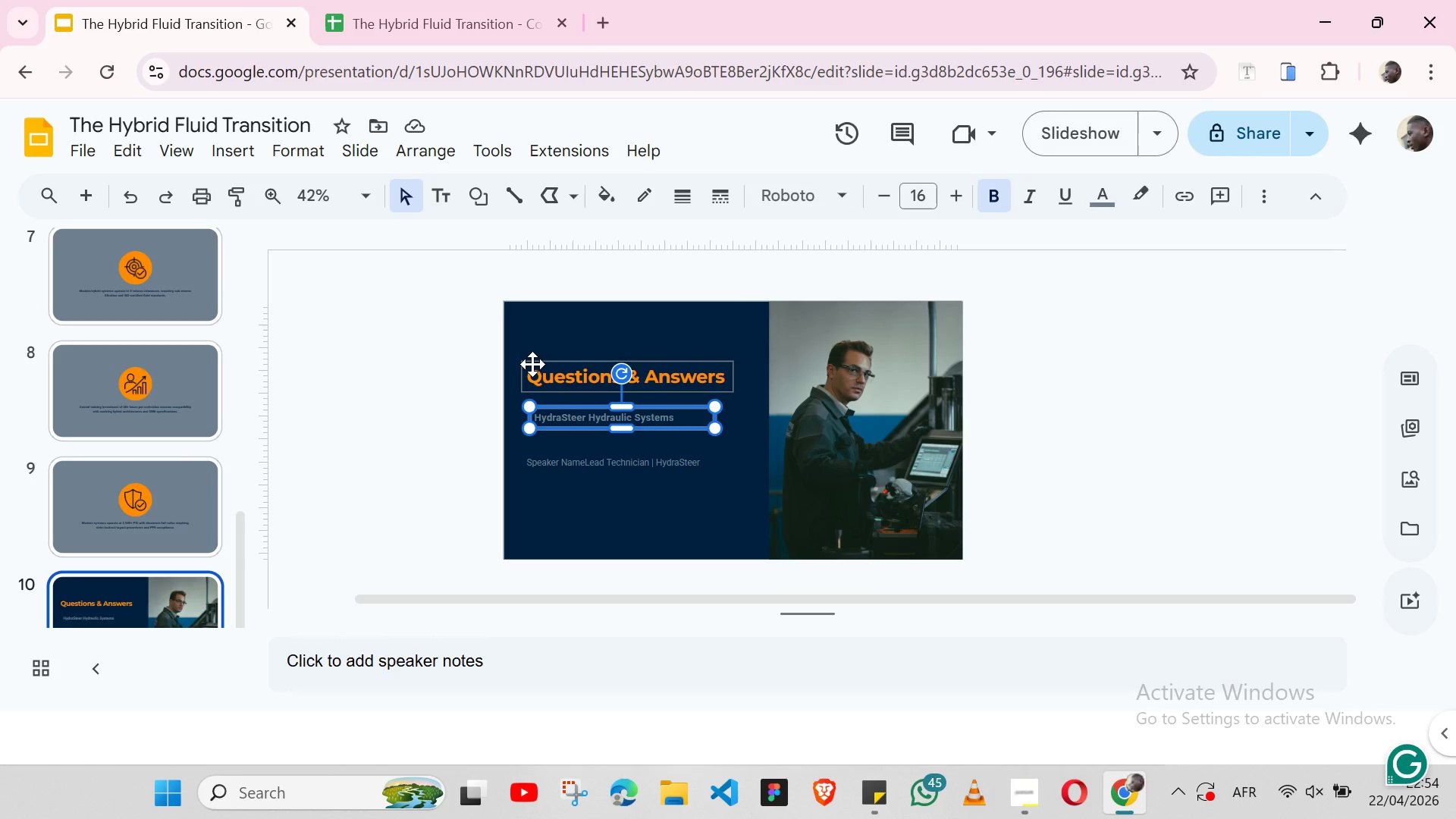 
key(ArrowLeft)
 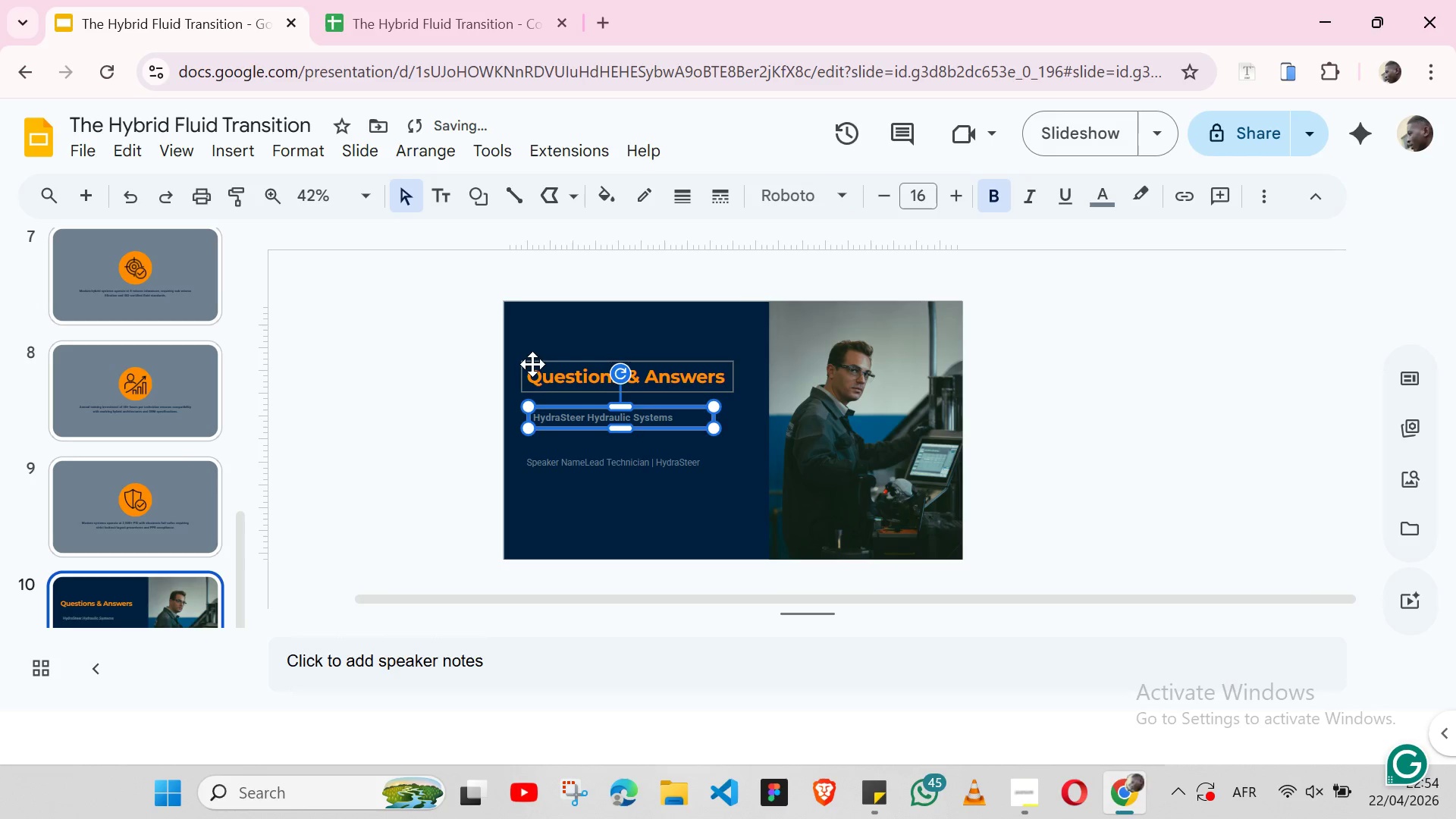 
key(ArrowLeft)
 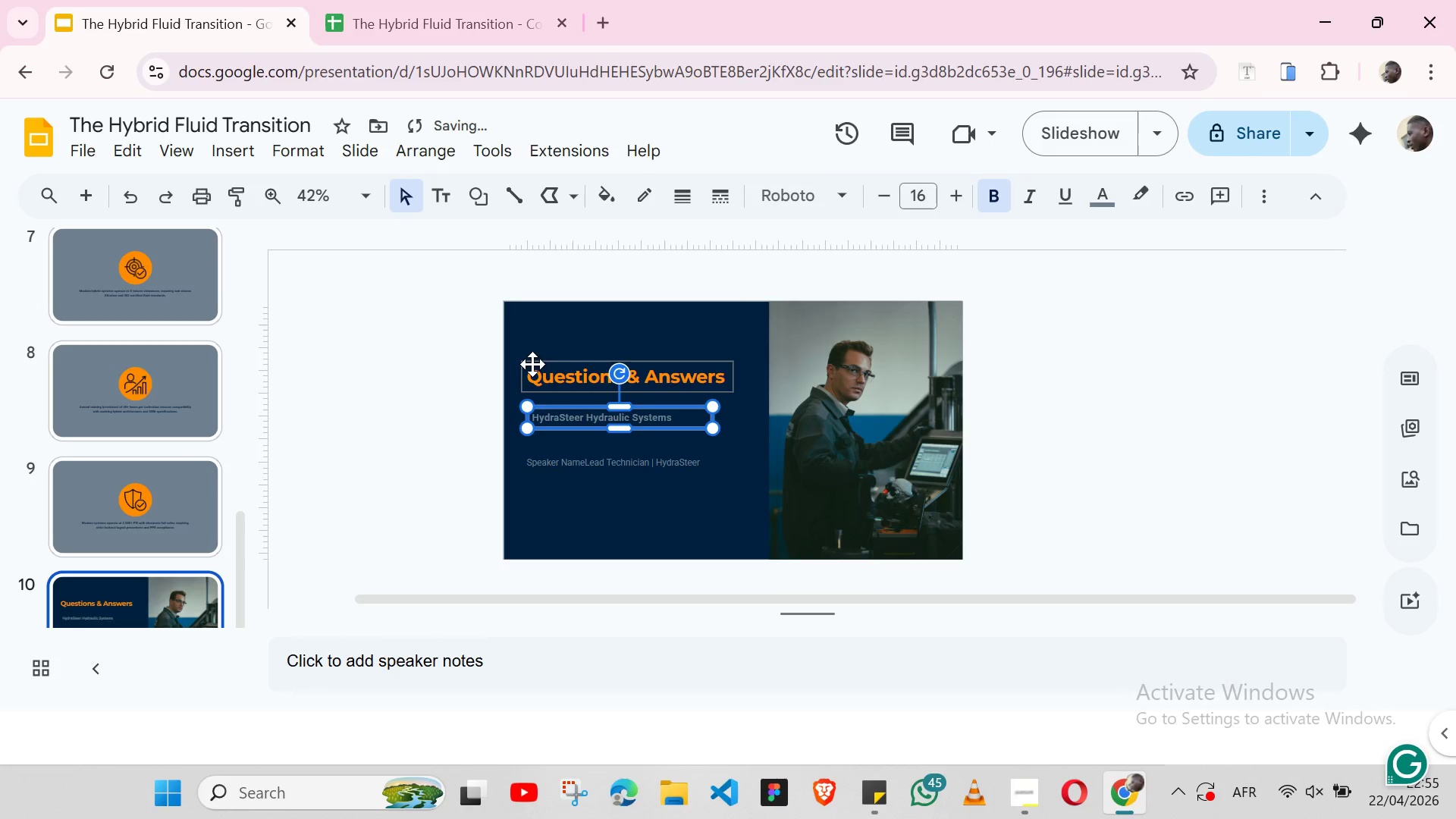 
key(ArrowLeft)
 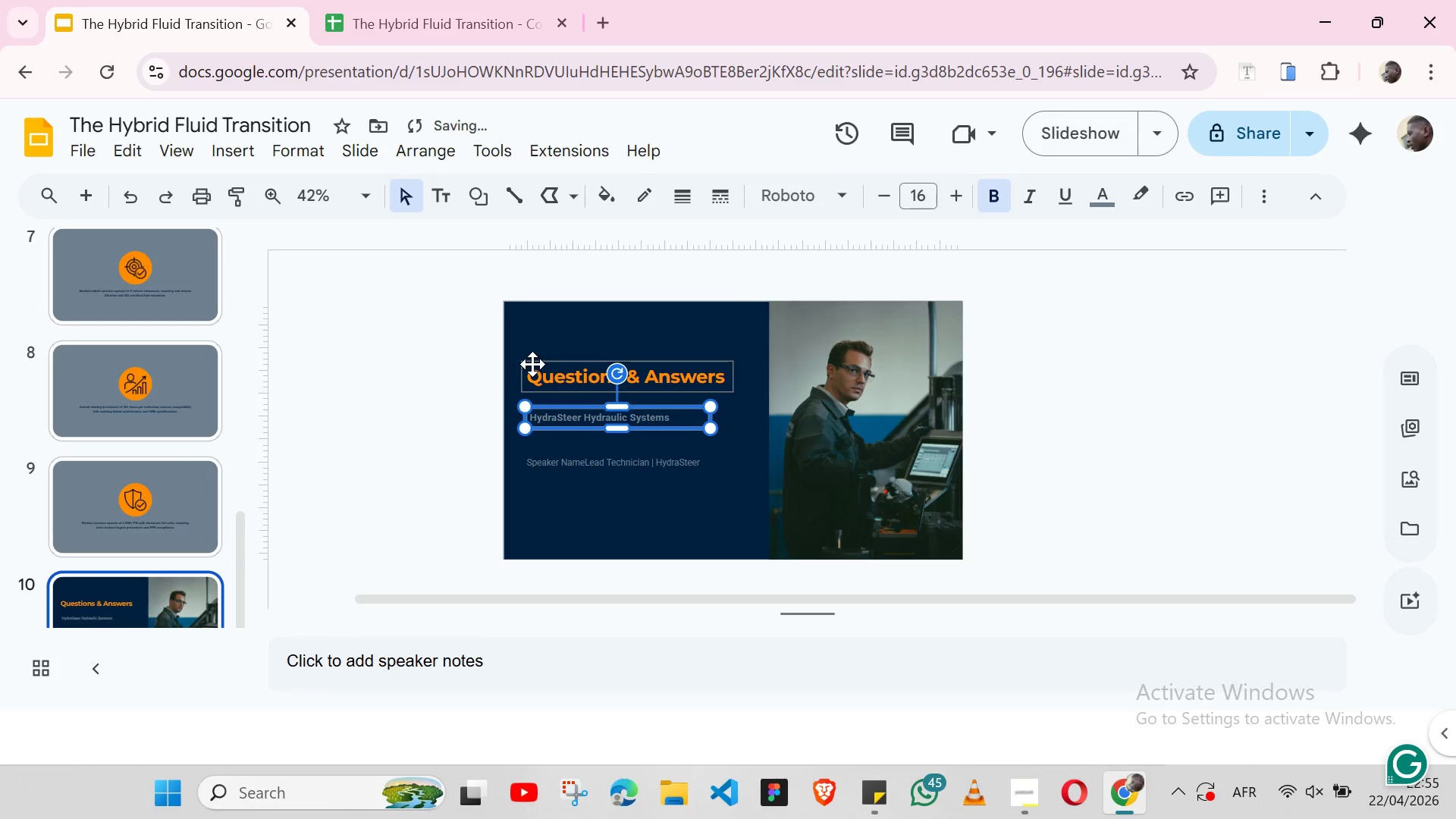 
key(ArrowLeft)
 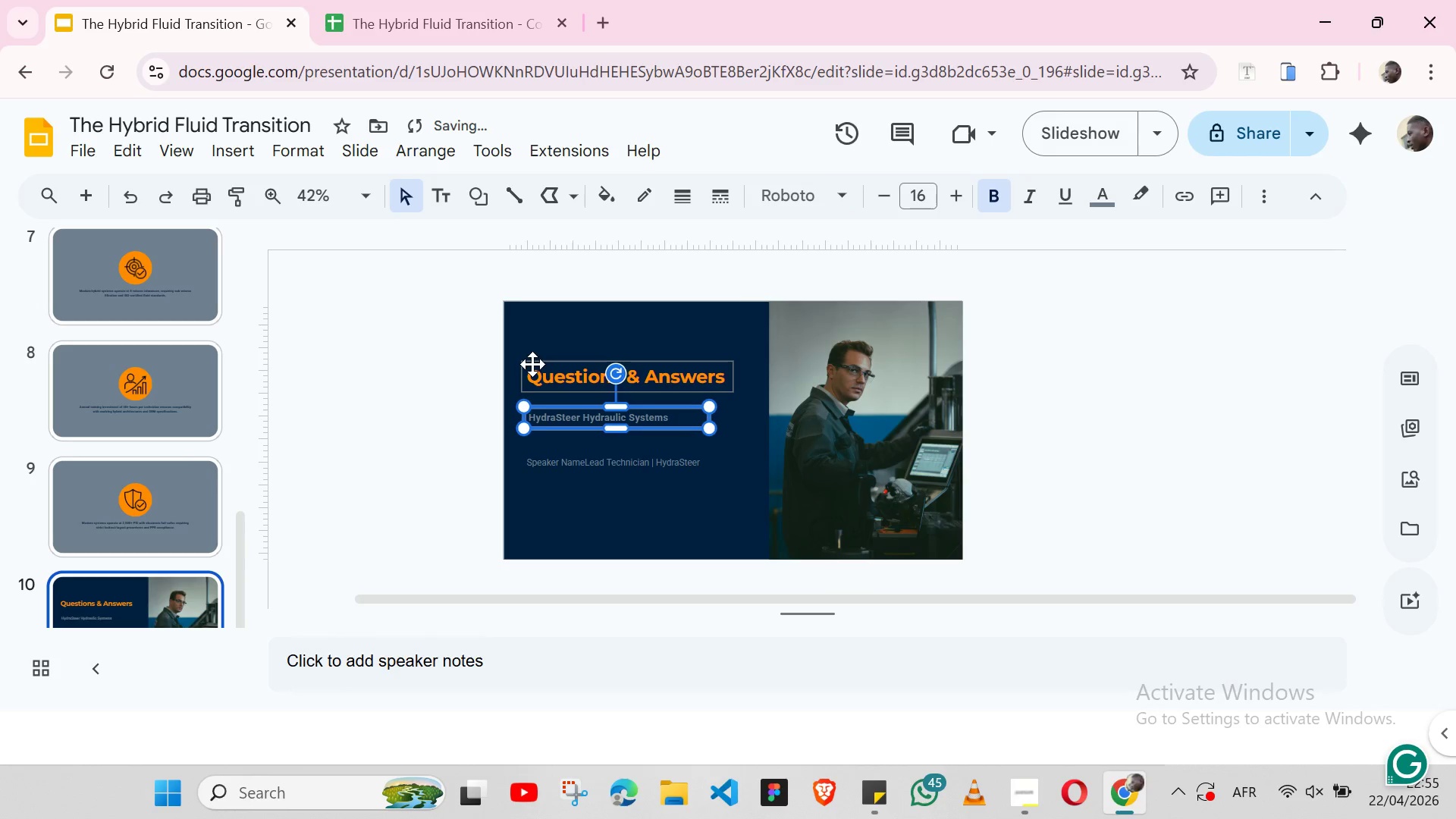 
key(ArrowLeft)
 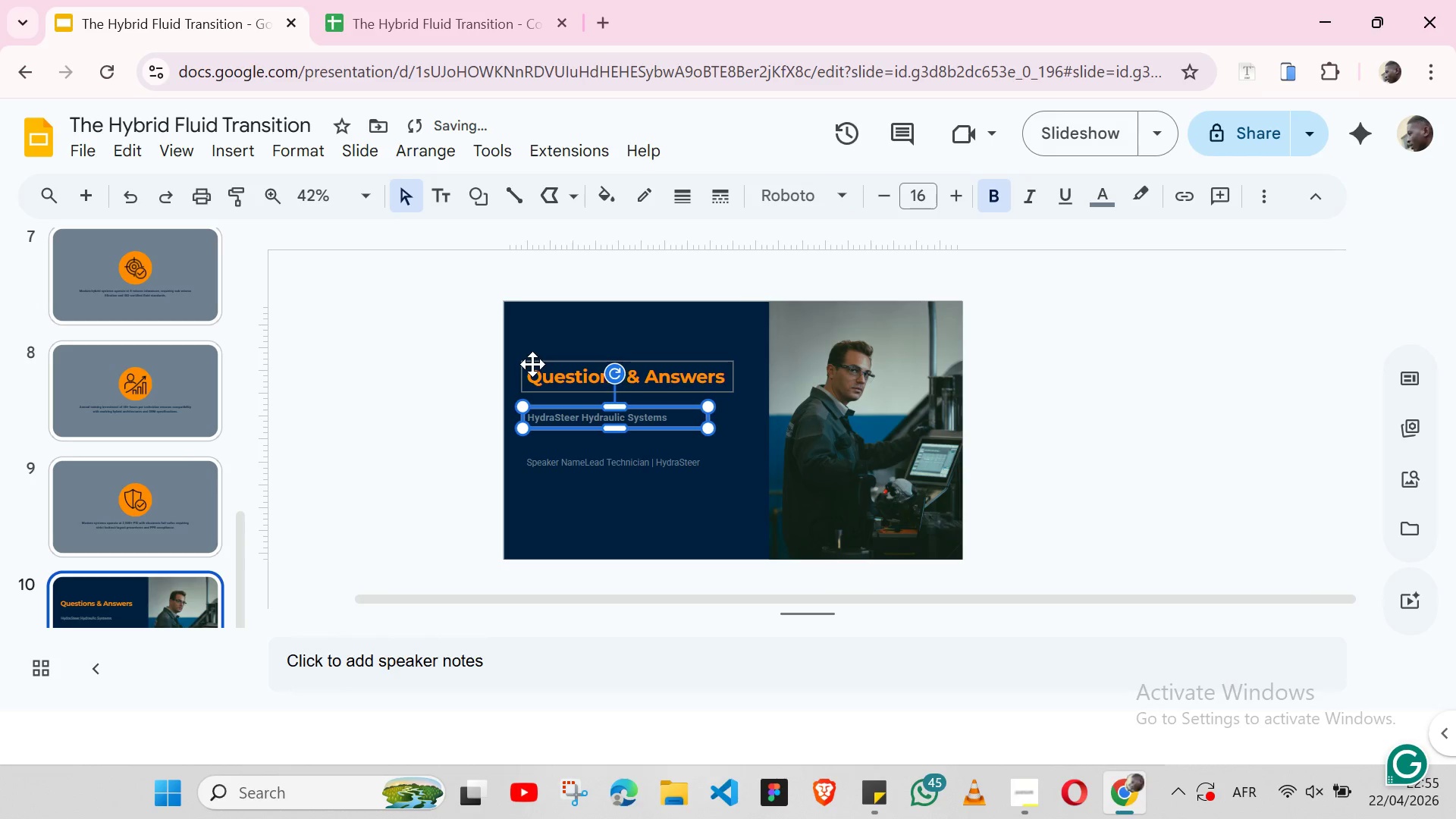 
key(ArrowLeft)
 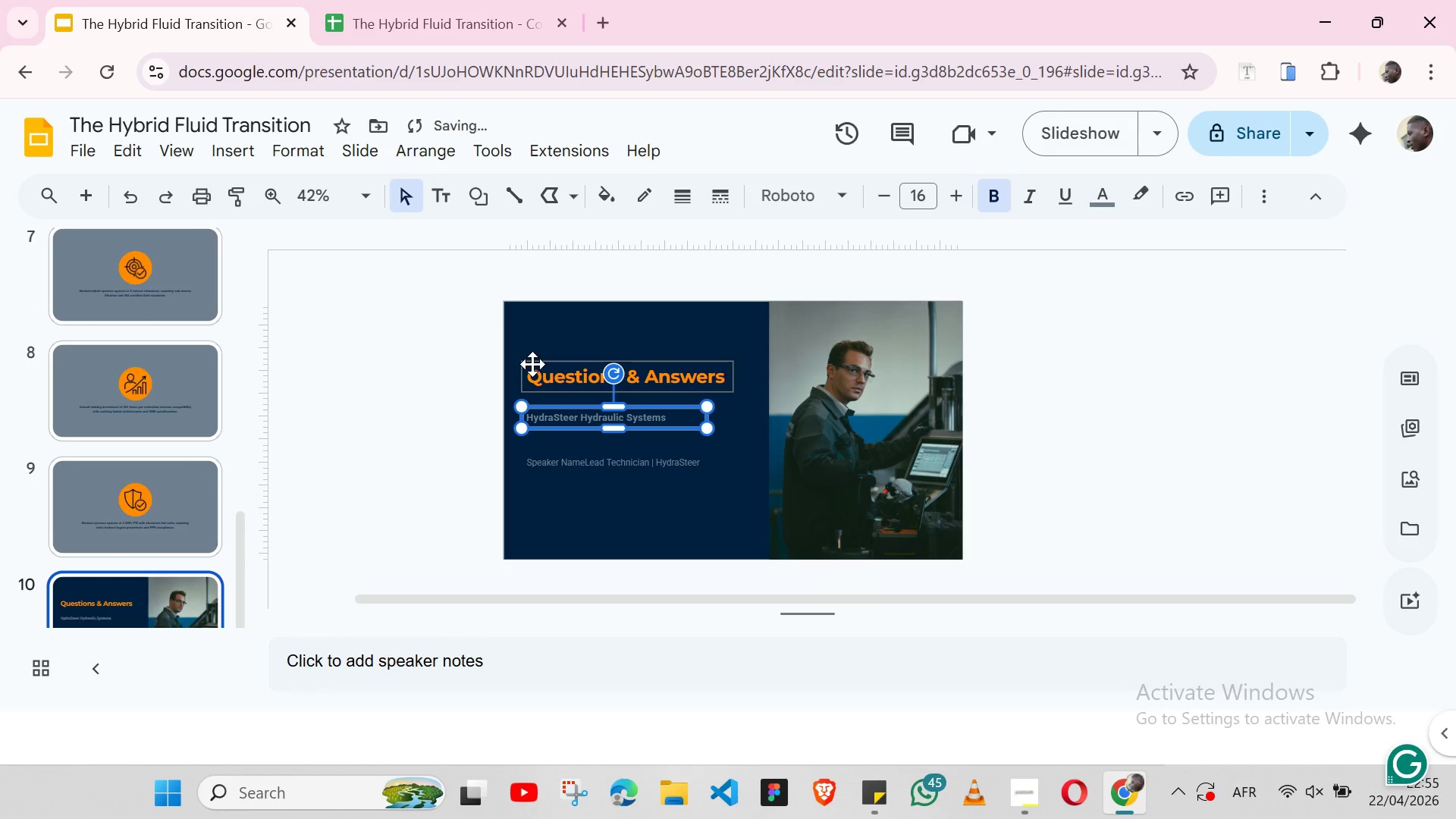 
key(ArrowLeft)
 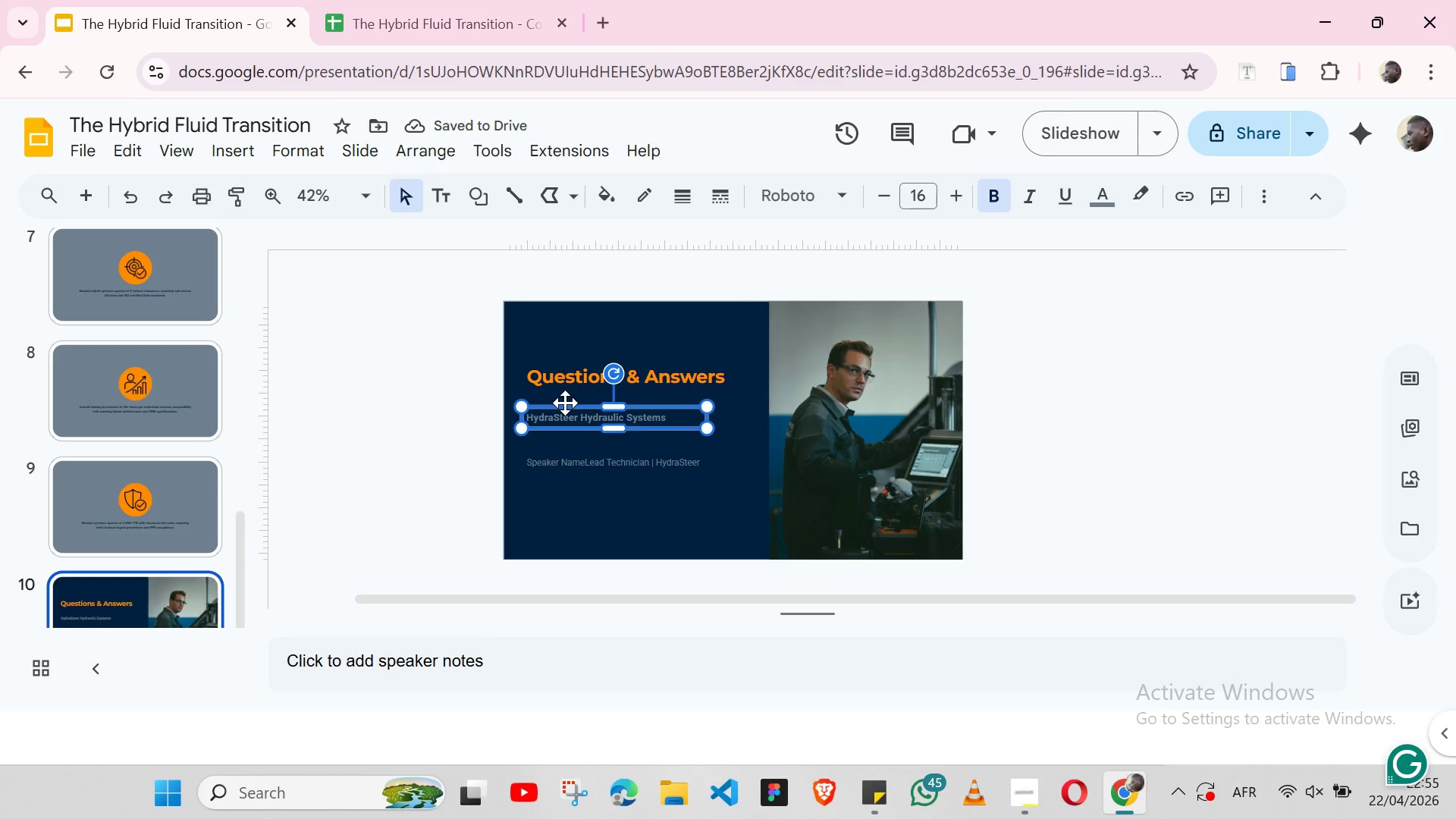 
left_click_drag(start_coordinate=[568, 405], to_coordinate=[571, 388])
 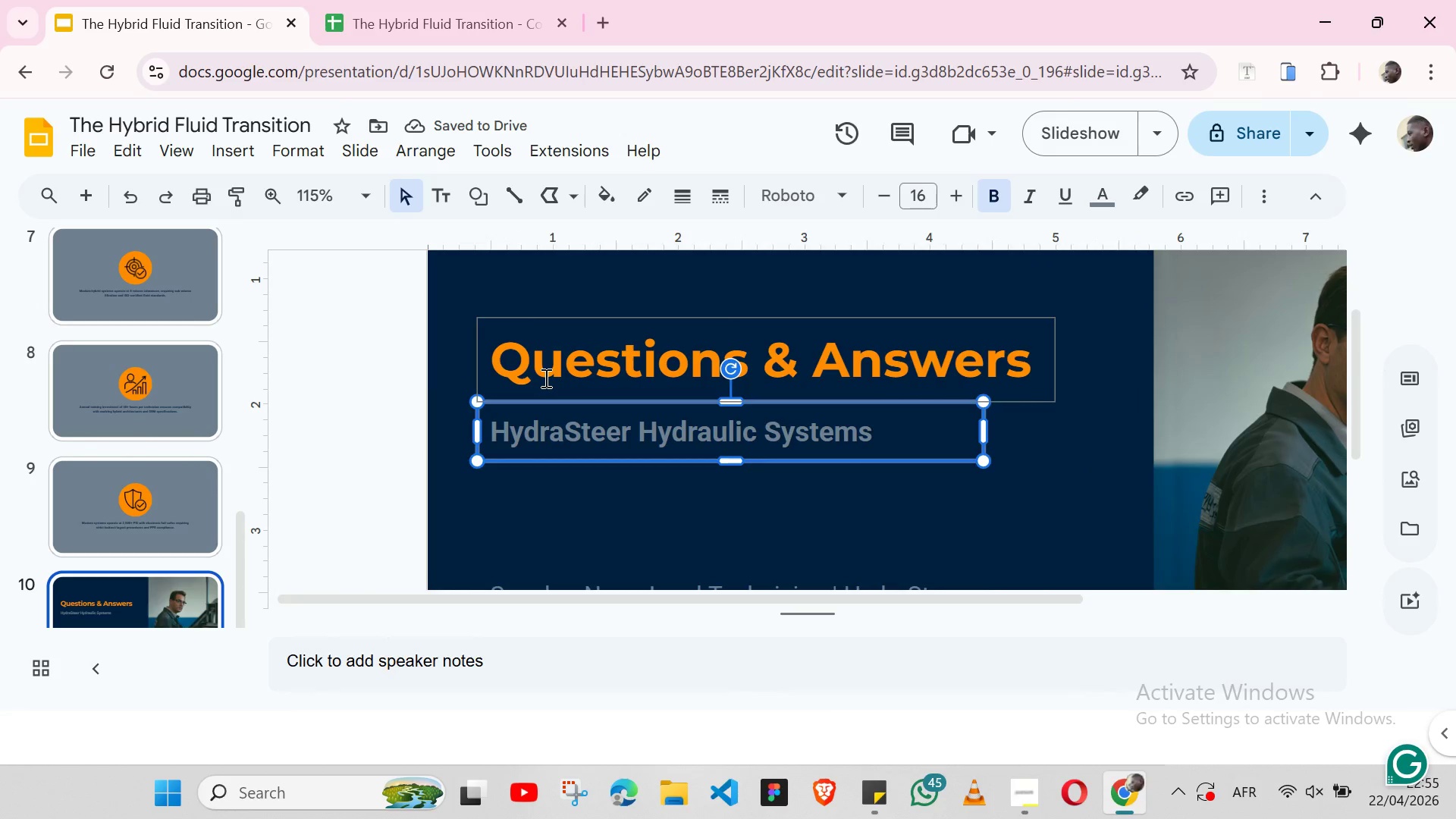 
wait(6.52)
 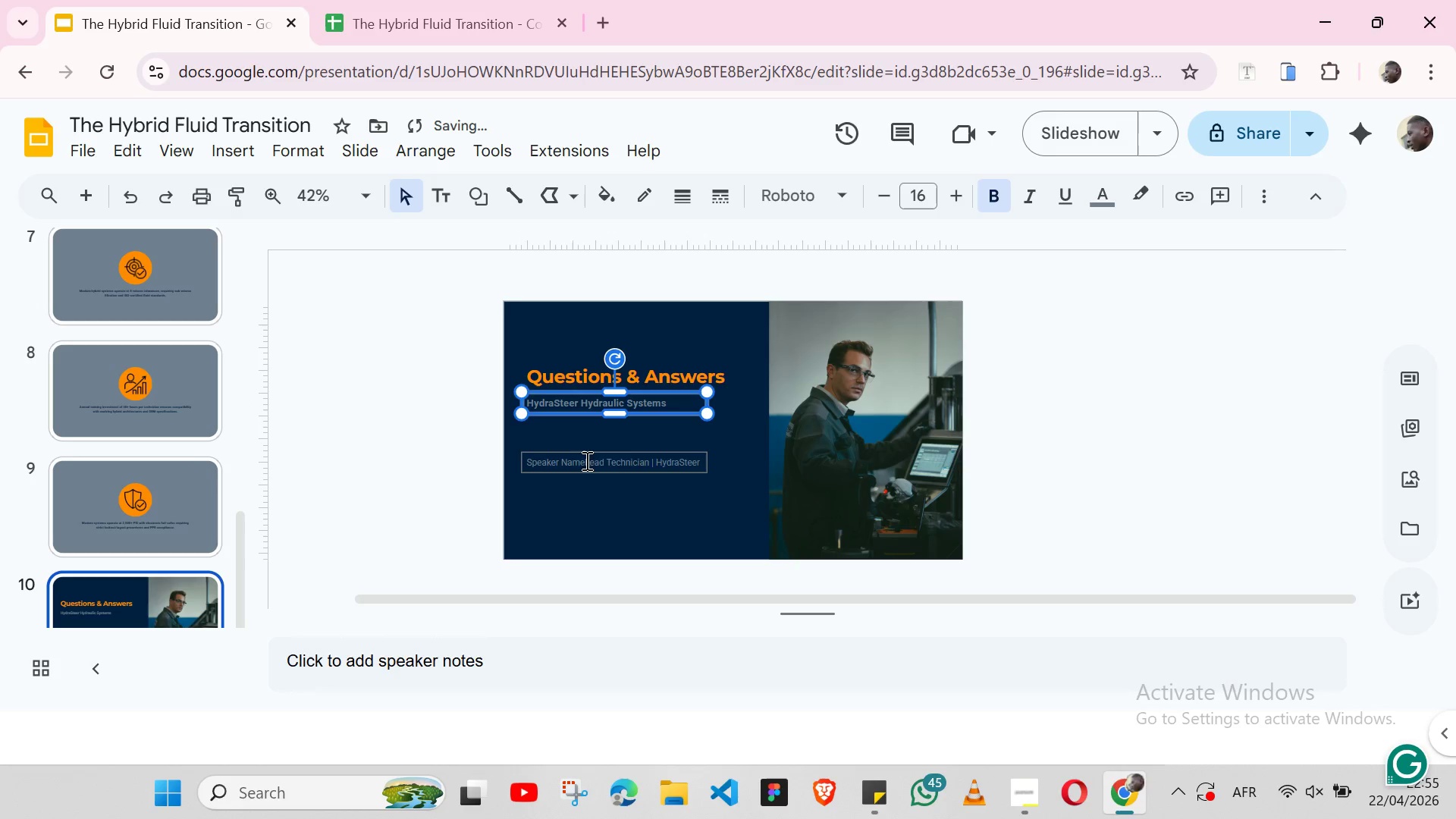 
key(ArrowRight)
 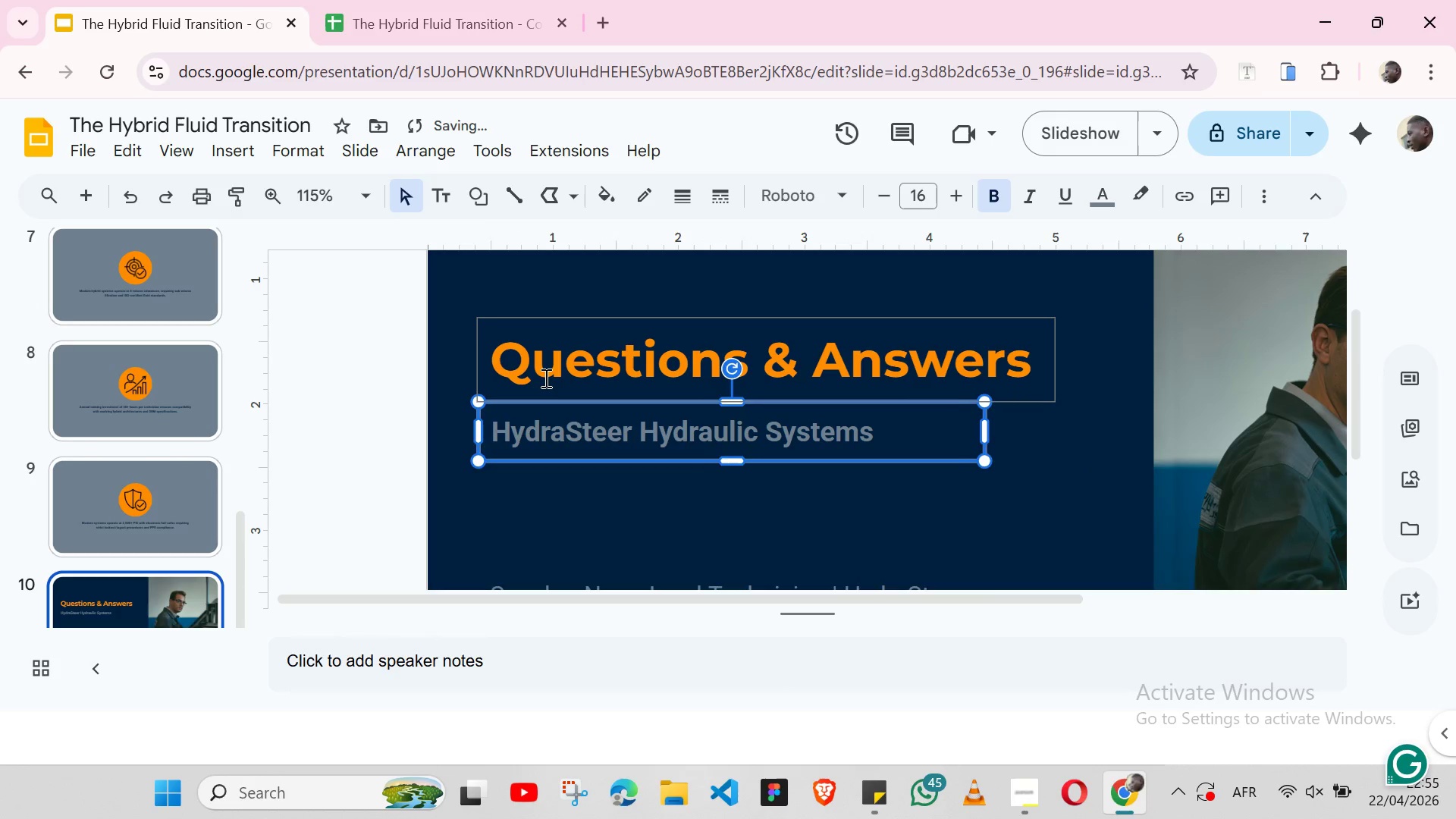 
key(ArrowRight)
 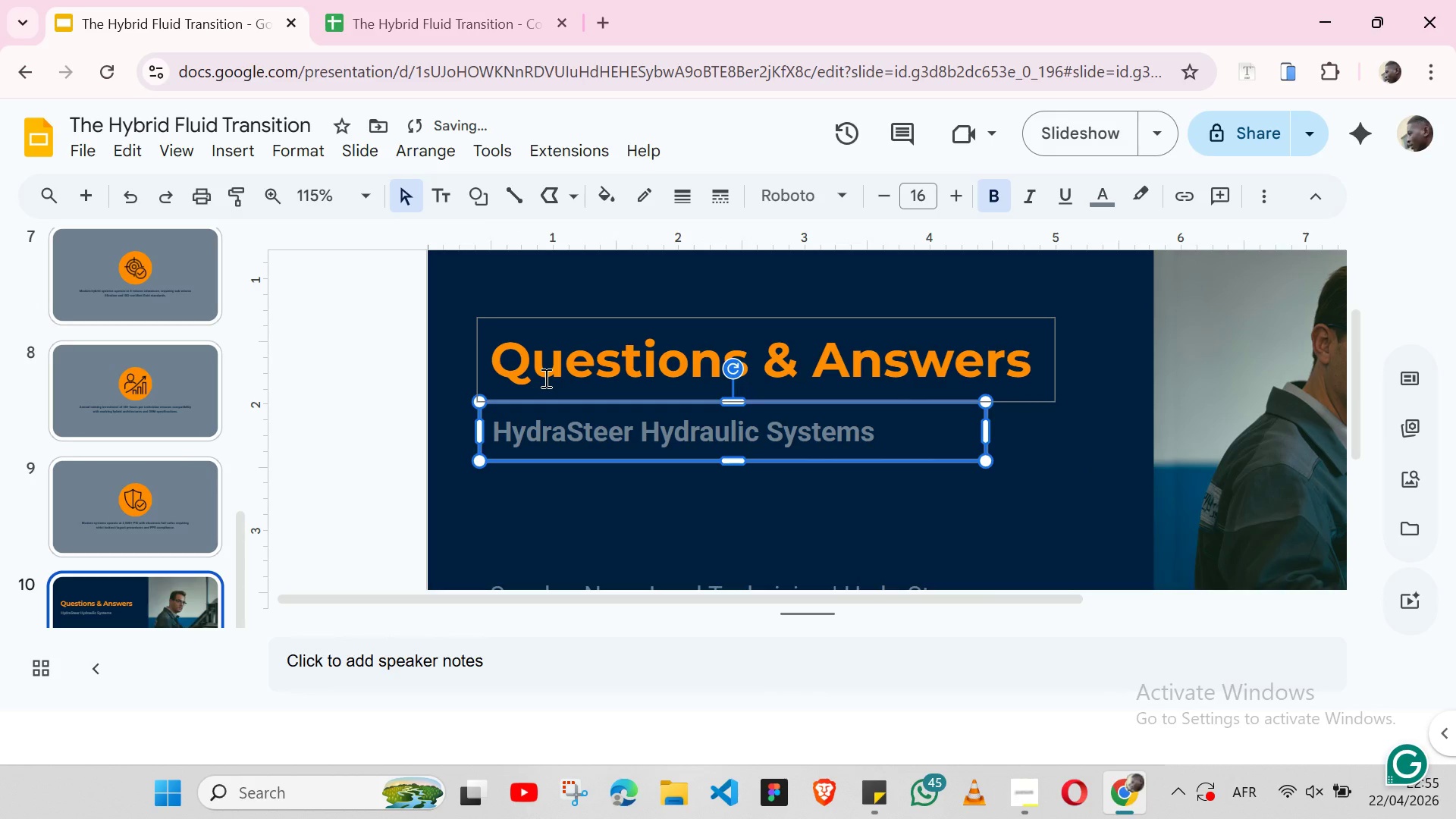 
key(ArrowLeft)
 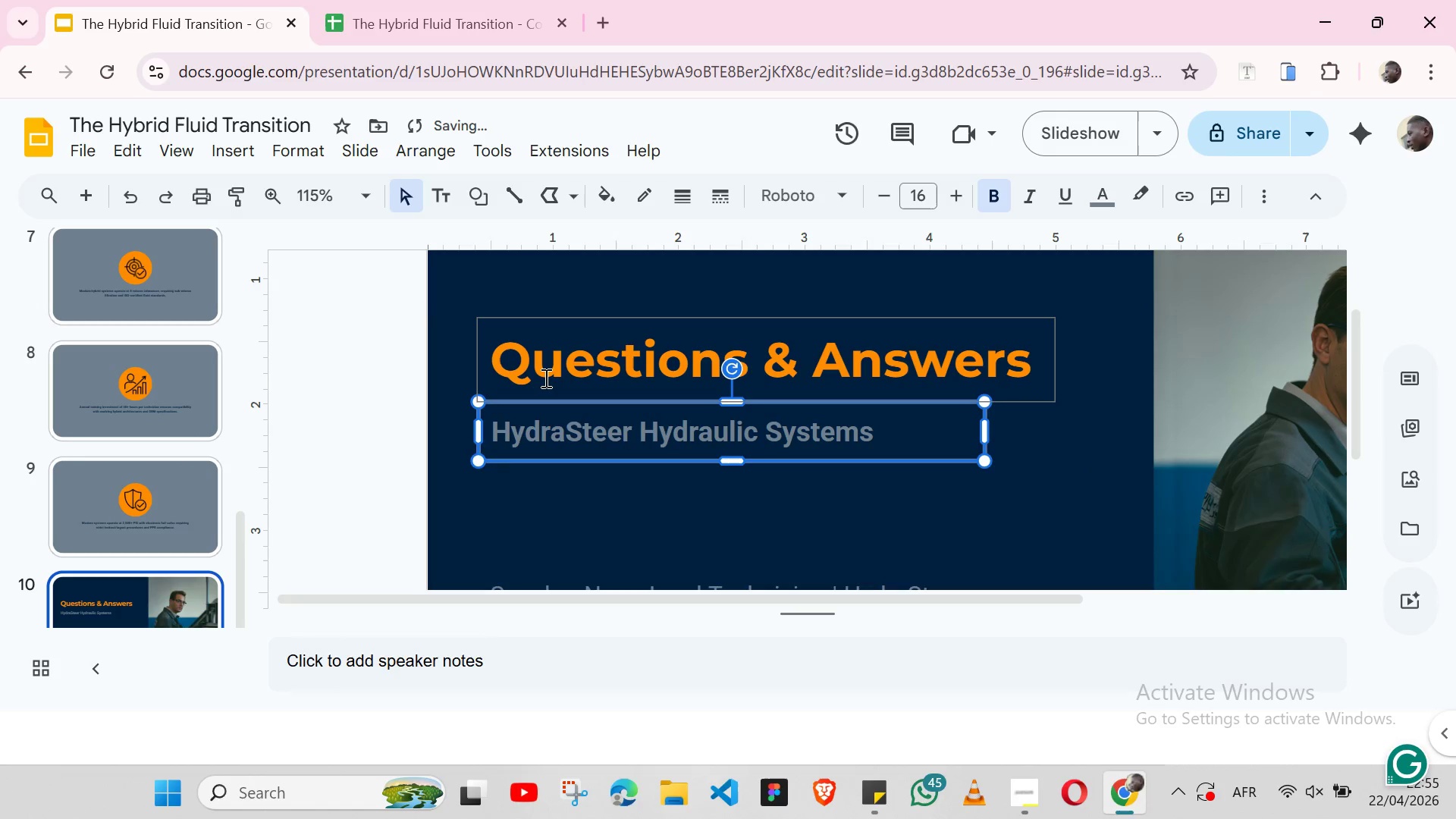 
key(ArrowLeft)
 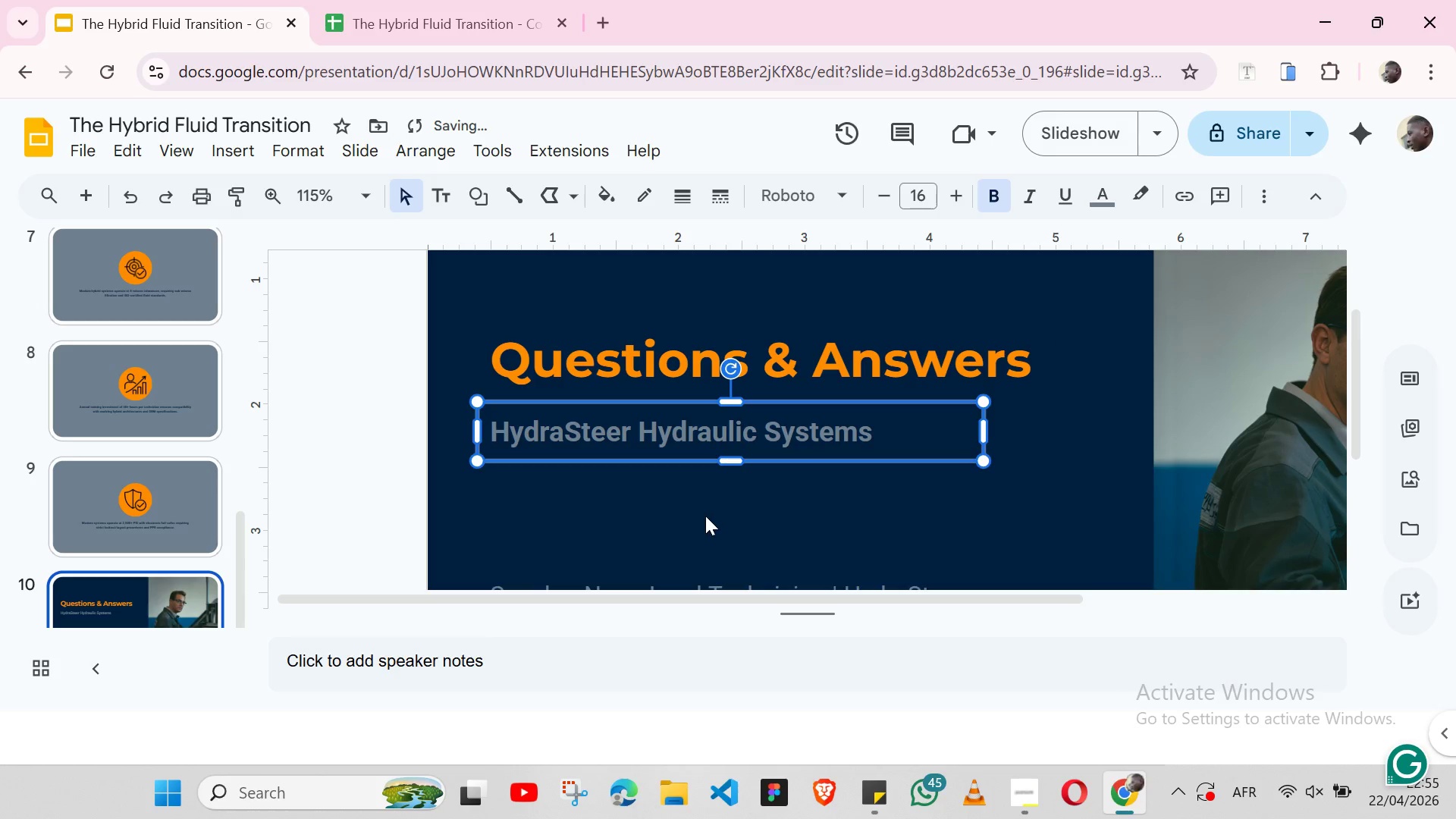 
left_click([705, 516])
 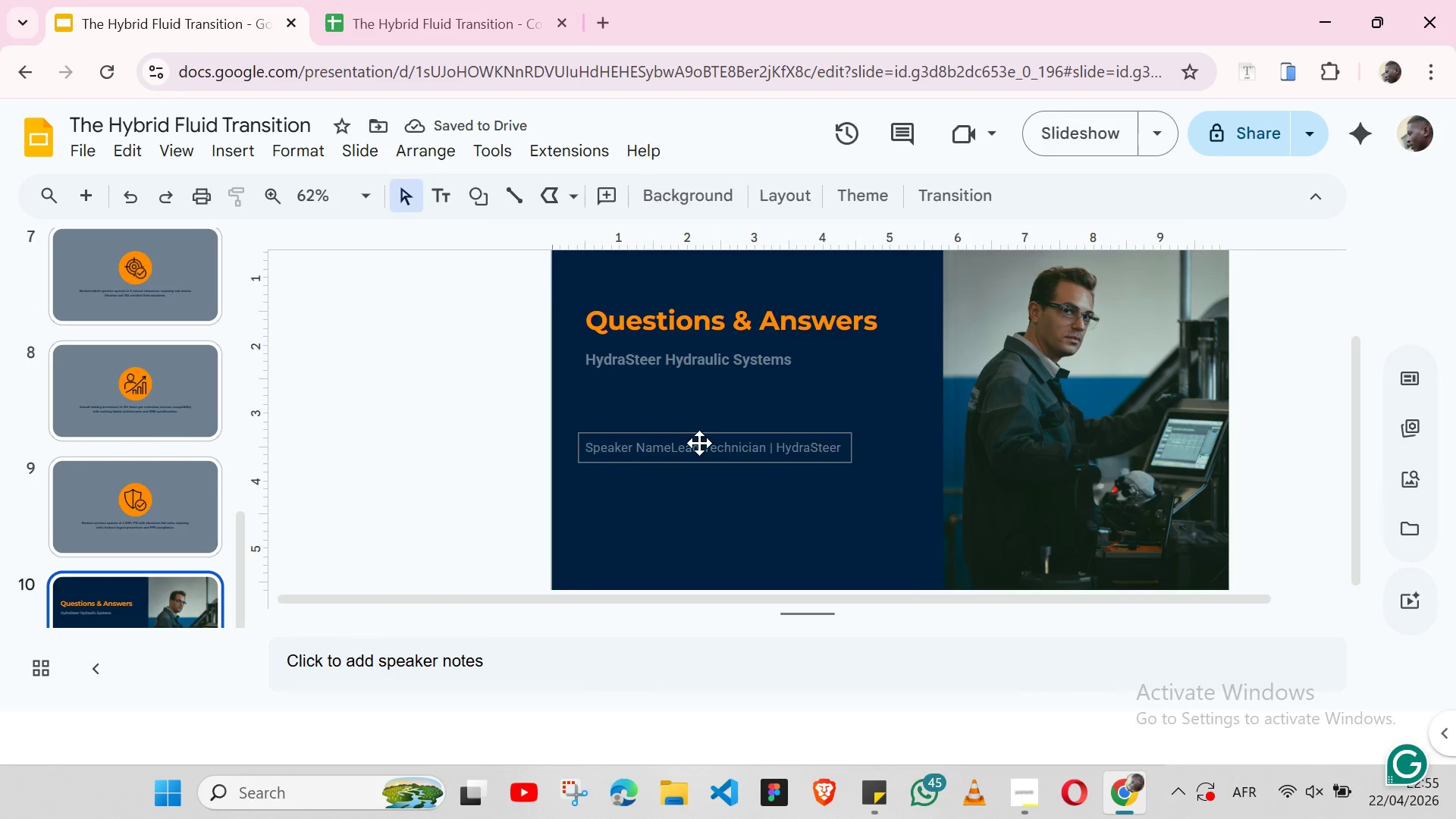 
wait(5.19)
 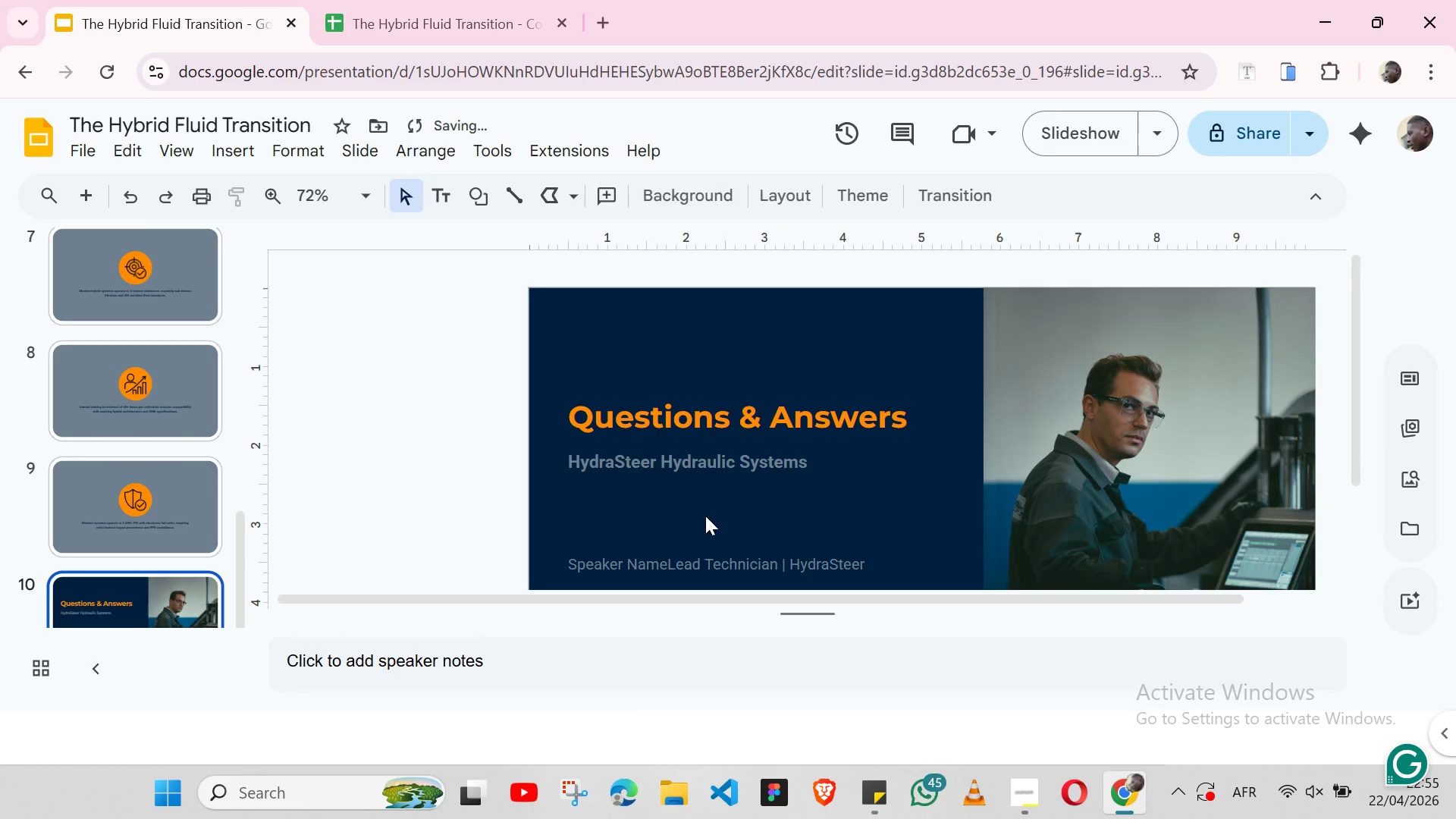 
double_click([699, 449])
 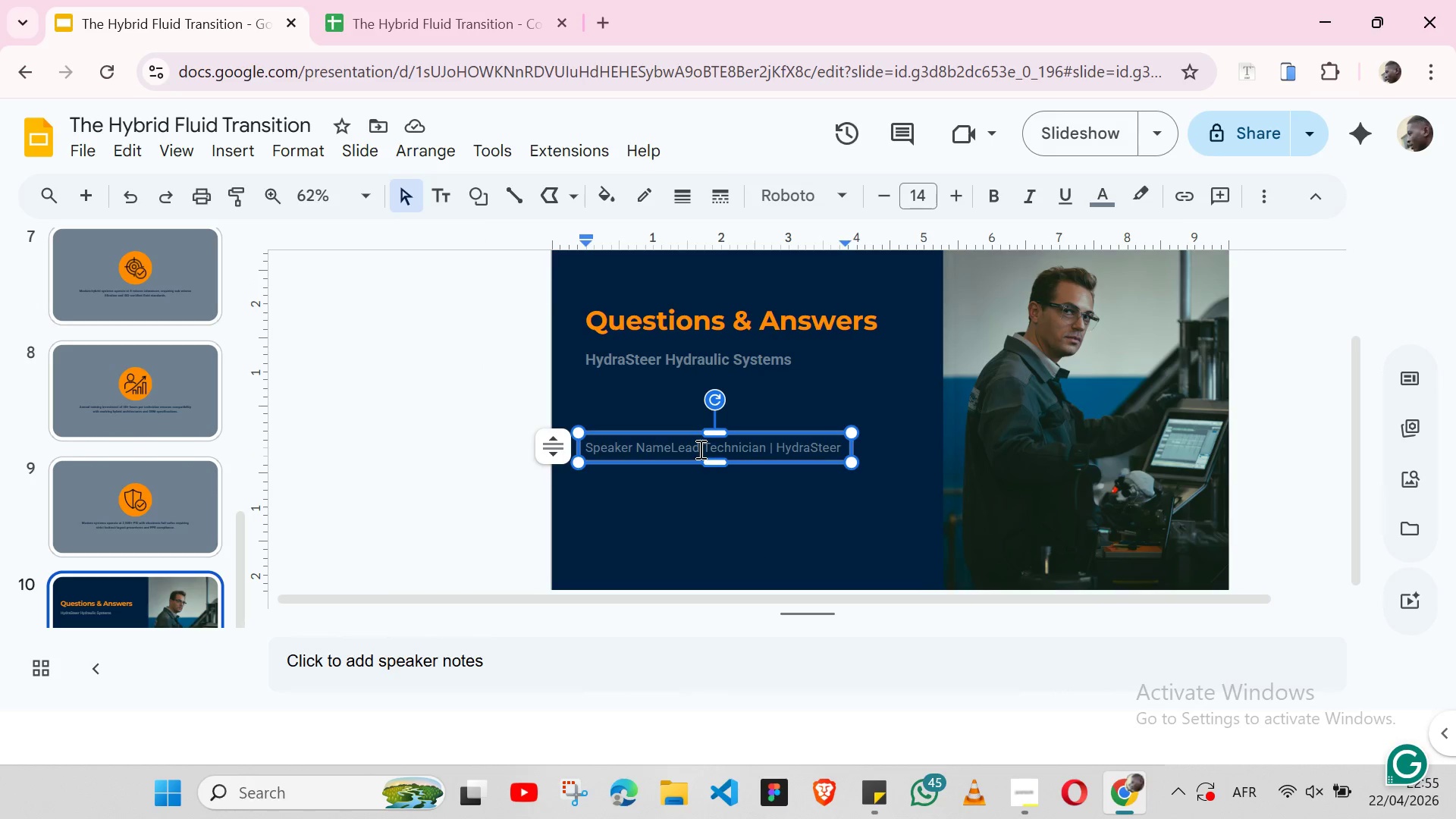 
triple_click([699, 449])
 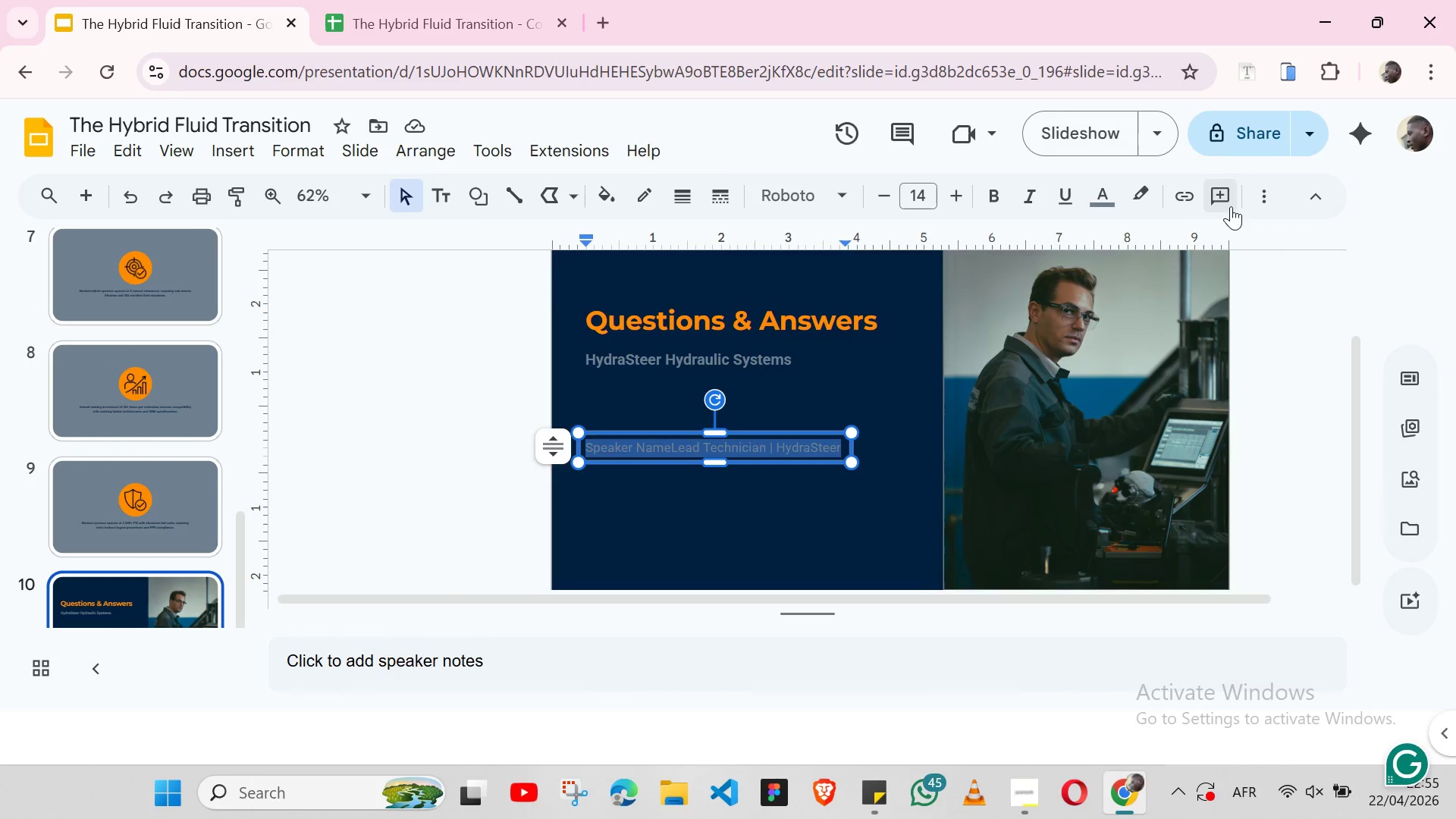 
left_click([1263, 207])
 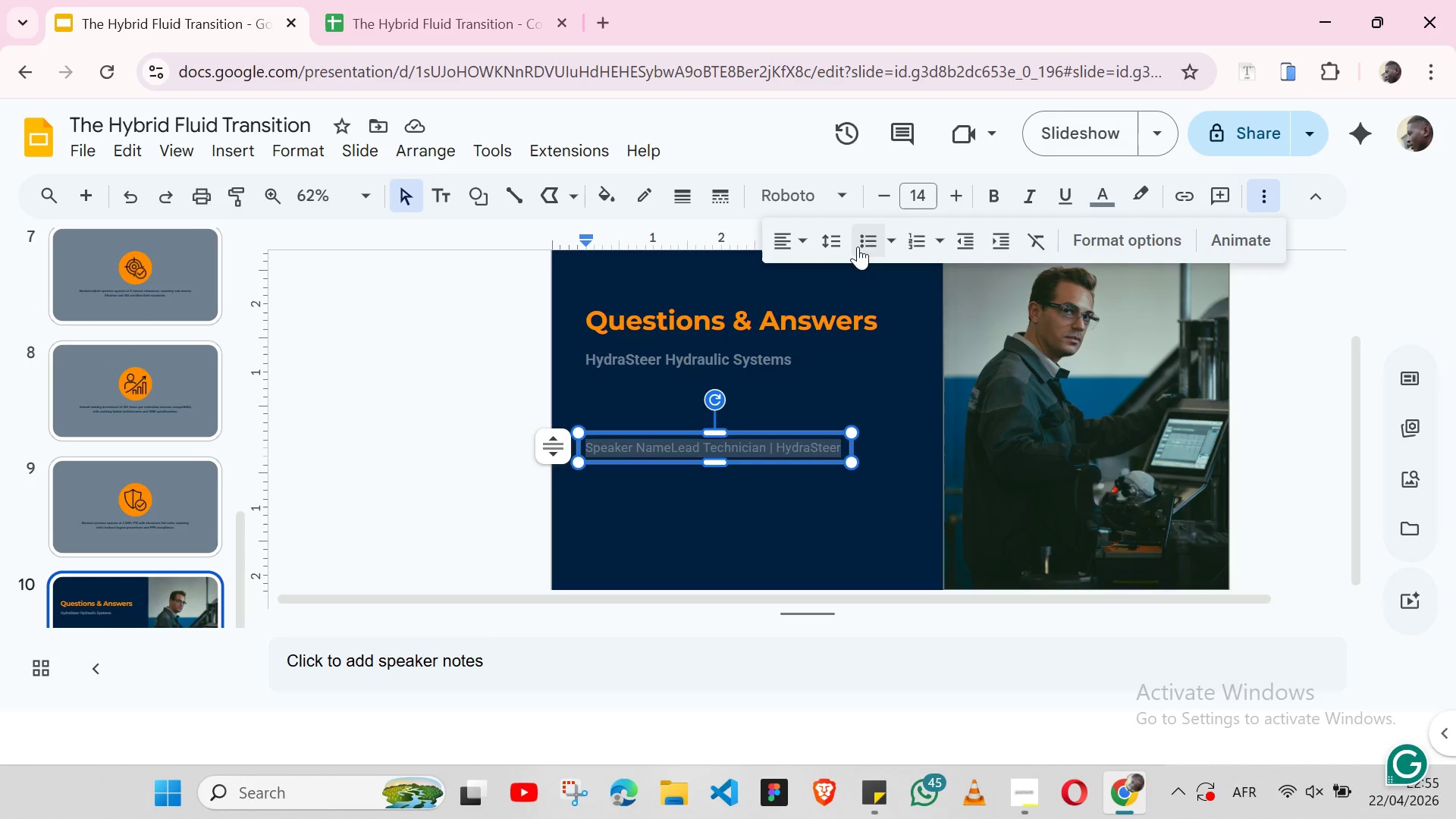 
left_click([836, 246])
 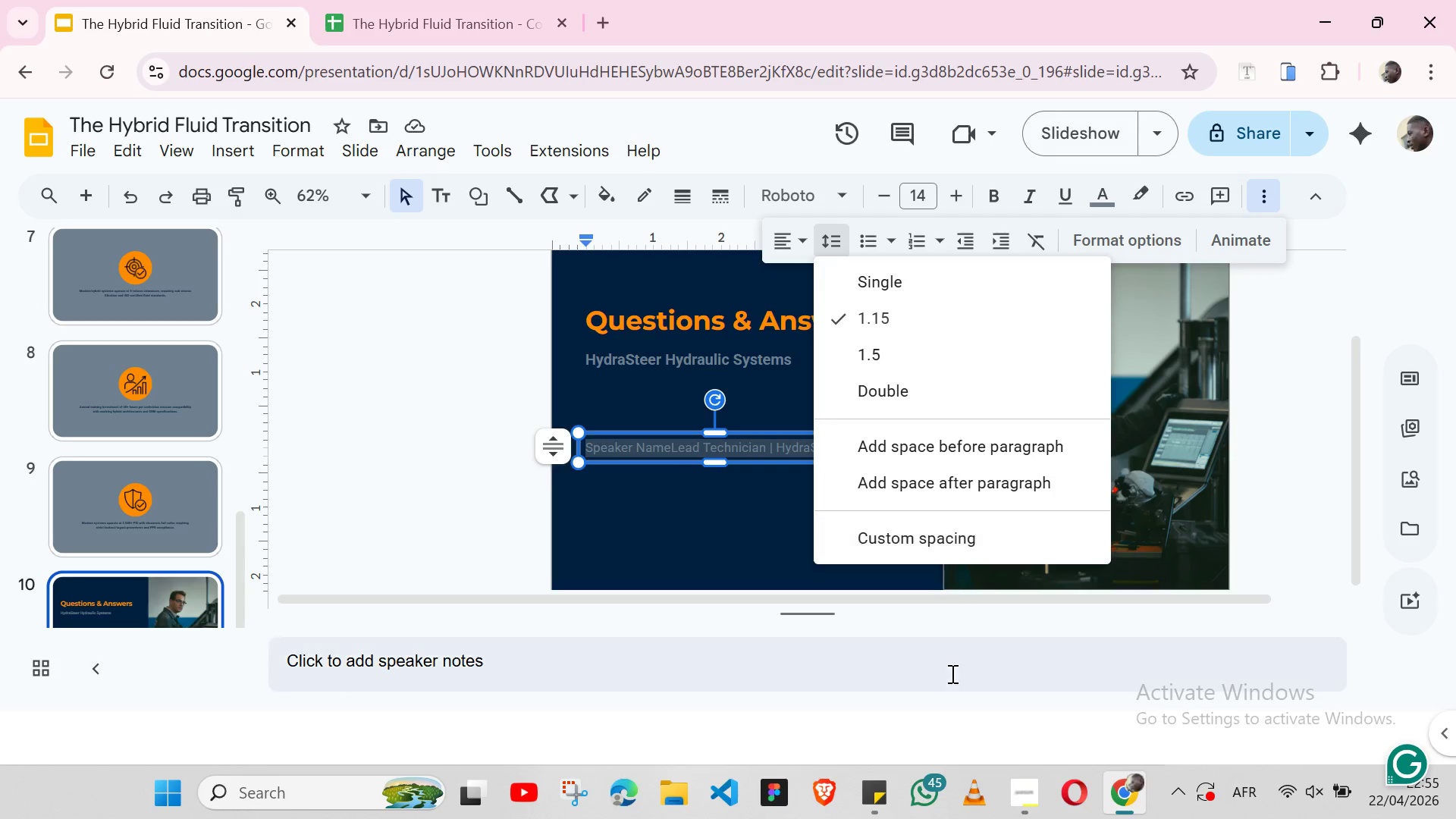 
left_click([880, 799])
 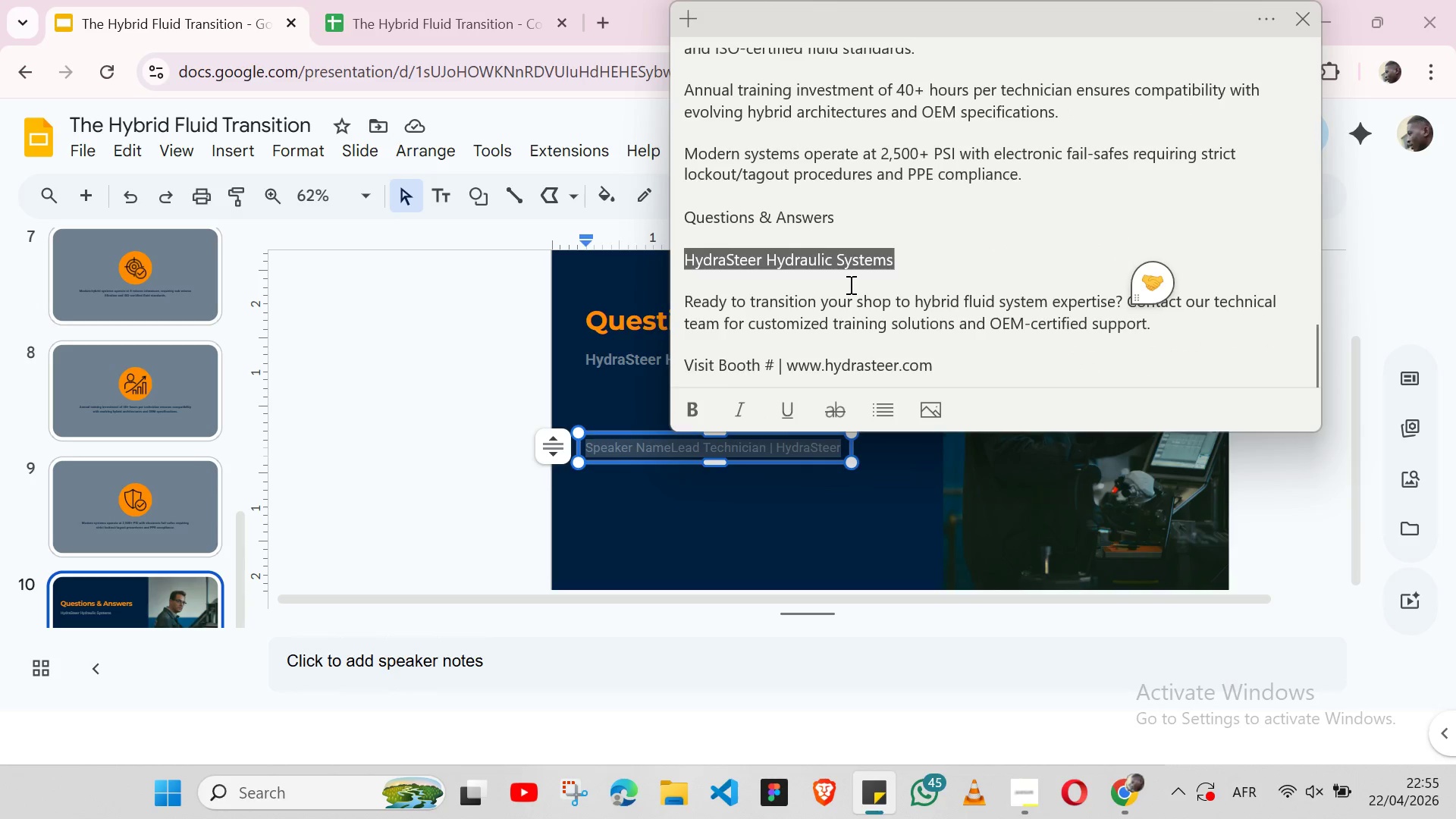 
double_click([799, 302])
 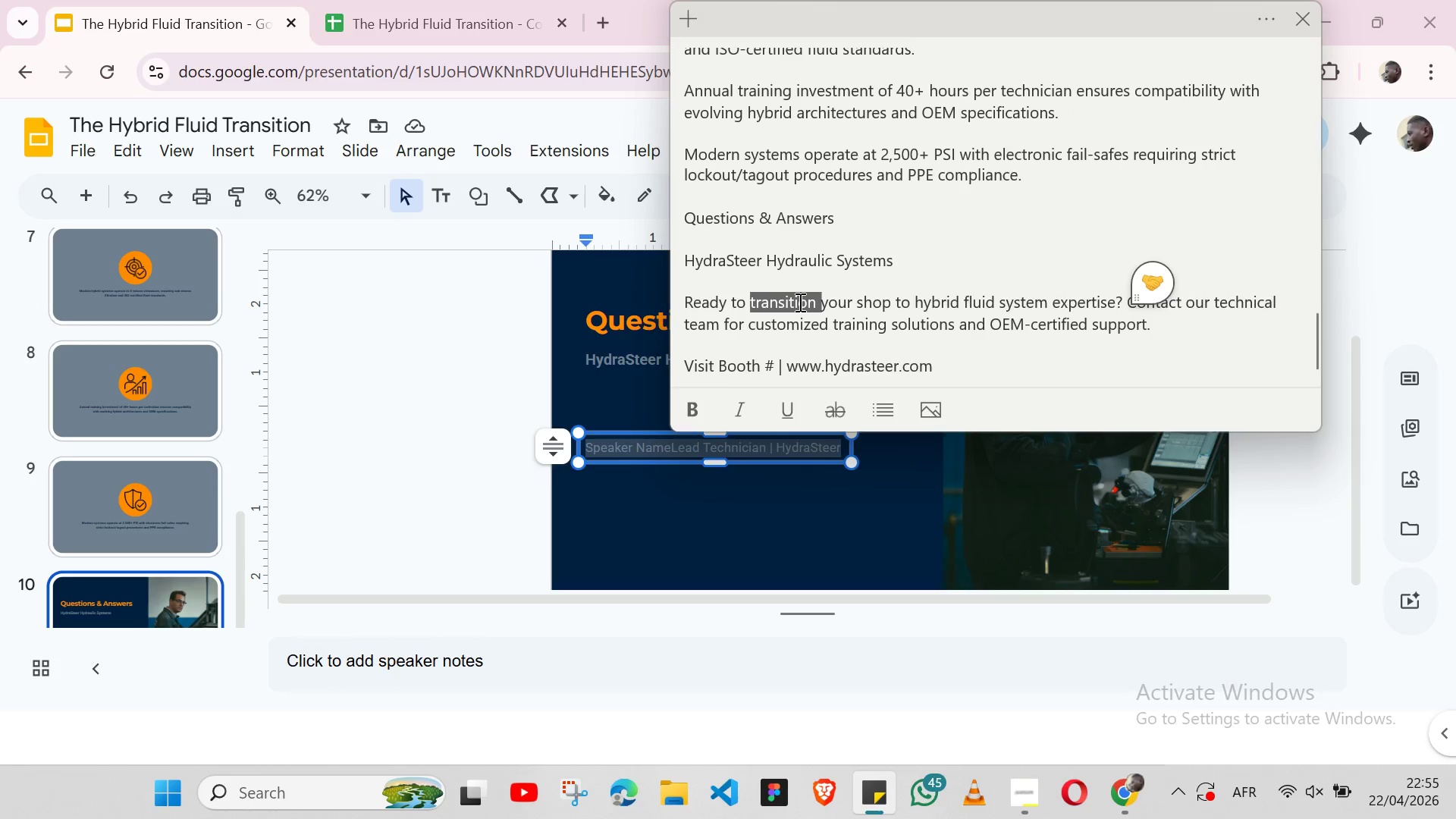 
triple_click([799, 302])
 